 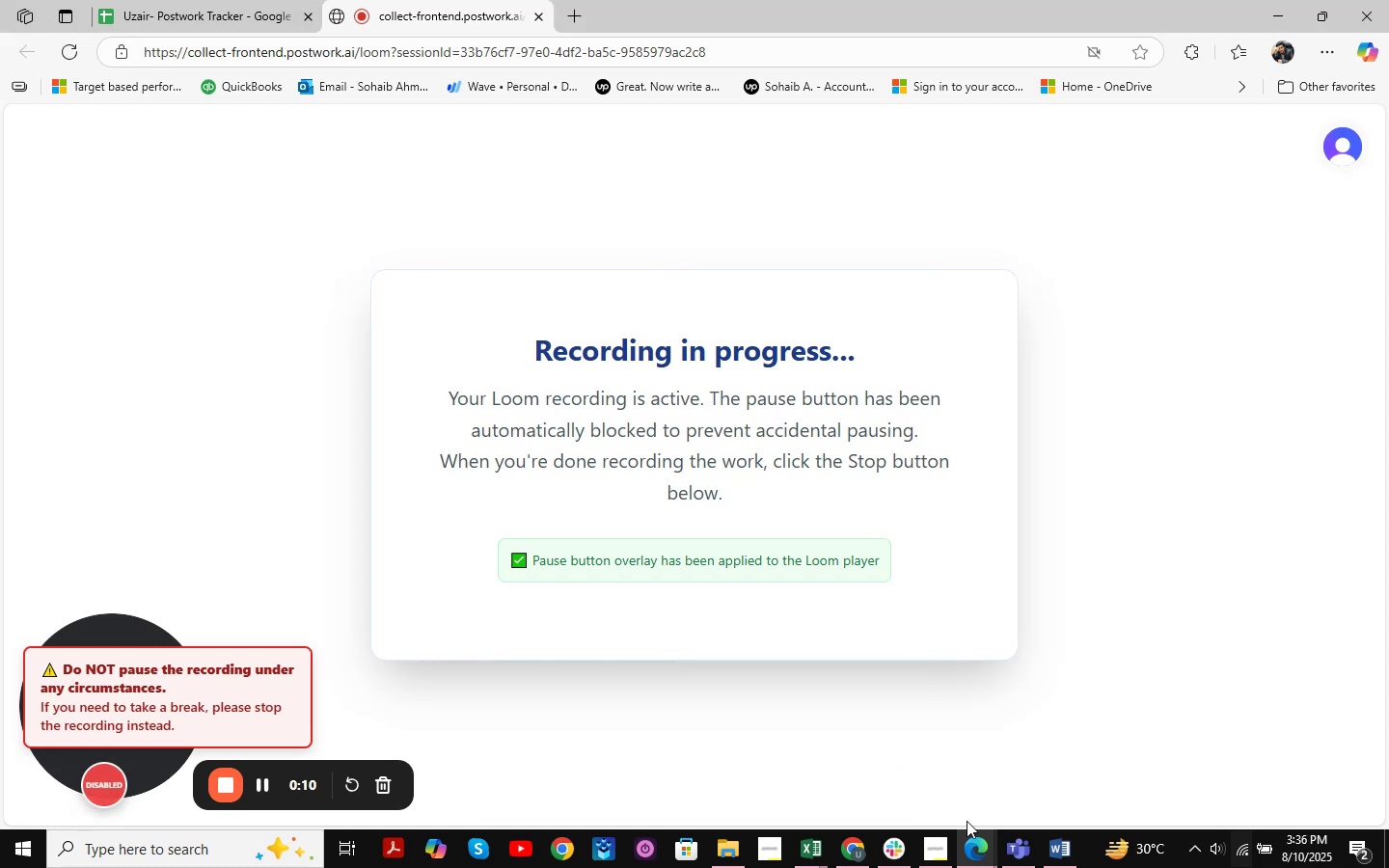 
left_click([949, 841])
 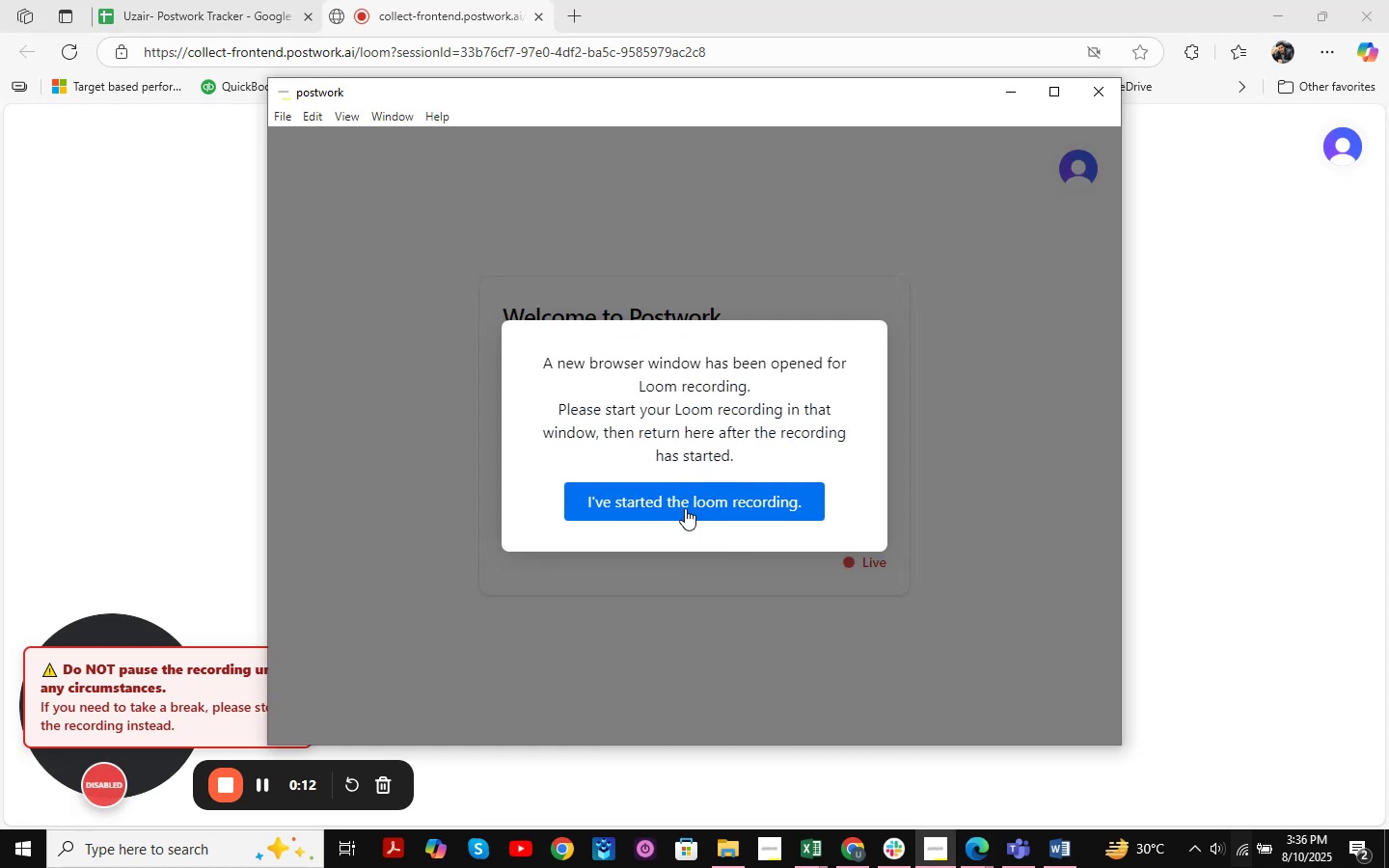 
left_click([685, 508])
 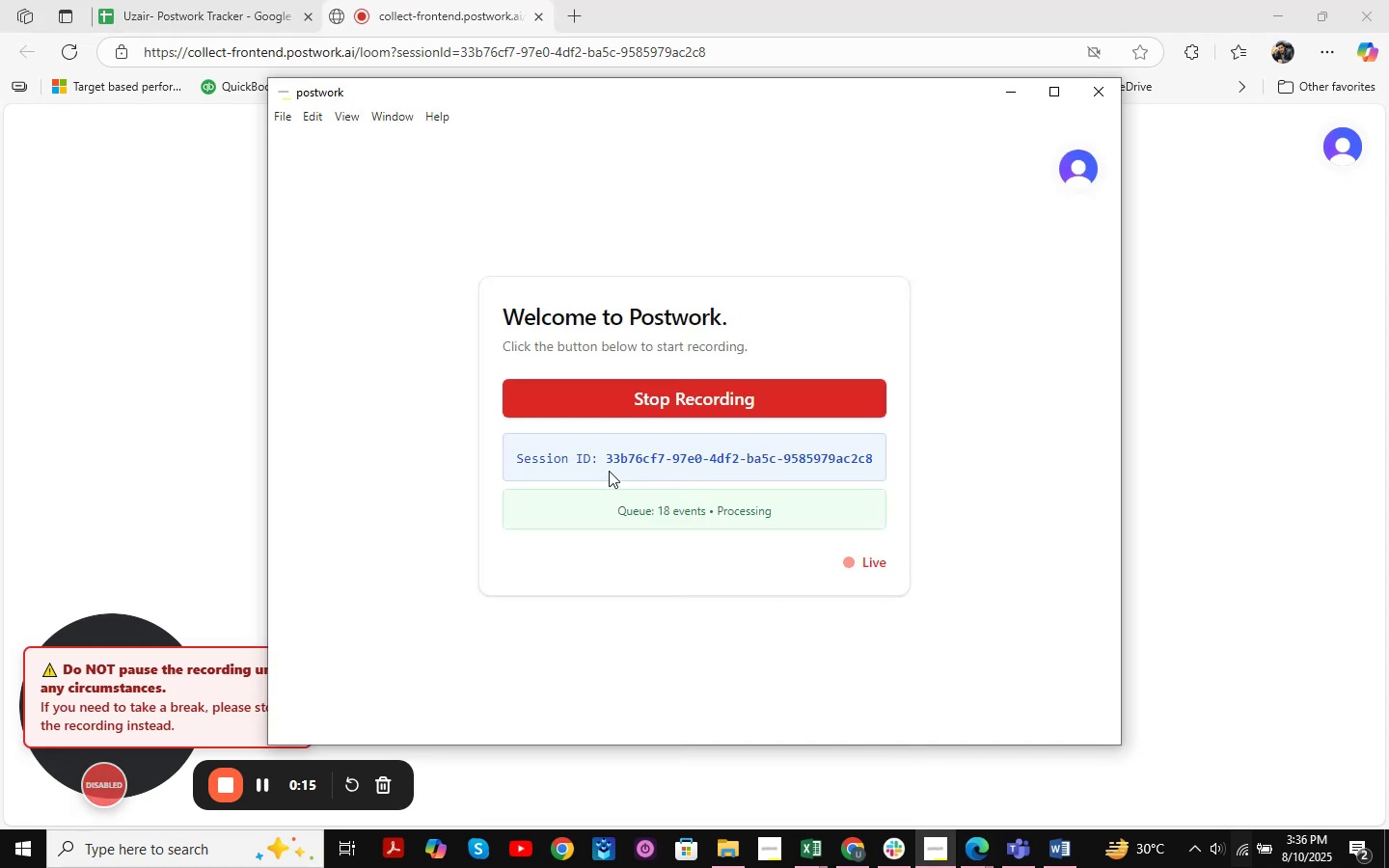 
left_click_drag(start_coordinate=[605, 458], to_coordinate=[1001, 488])
 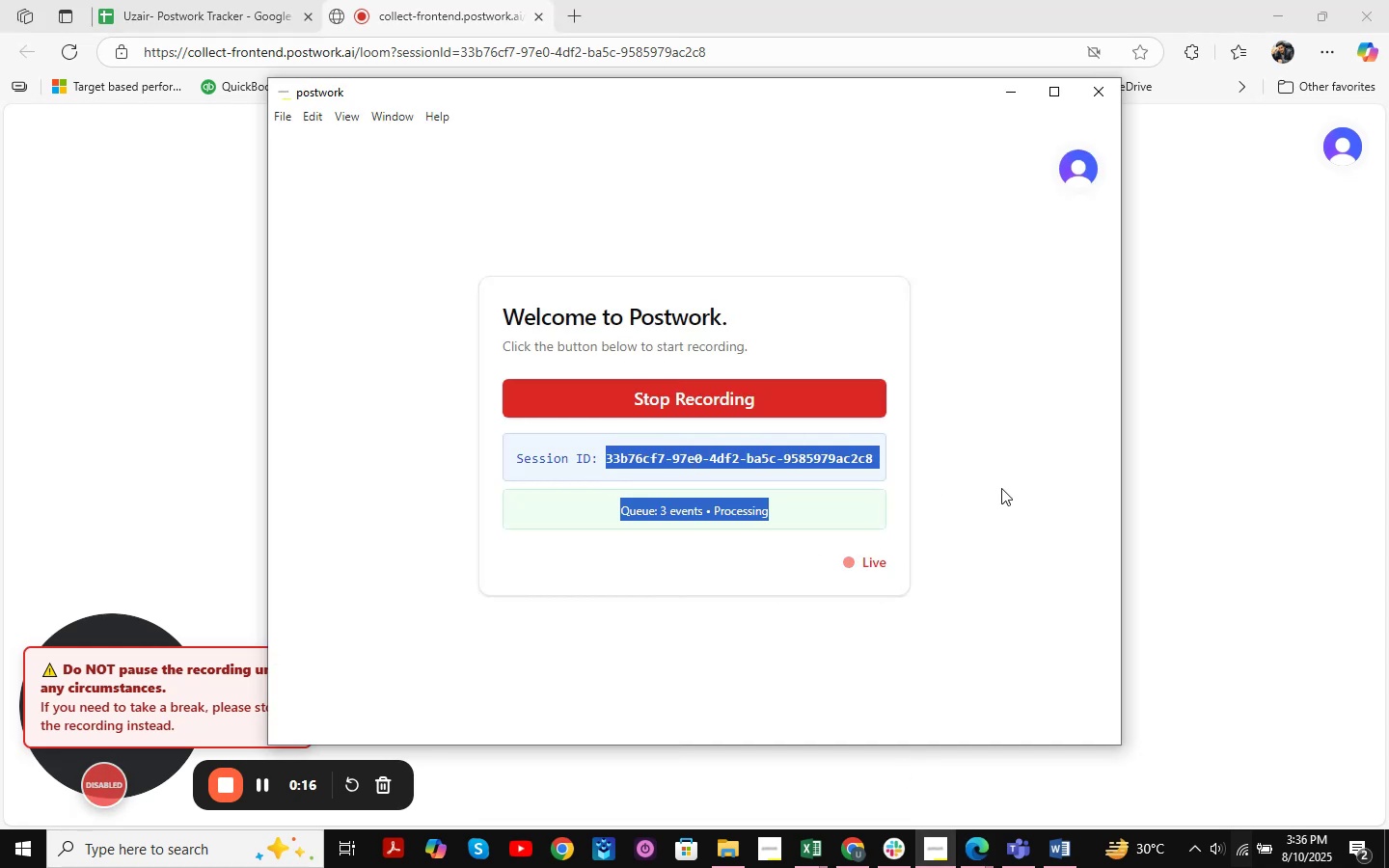 
left_click([1001, 488])
 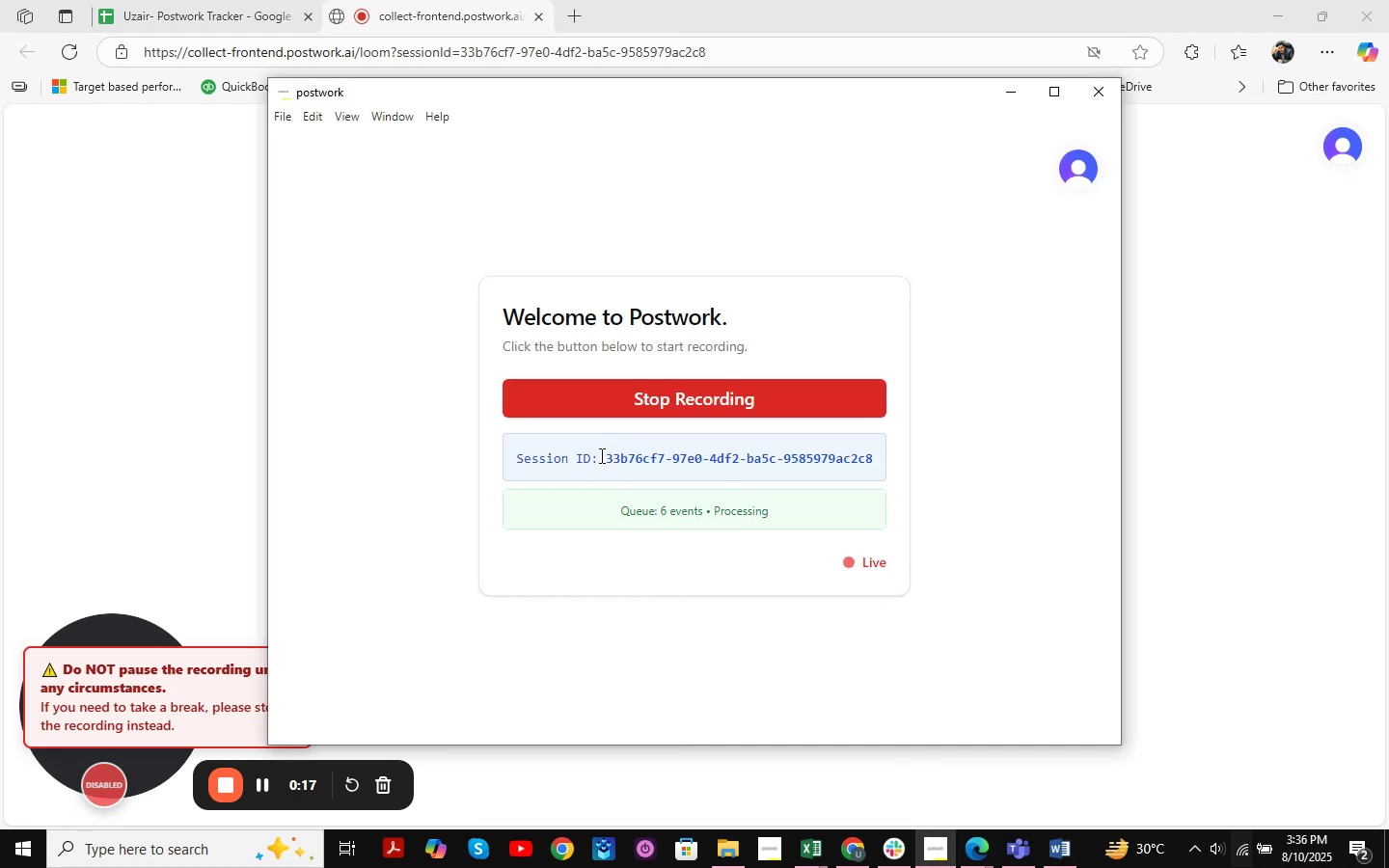 
left_click_drag(start_coordinate=[605, 460], to_coordinate=[908, 465])
 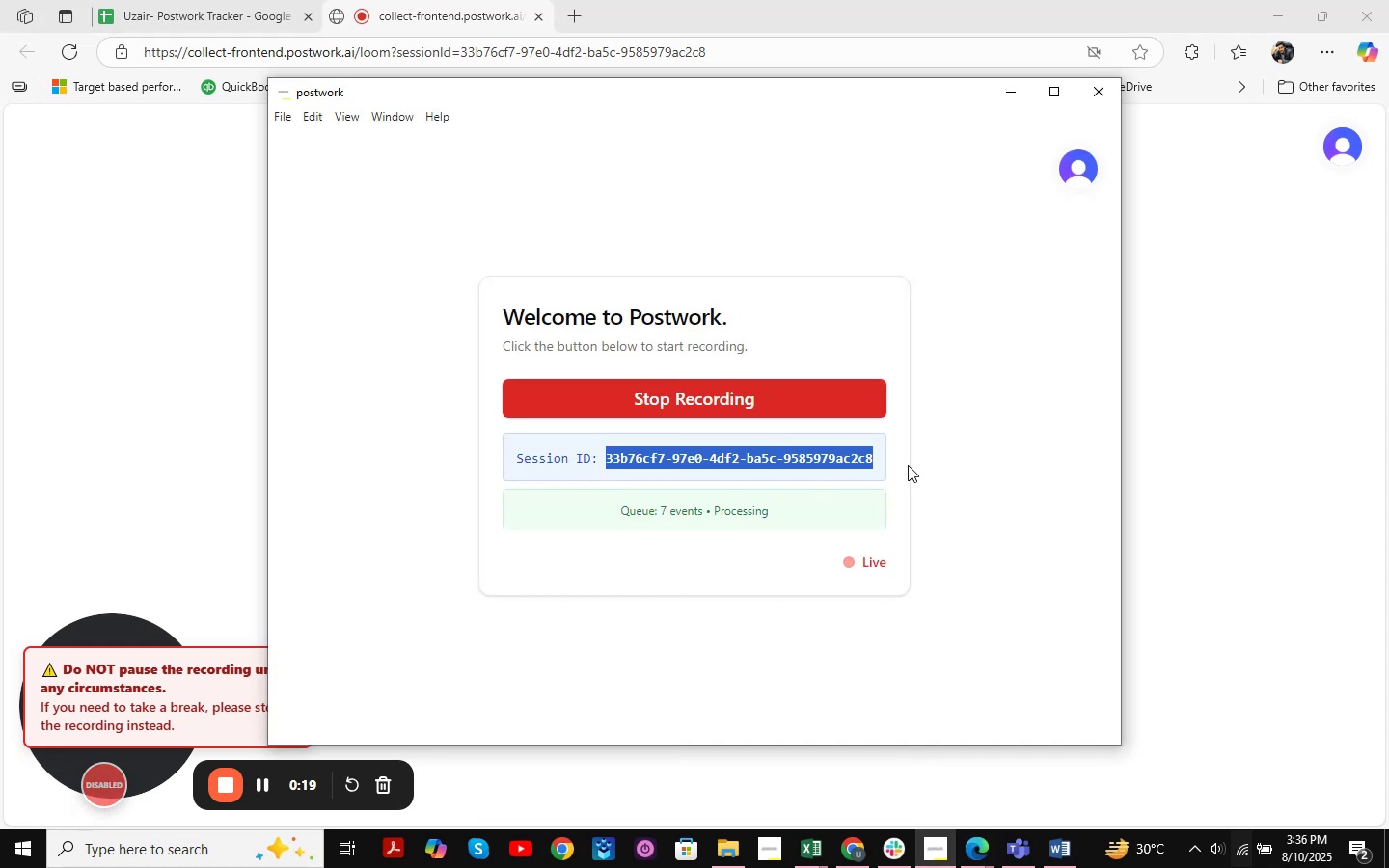 
key(Control+C)
 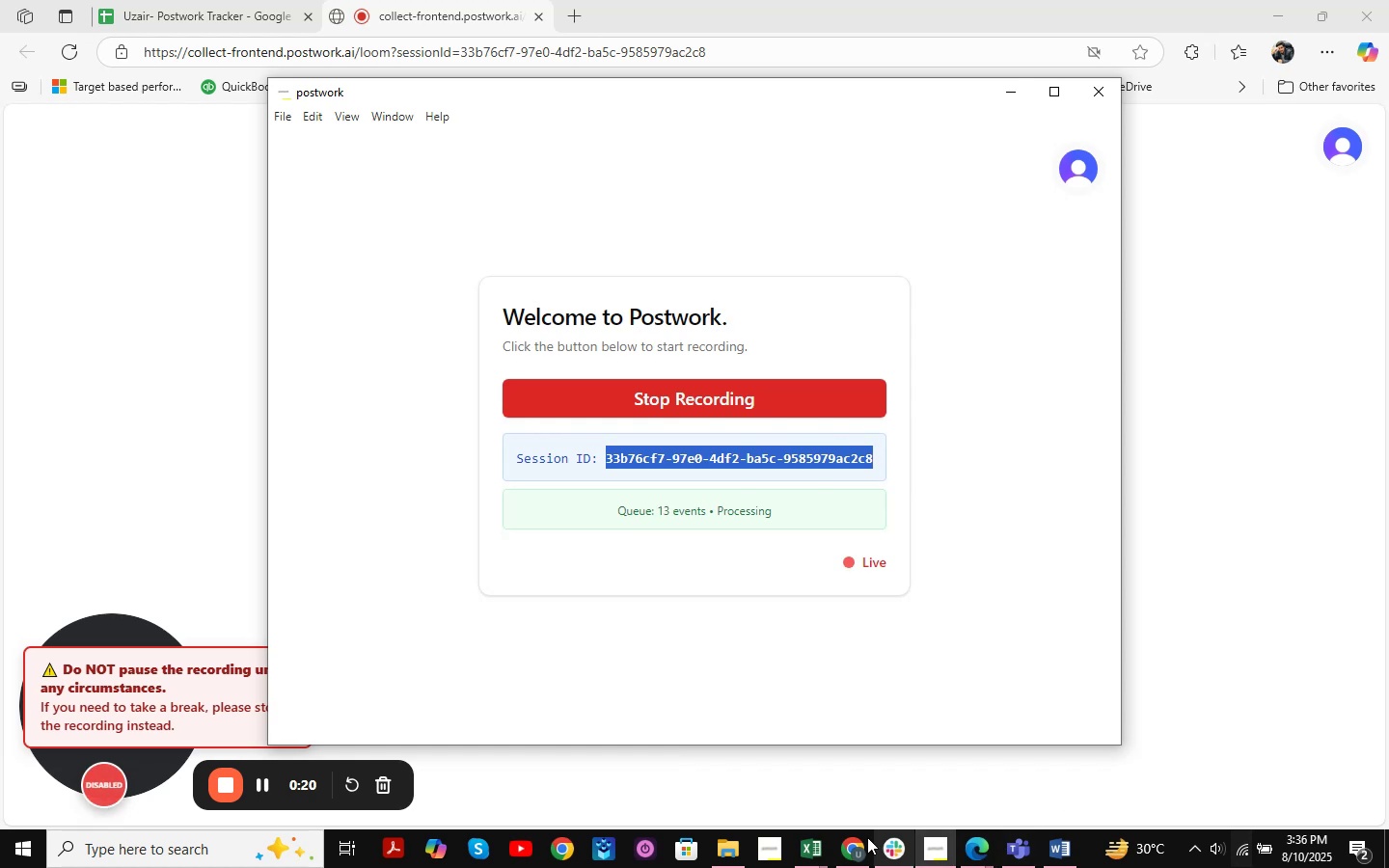 
left_click([808, 848])
 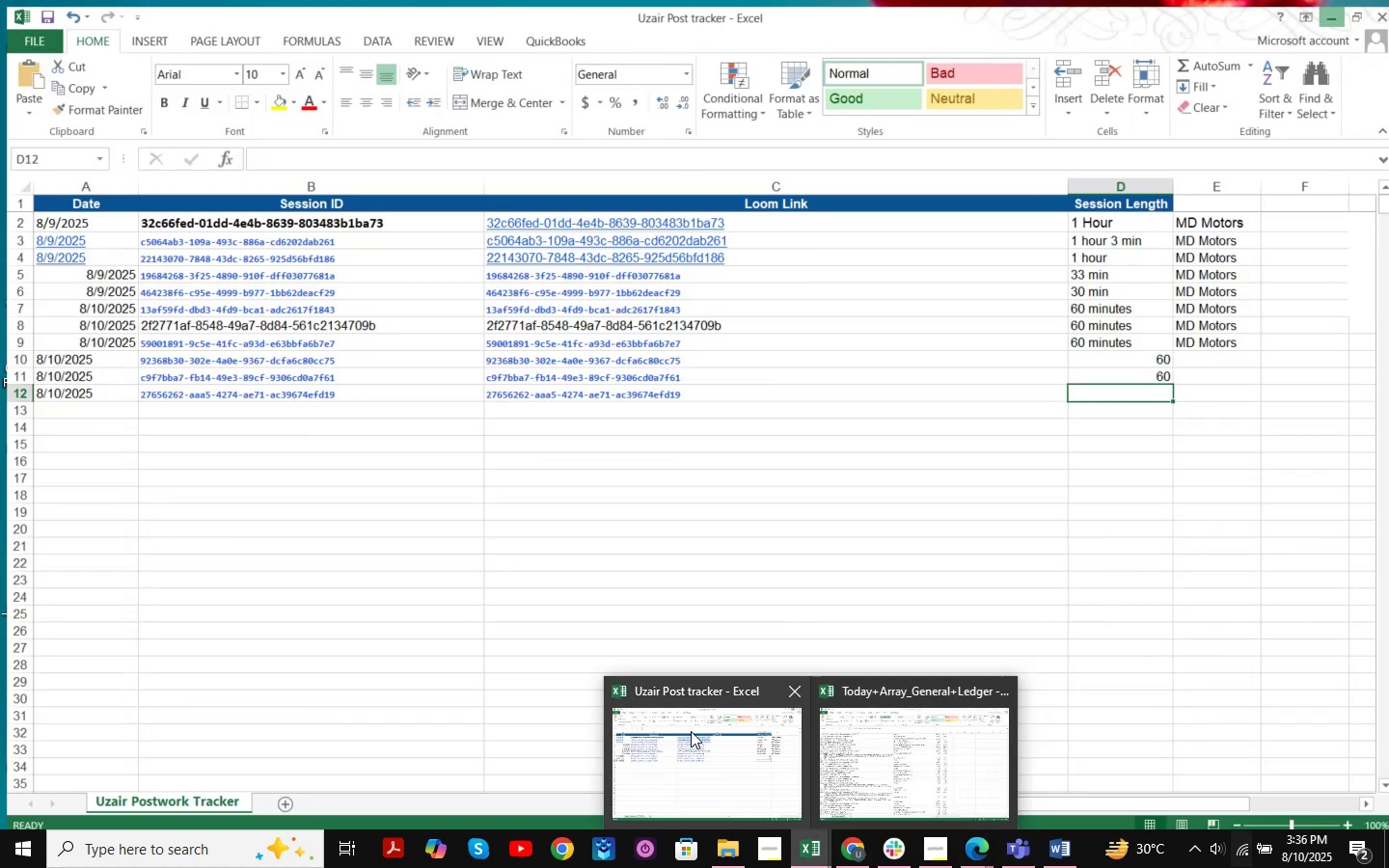 
left_click([691, 731])
 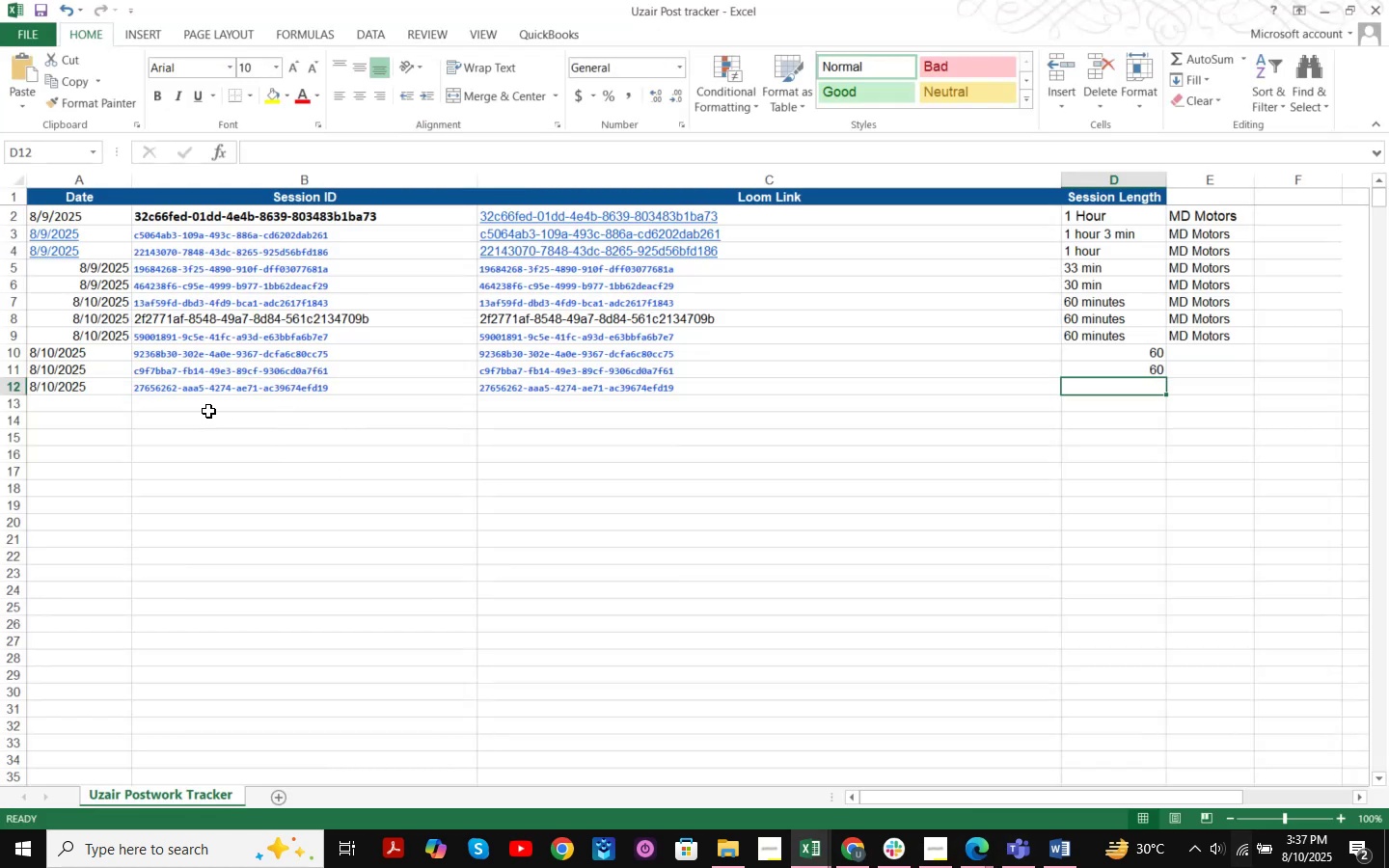 
left_click([178, 407])
 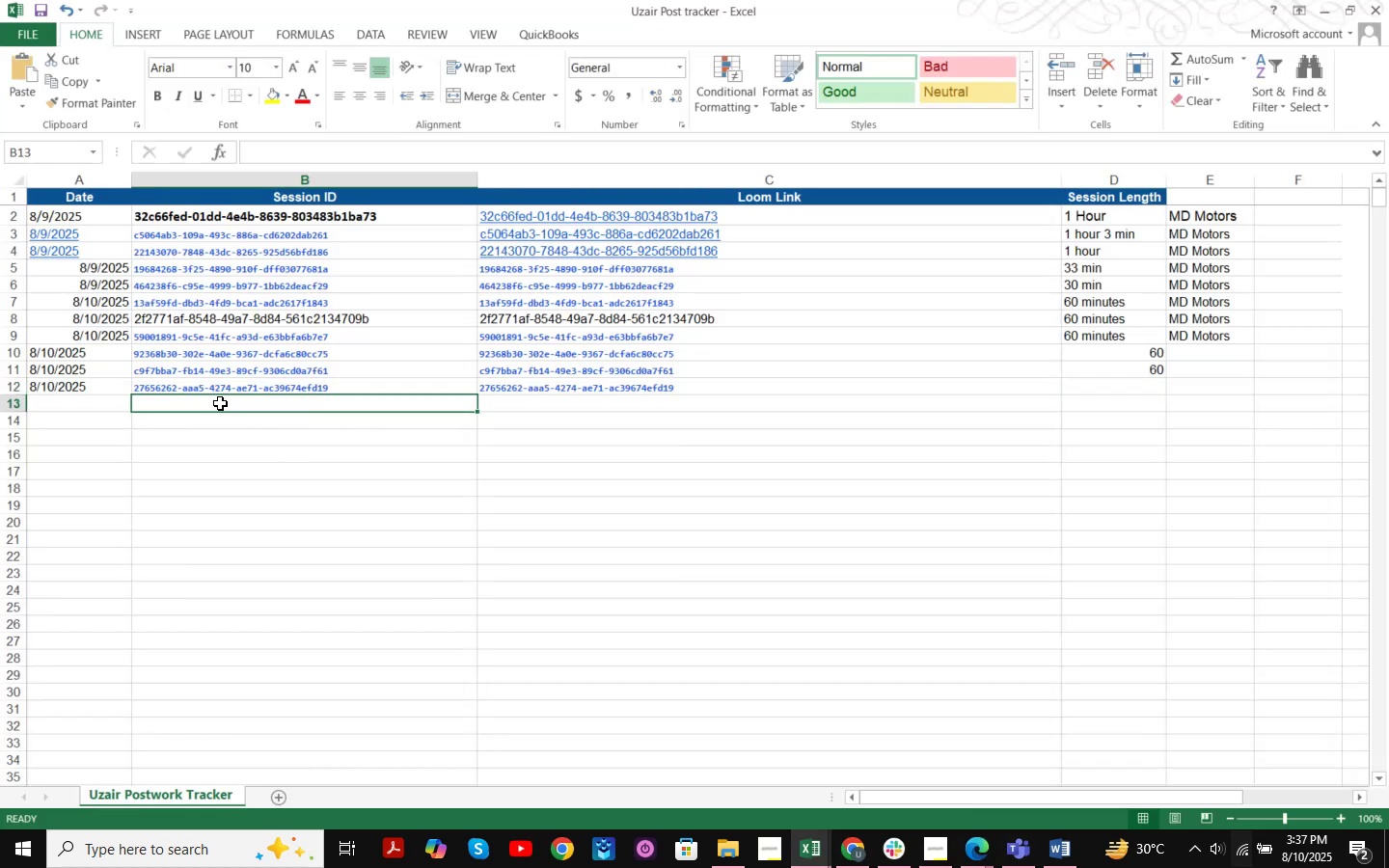 
key(Control+V)
 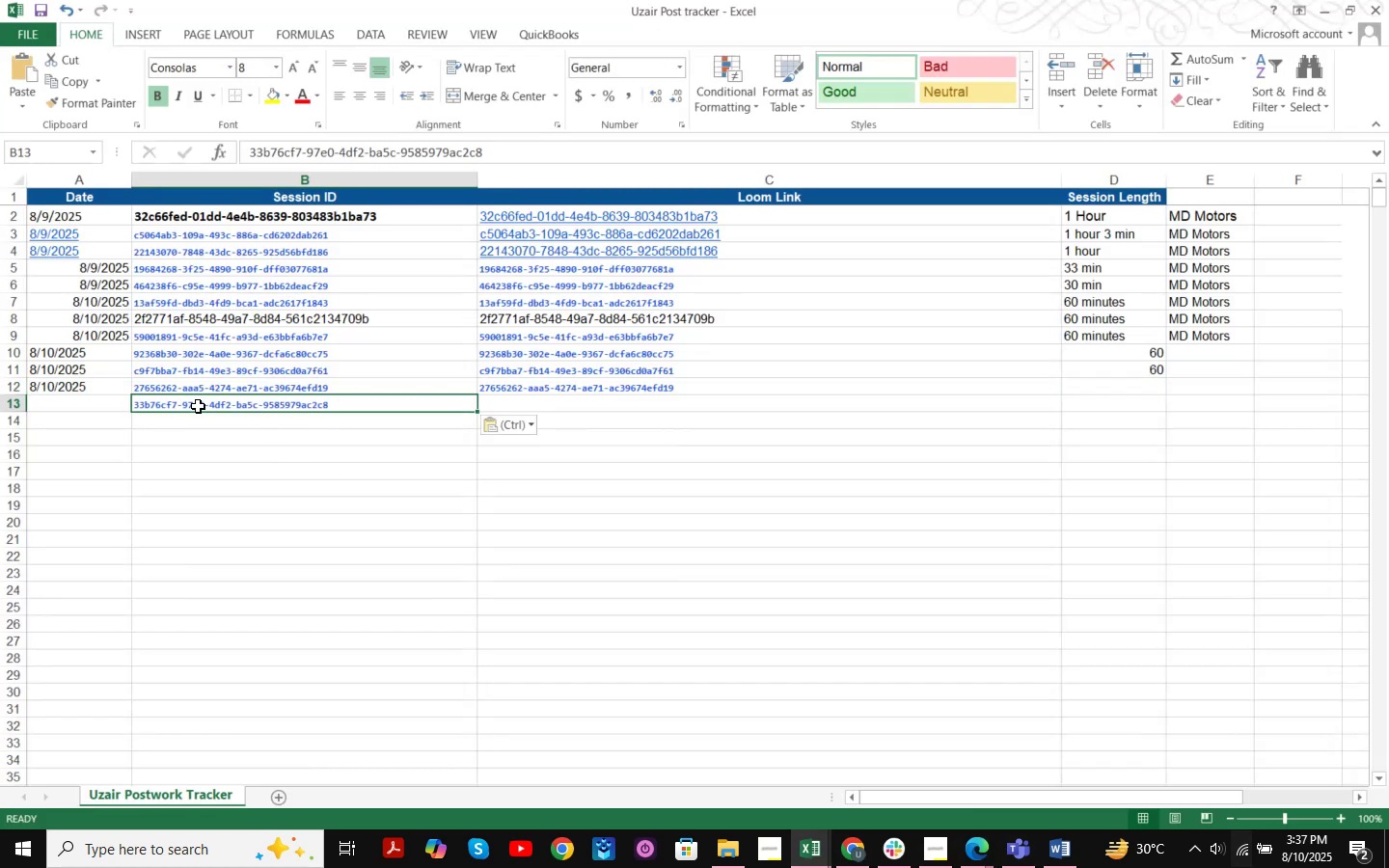 
left_click([89, 408])
 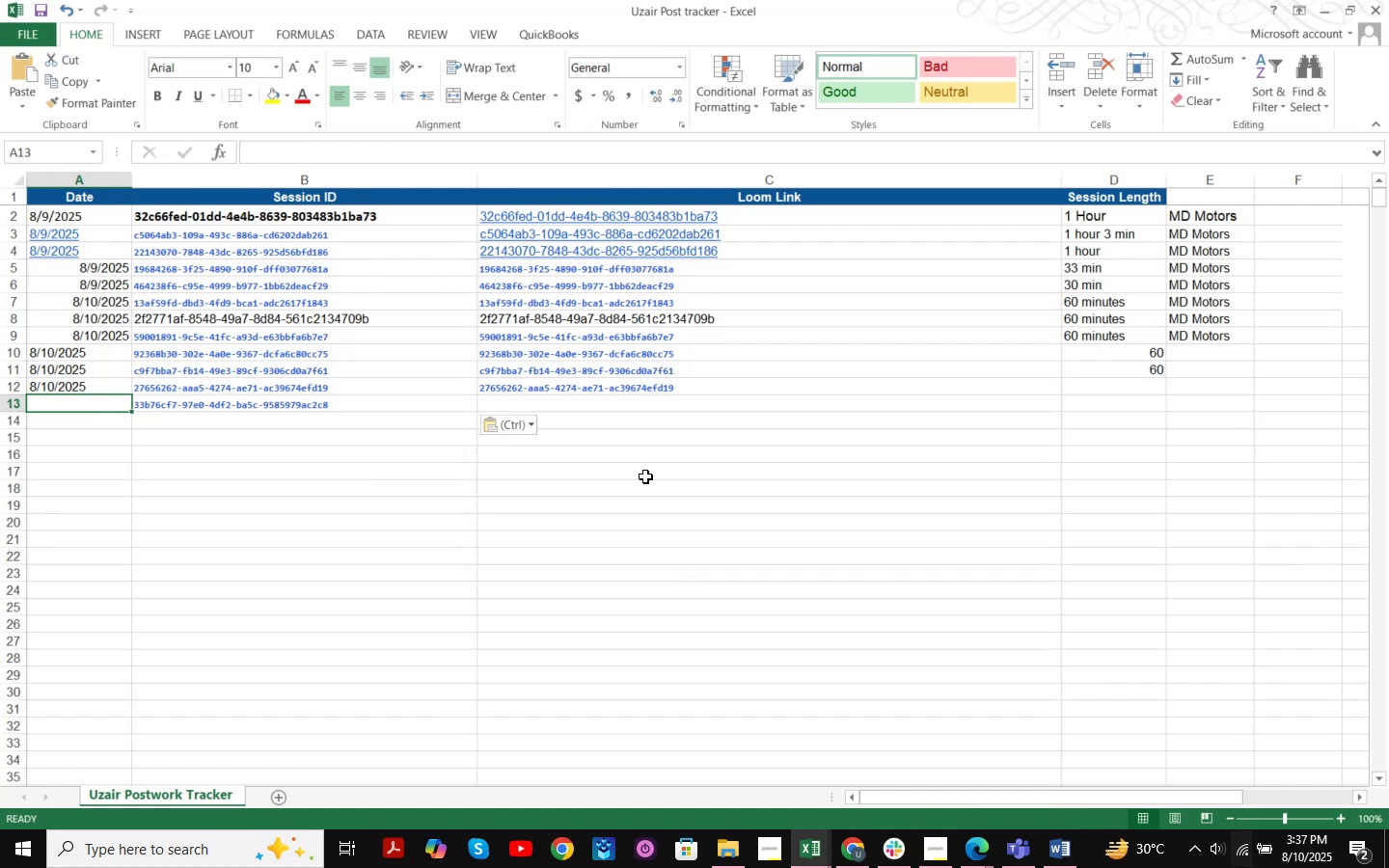 
key(Numpad0)
 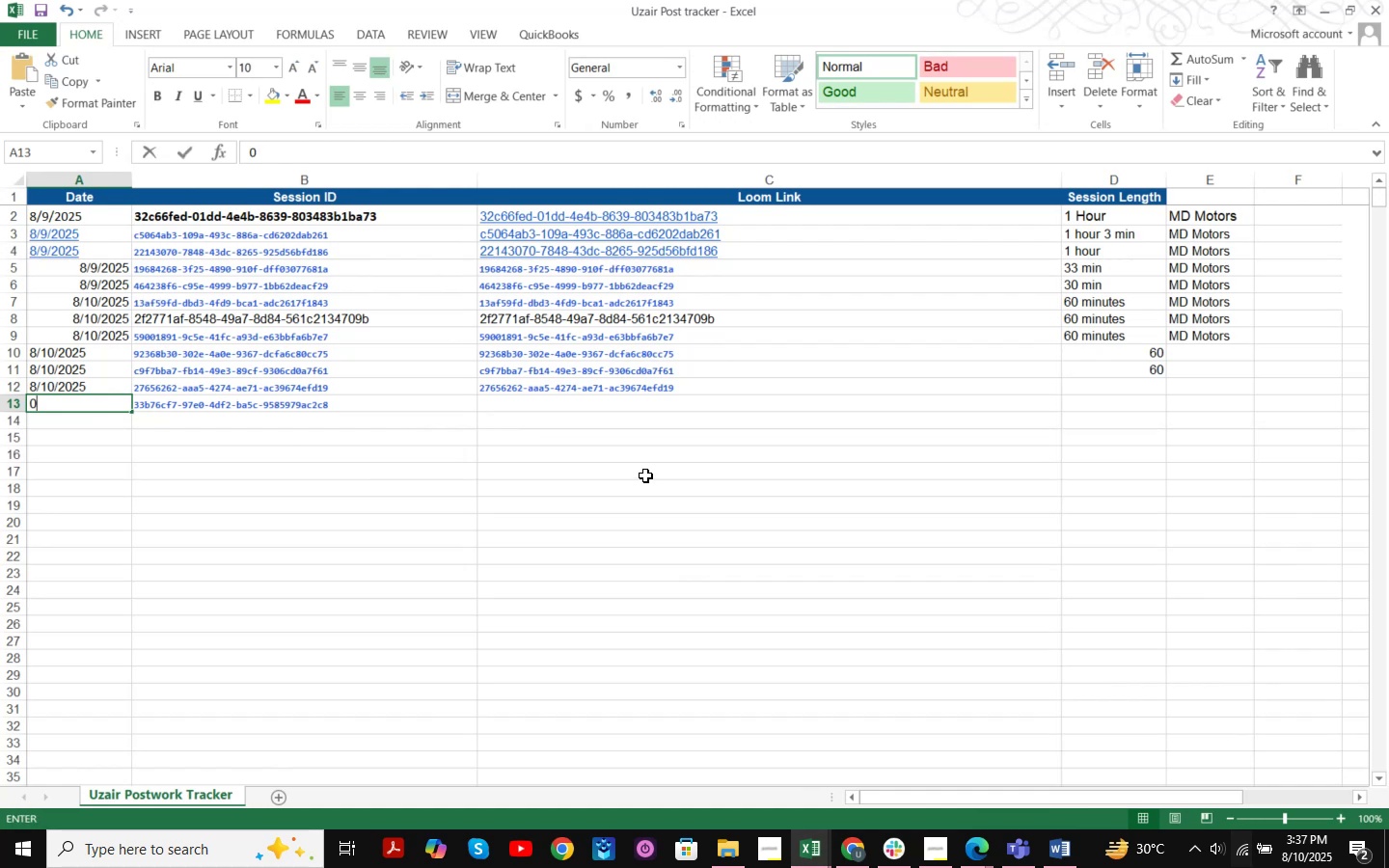 
key(Numpad8)
 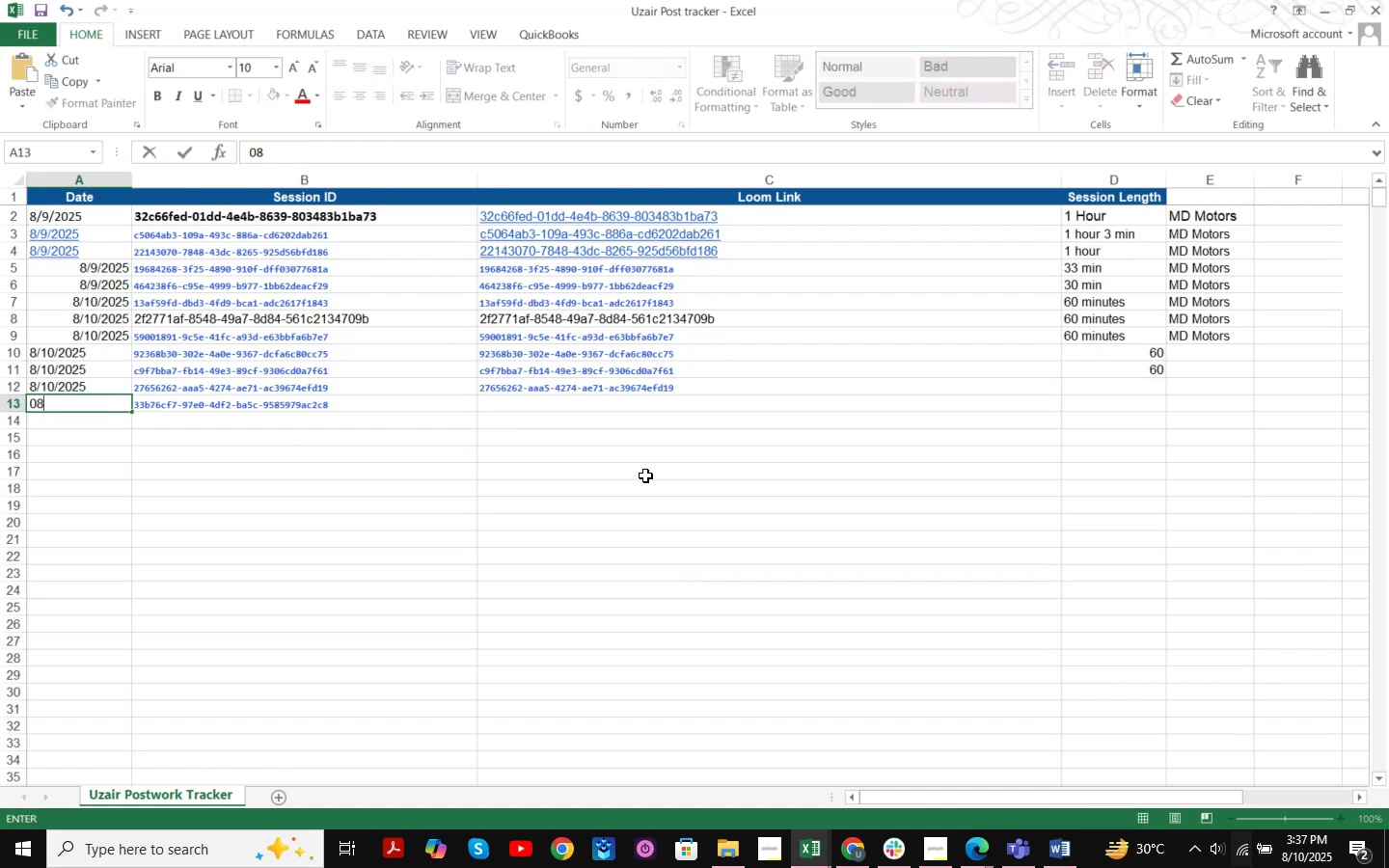 
key(NumpadDivide)
 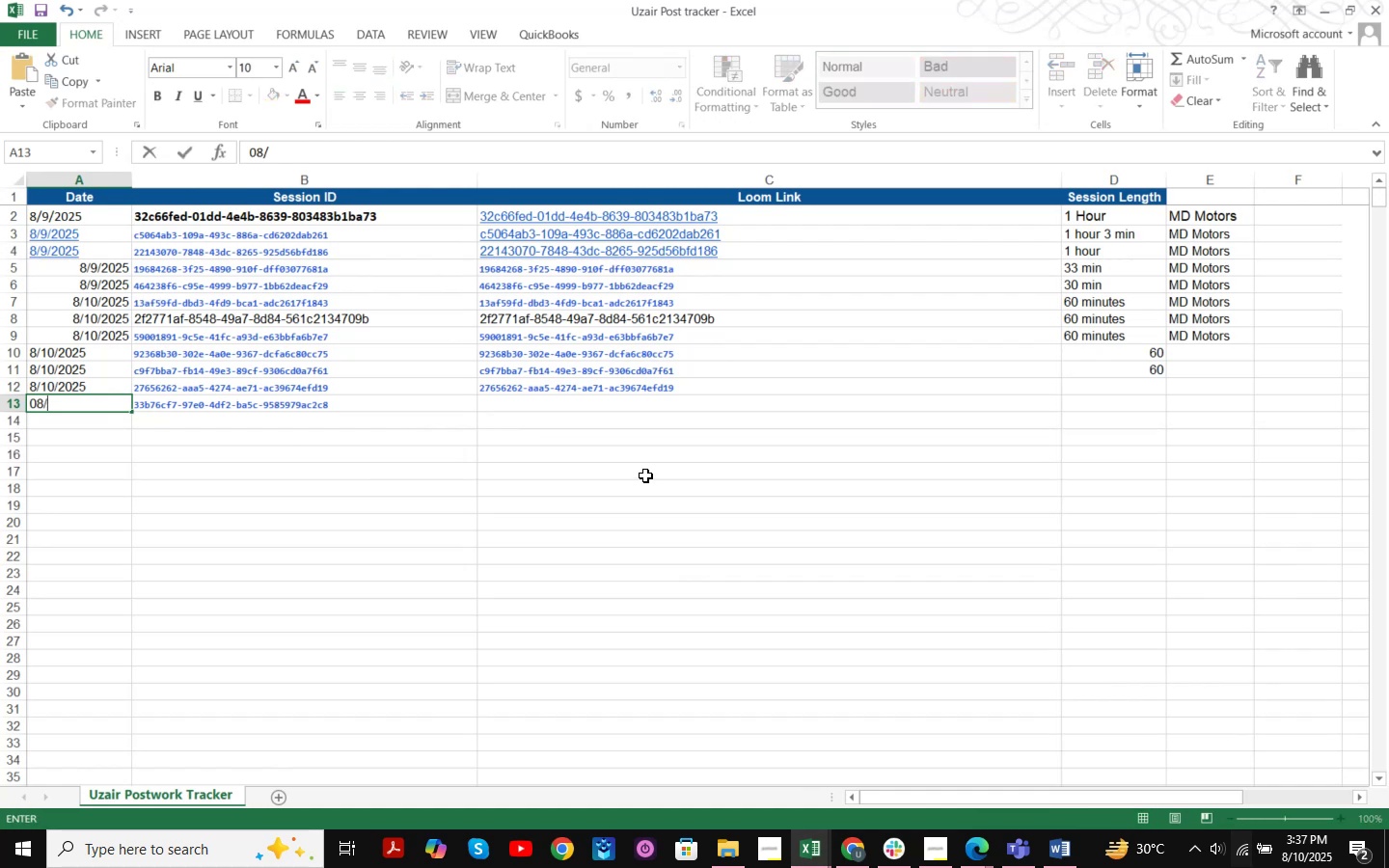 
key(Numpad1)
 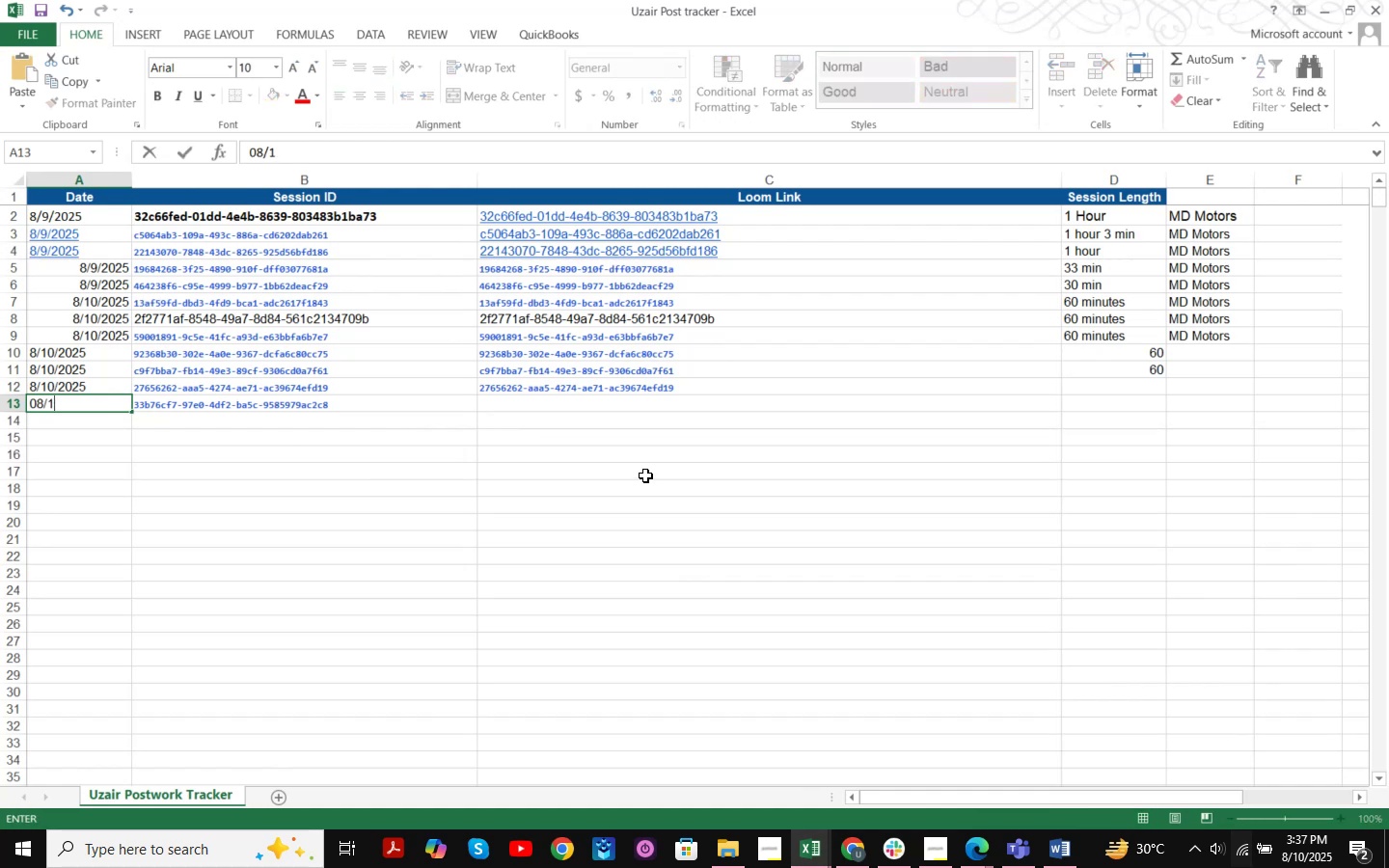 
key(Numpad0)
 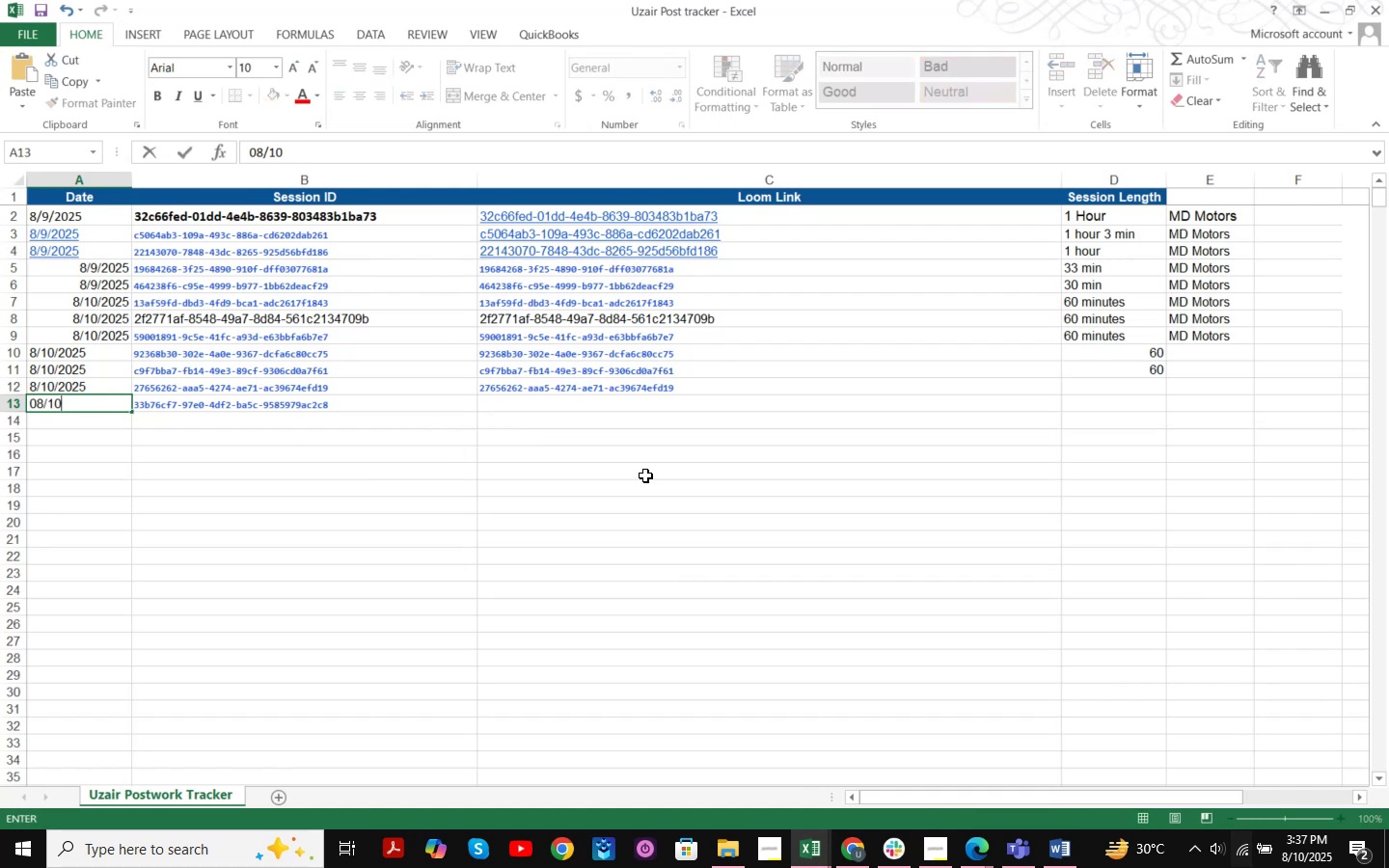 
key(NumpadDivide)
 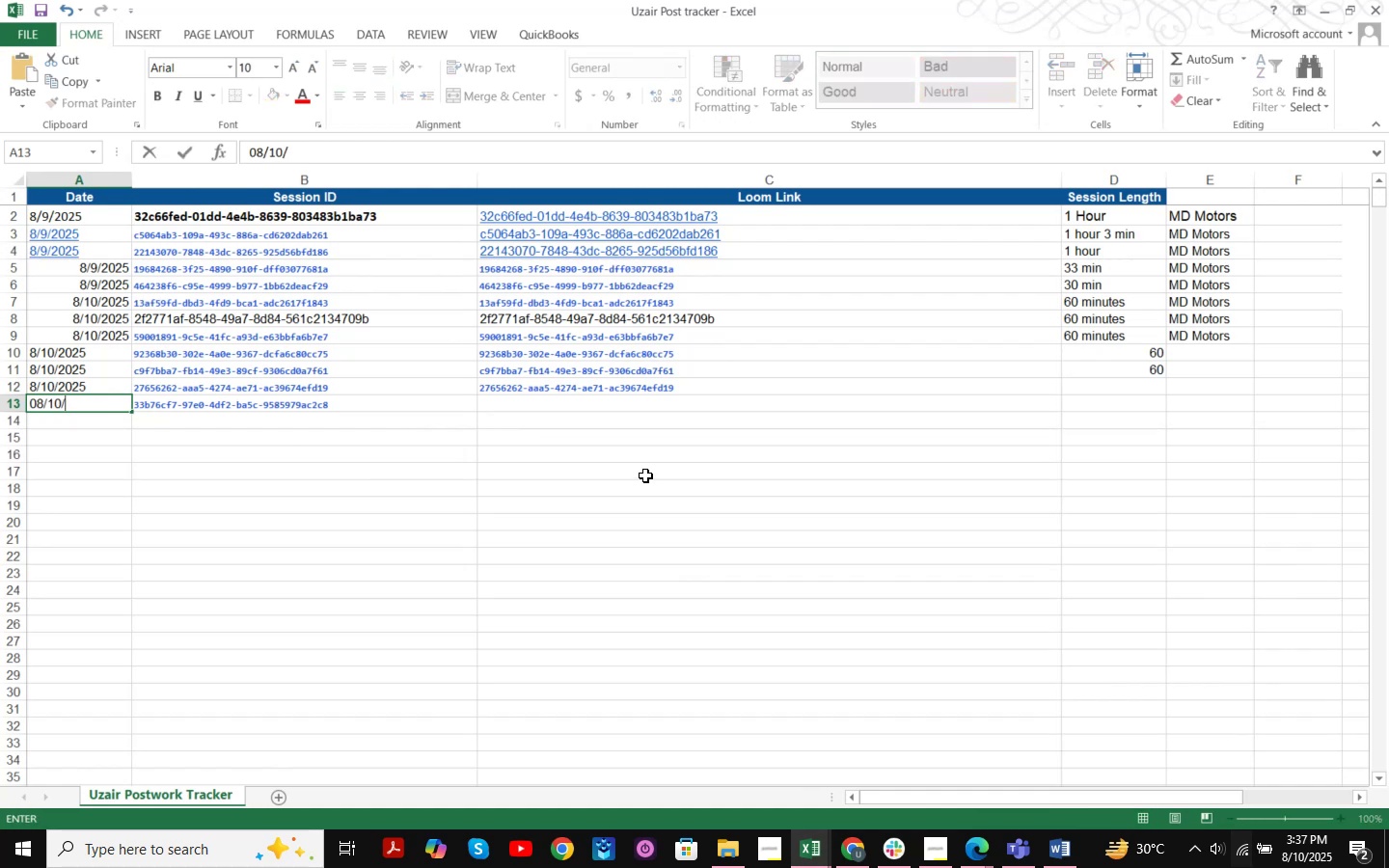 
key(Numpad2)
 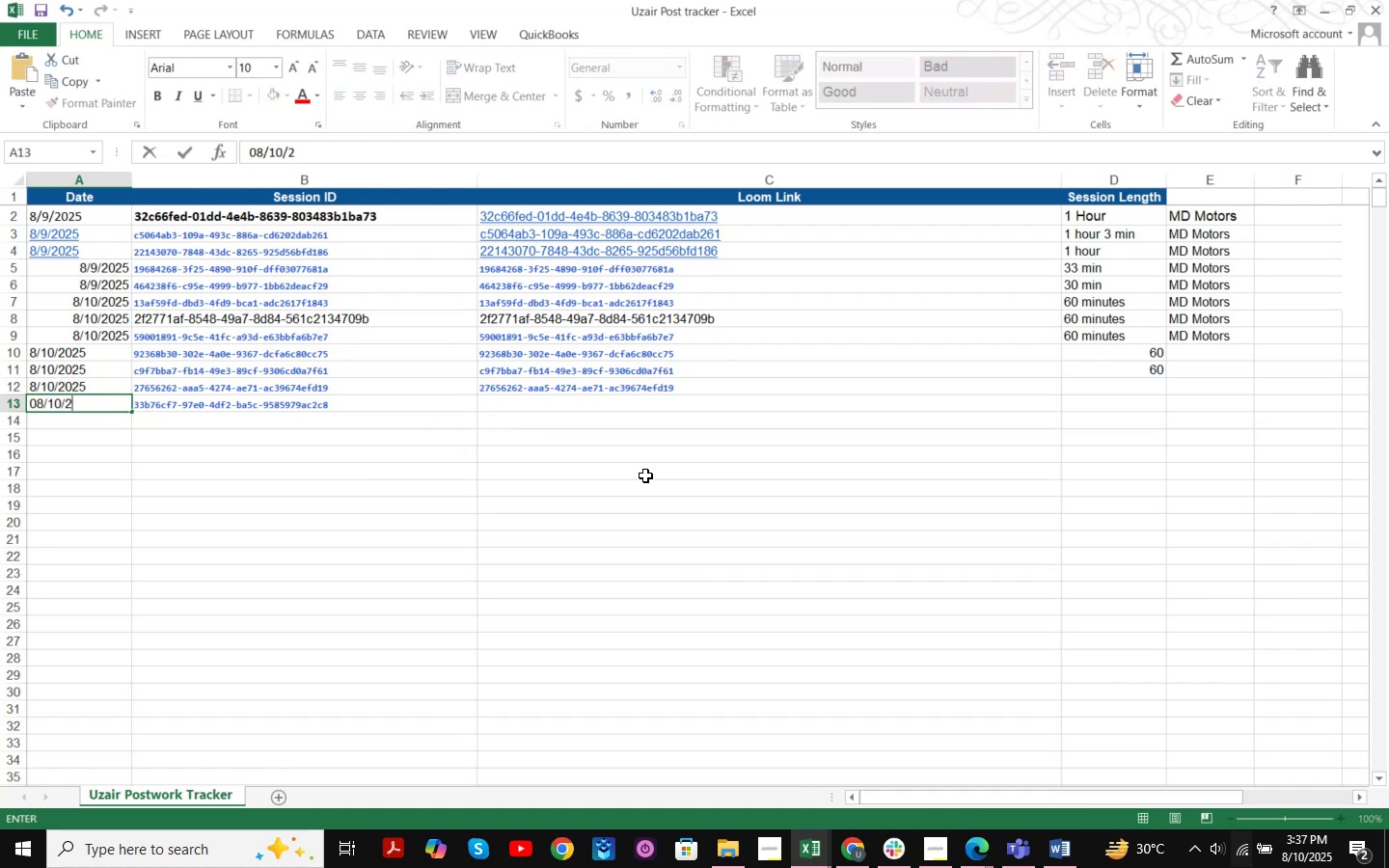 
key(Numpad0)
 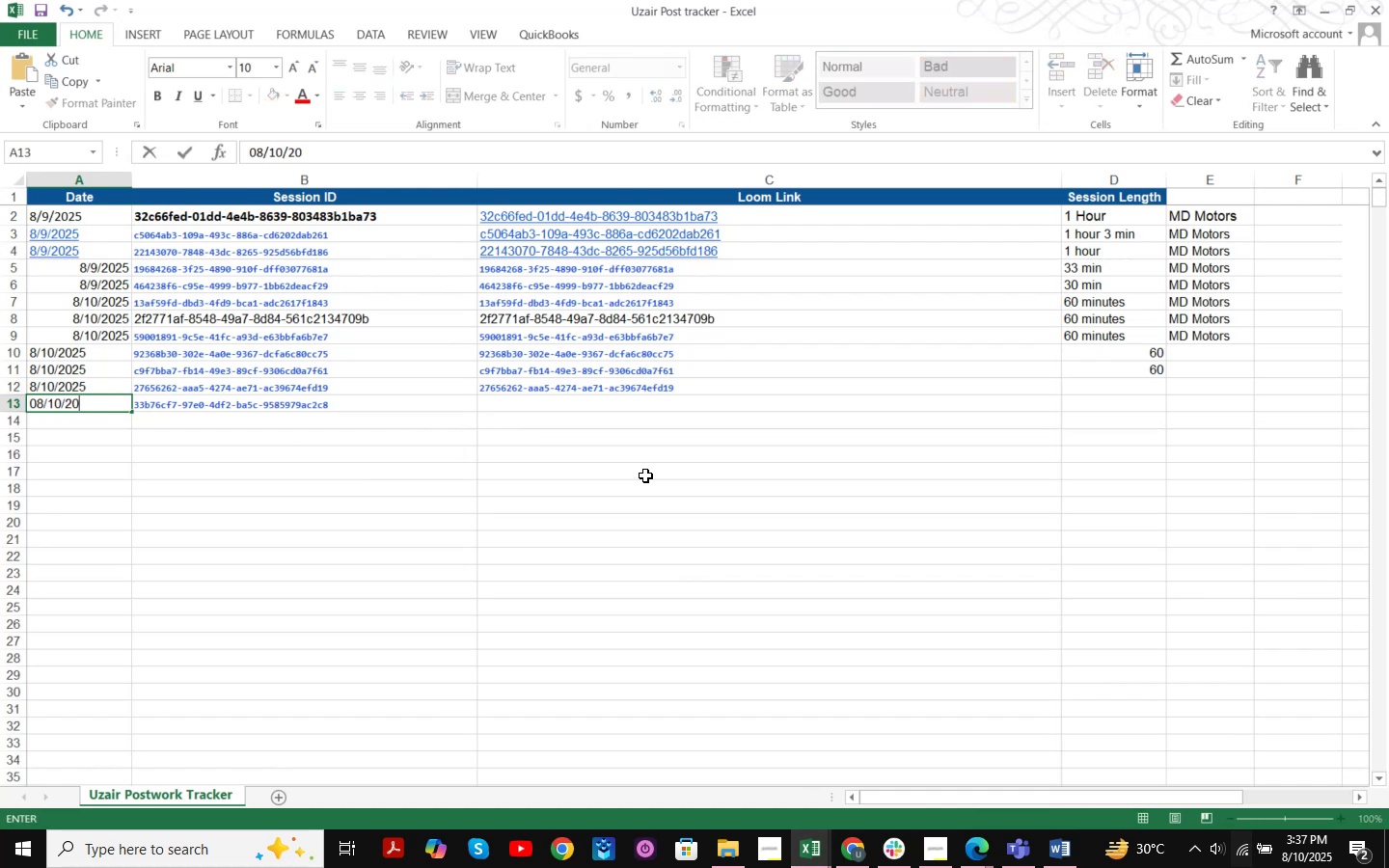 
key(Numpad2)
 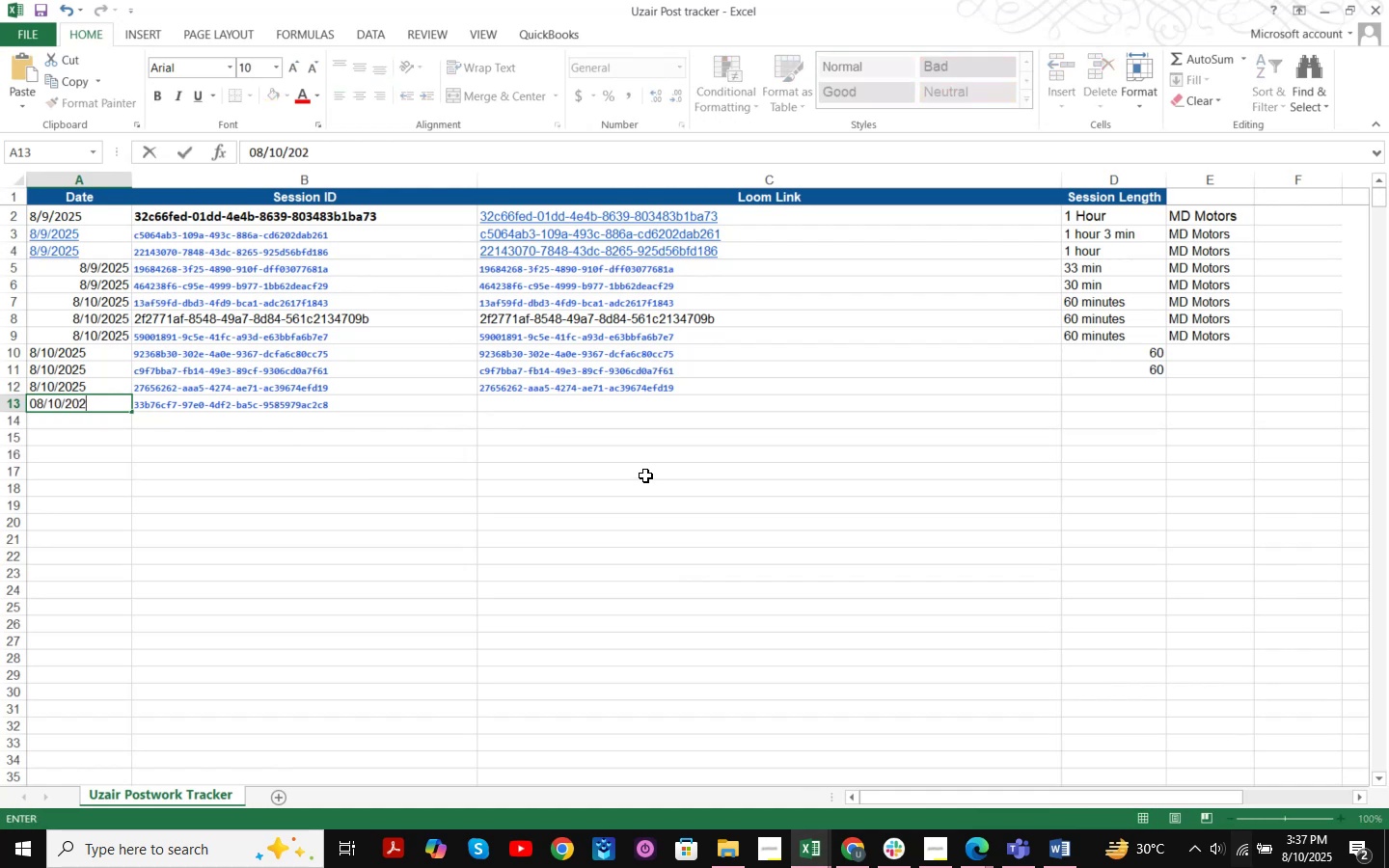 
key(Numpad5)
 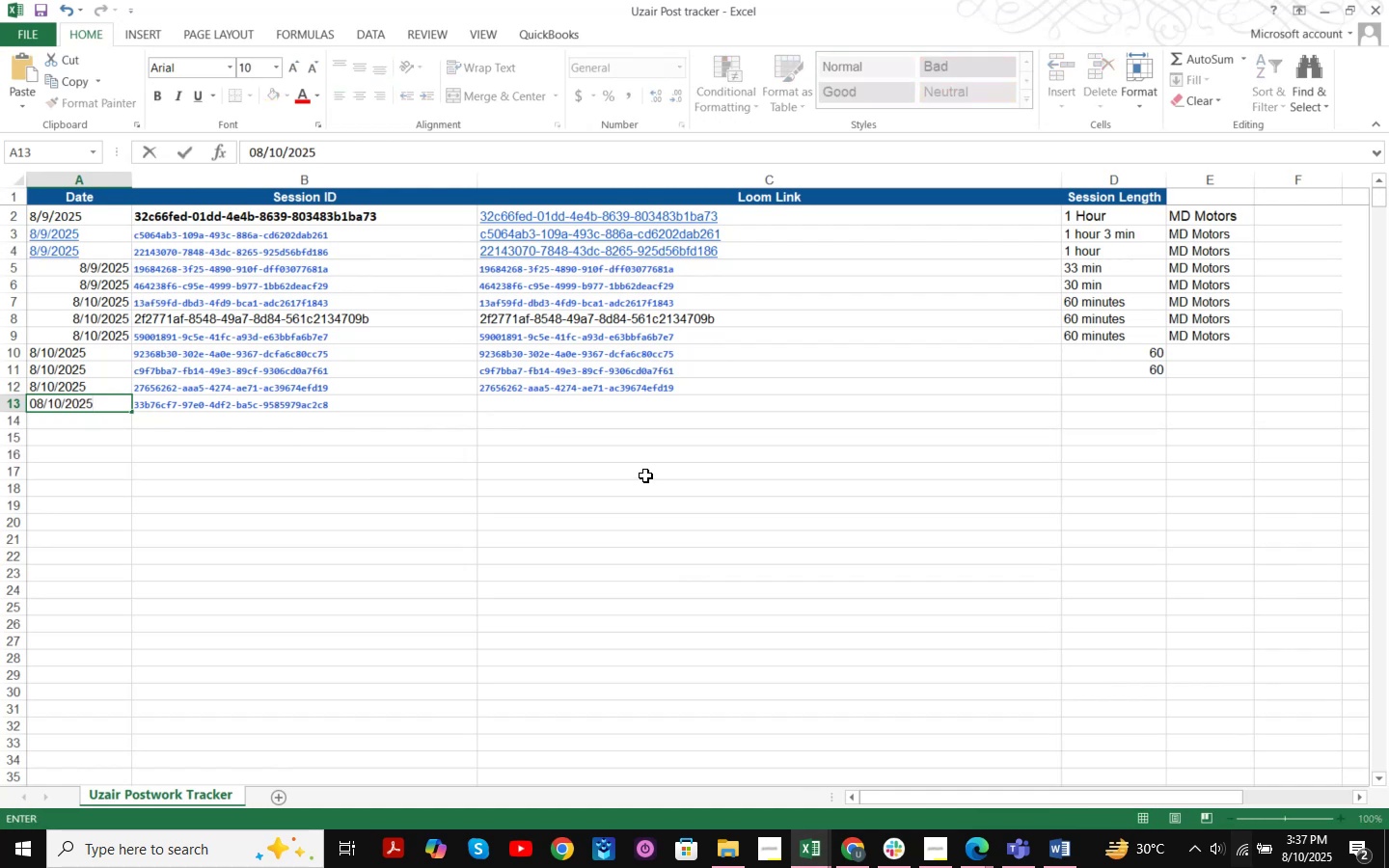 
left_click([211, 464])
 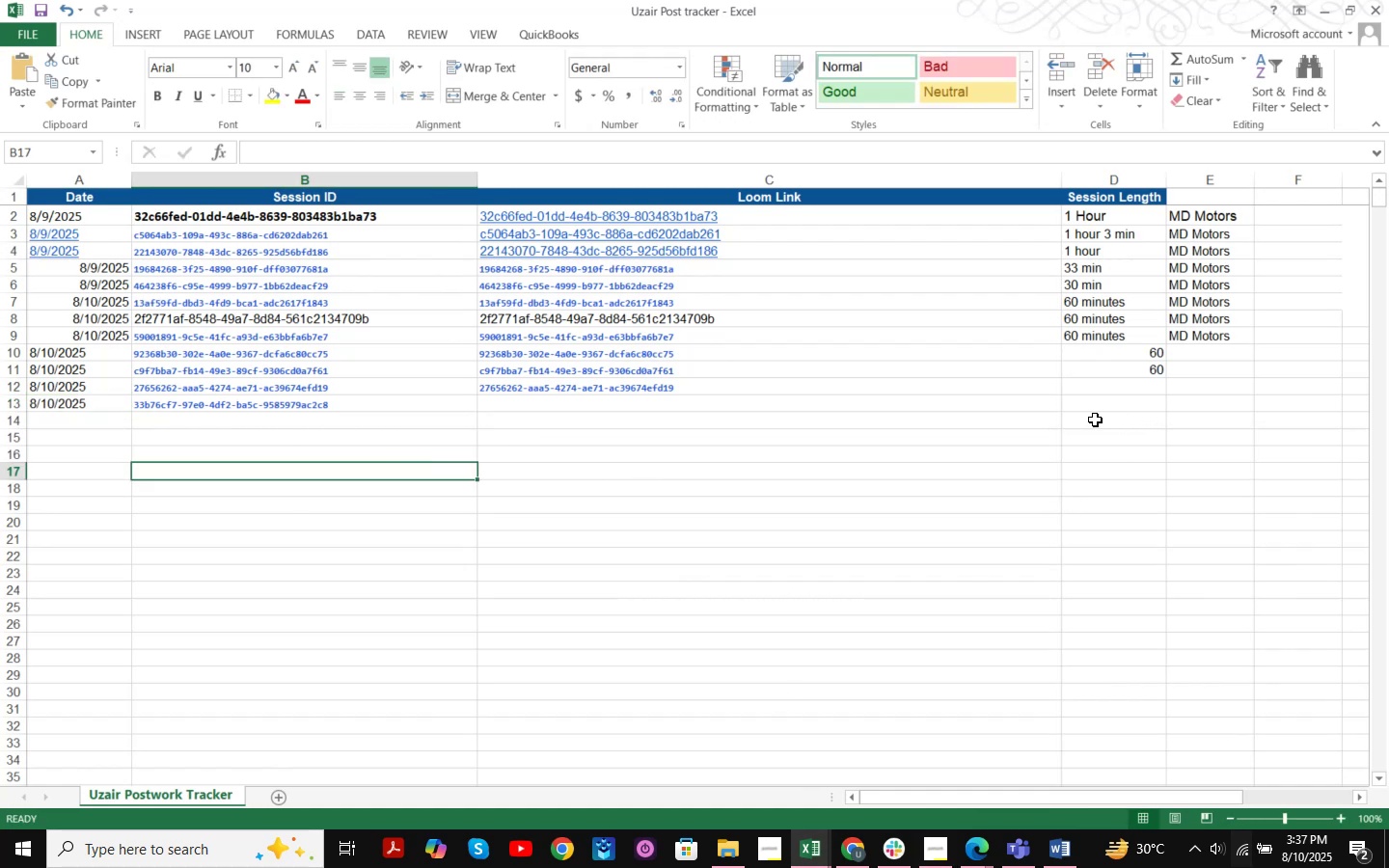 
left_click([1134, 390])
 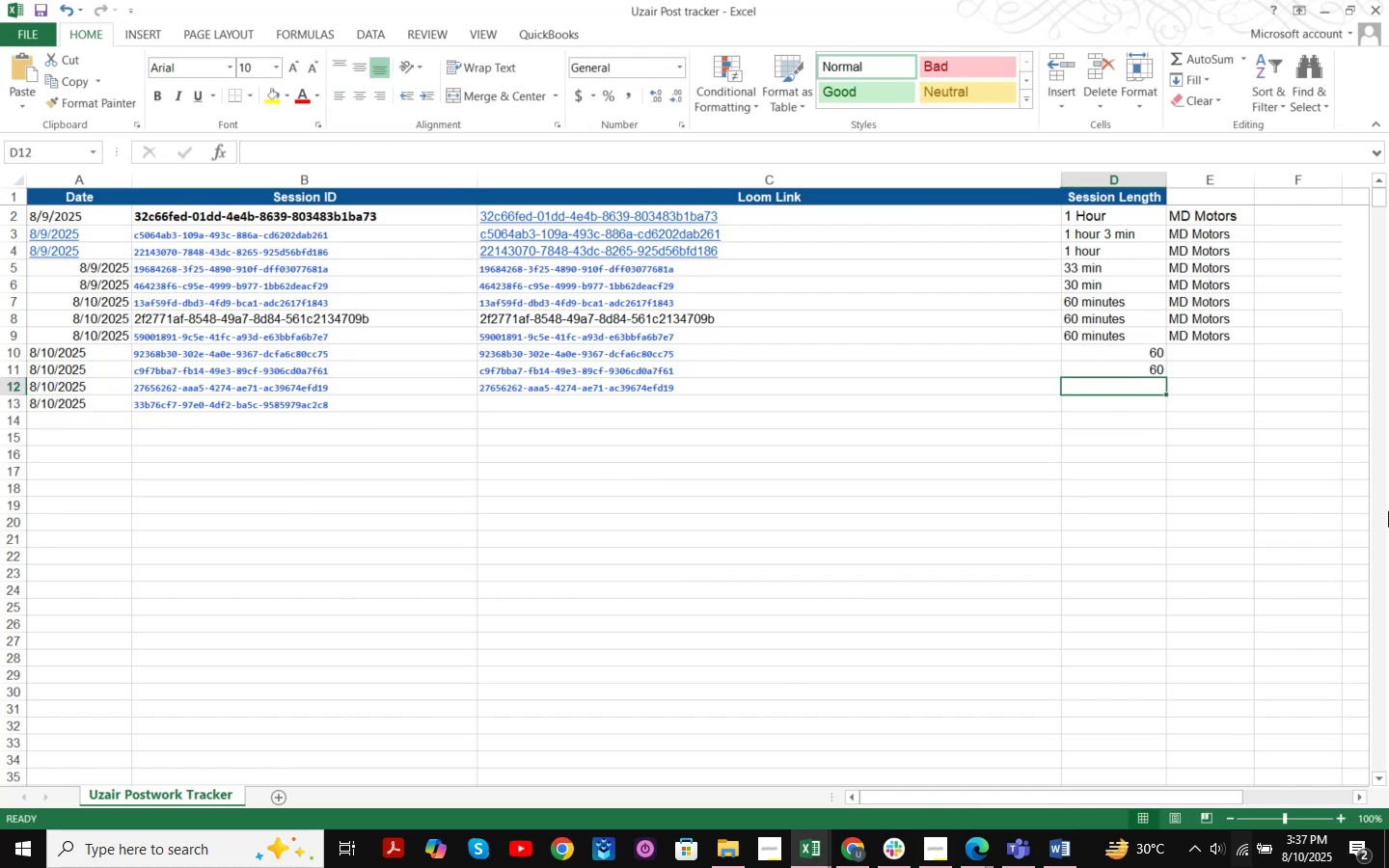 
key(Numpad6)
 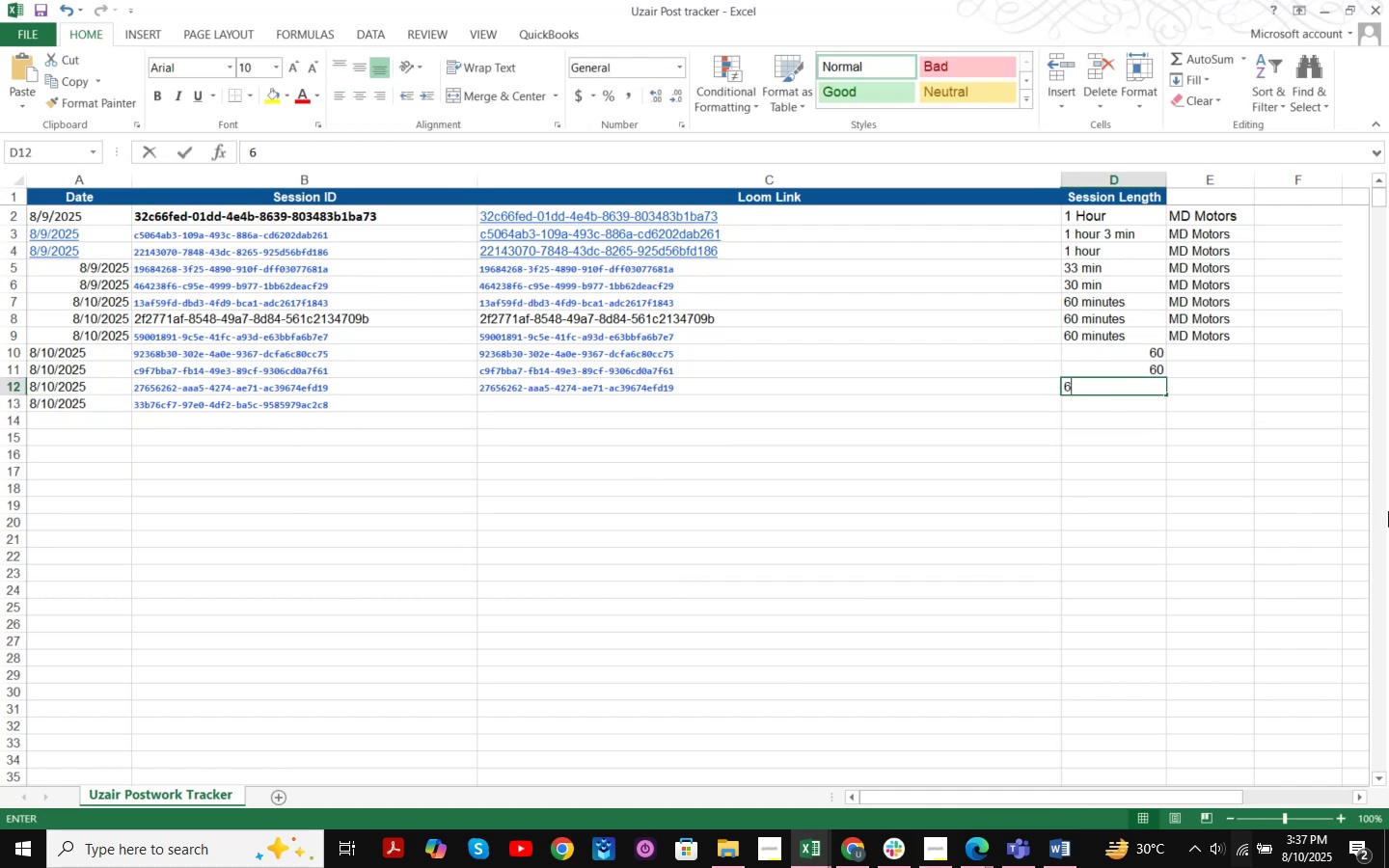 
key(Numpad0)
 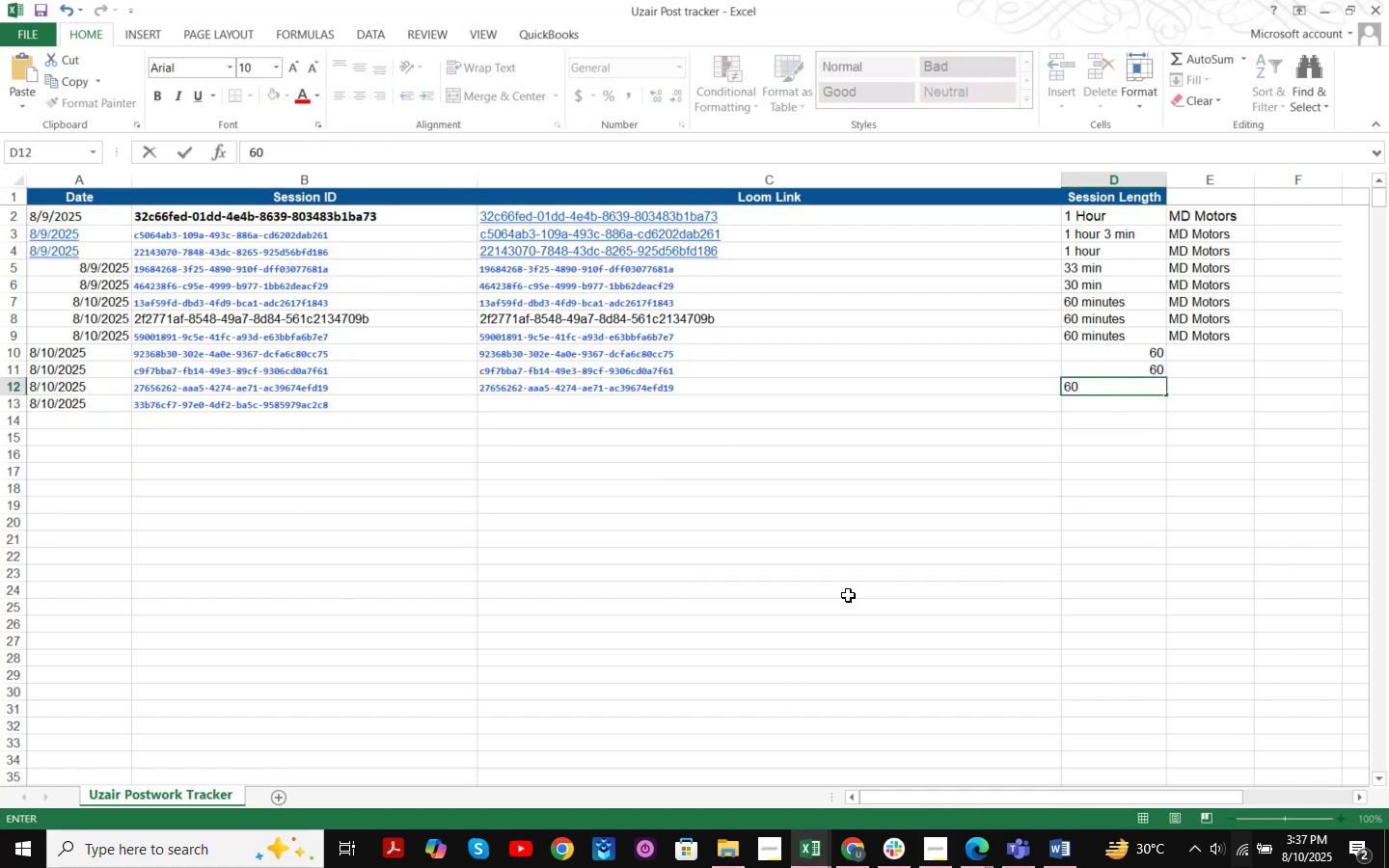 
left_click([509, 511])
 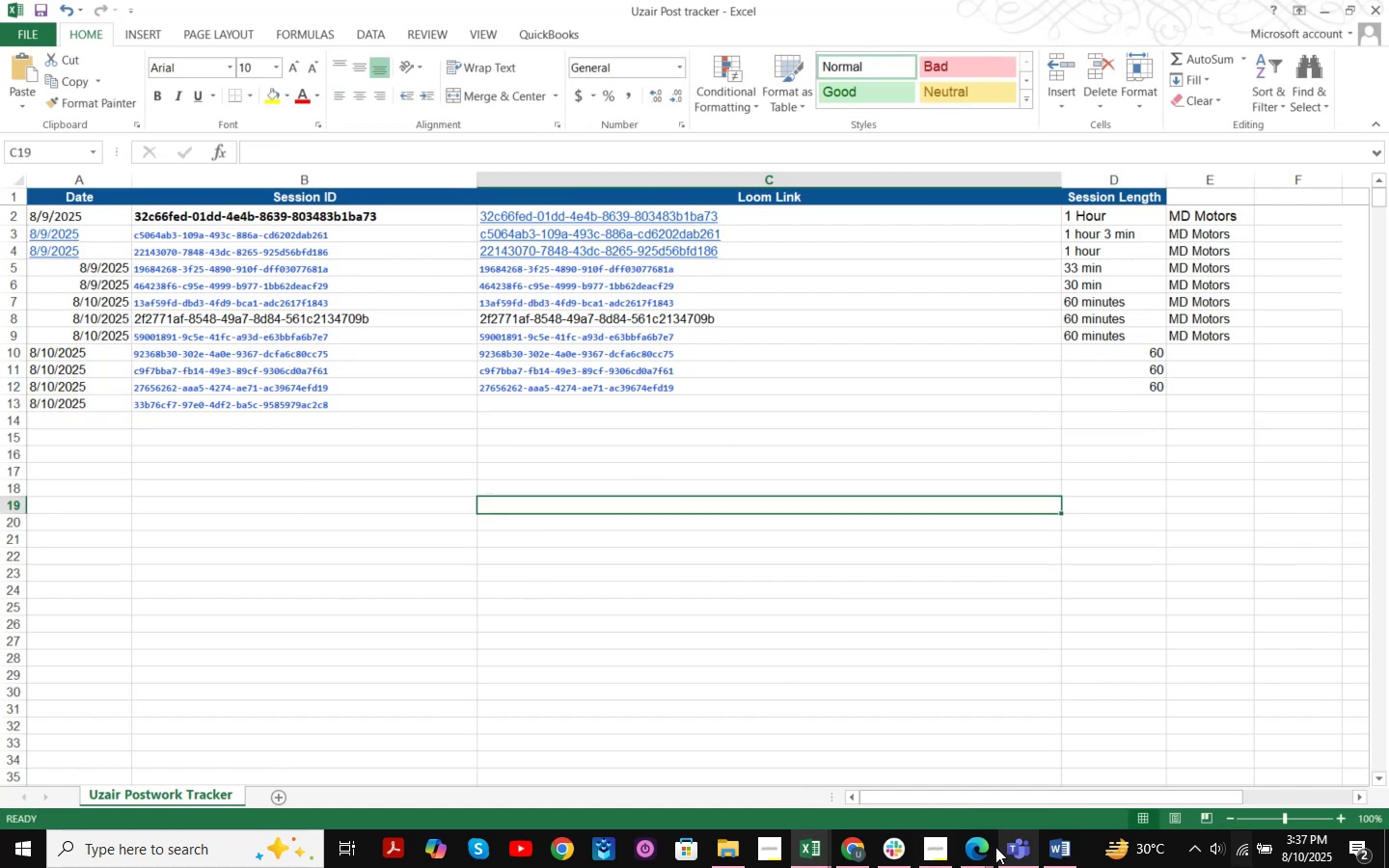 
left_click([968, 845])
 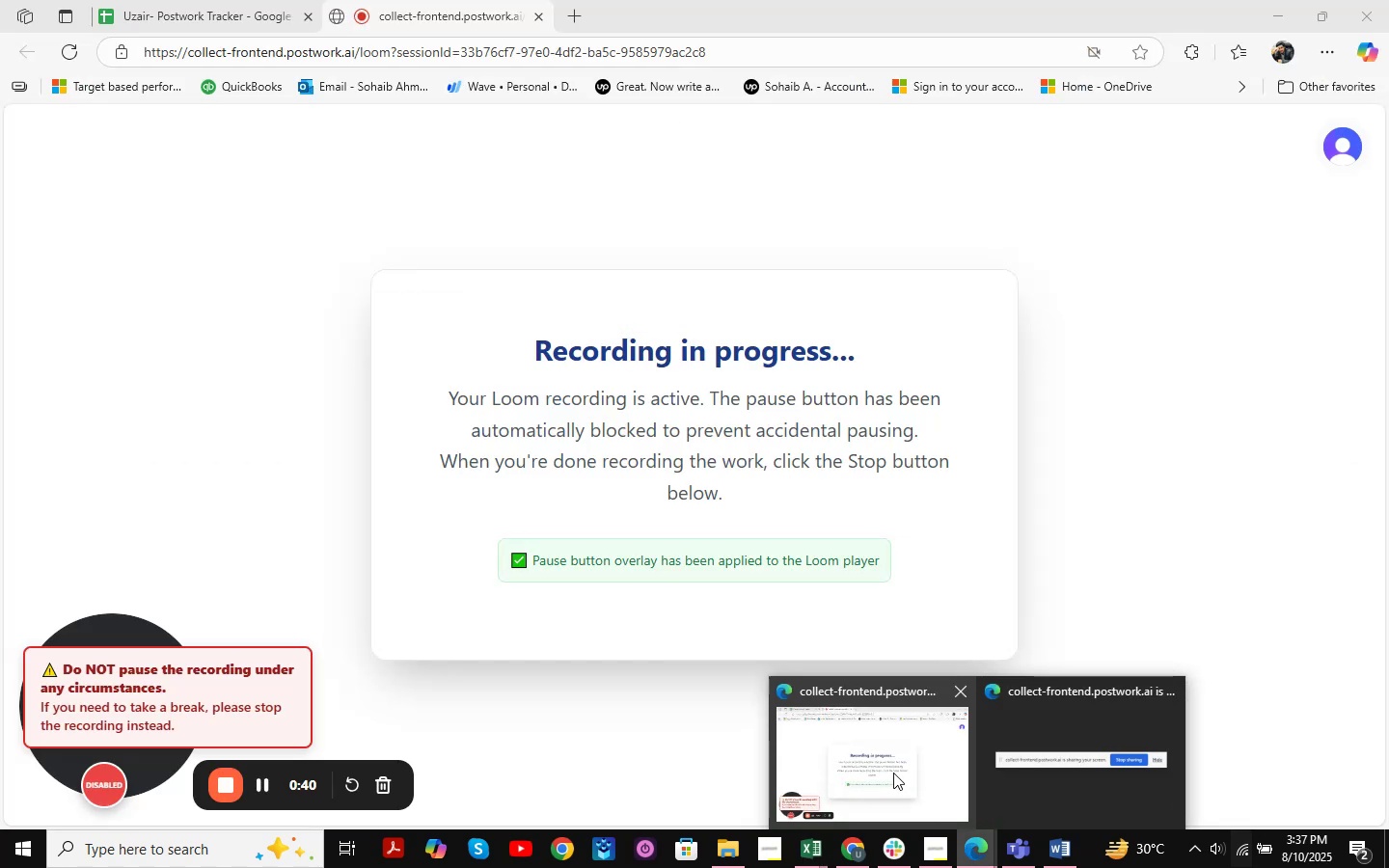 
left_click([893, 773])
 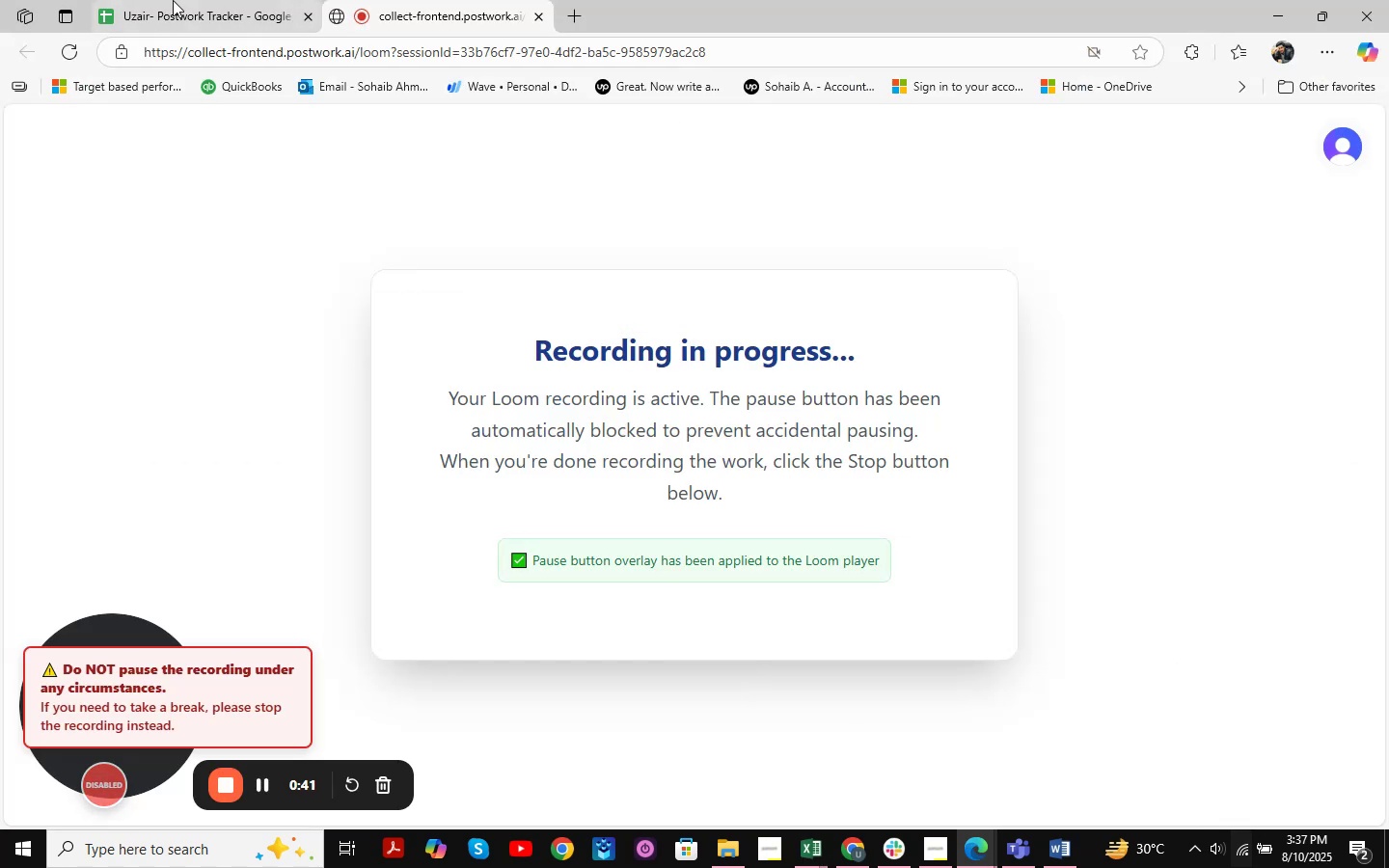 
left_click([173, 0])
 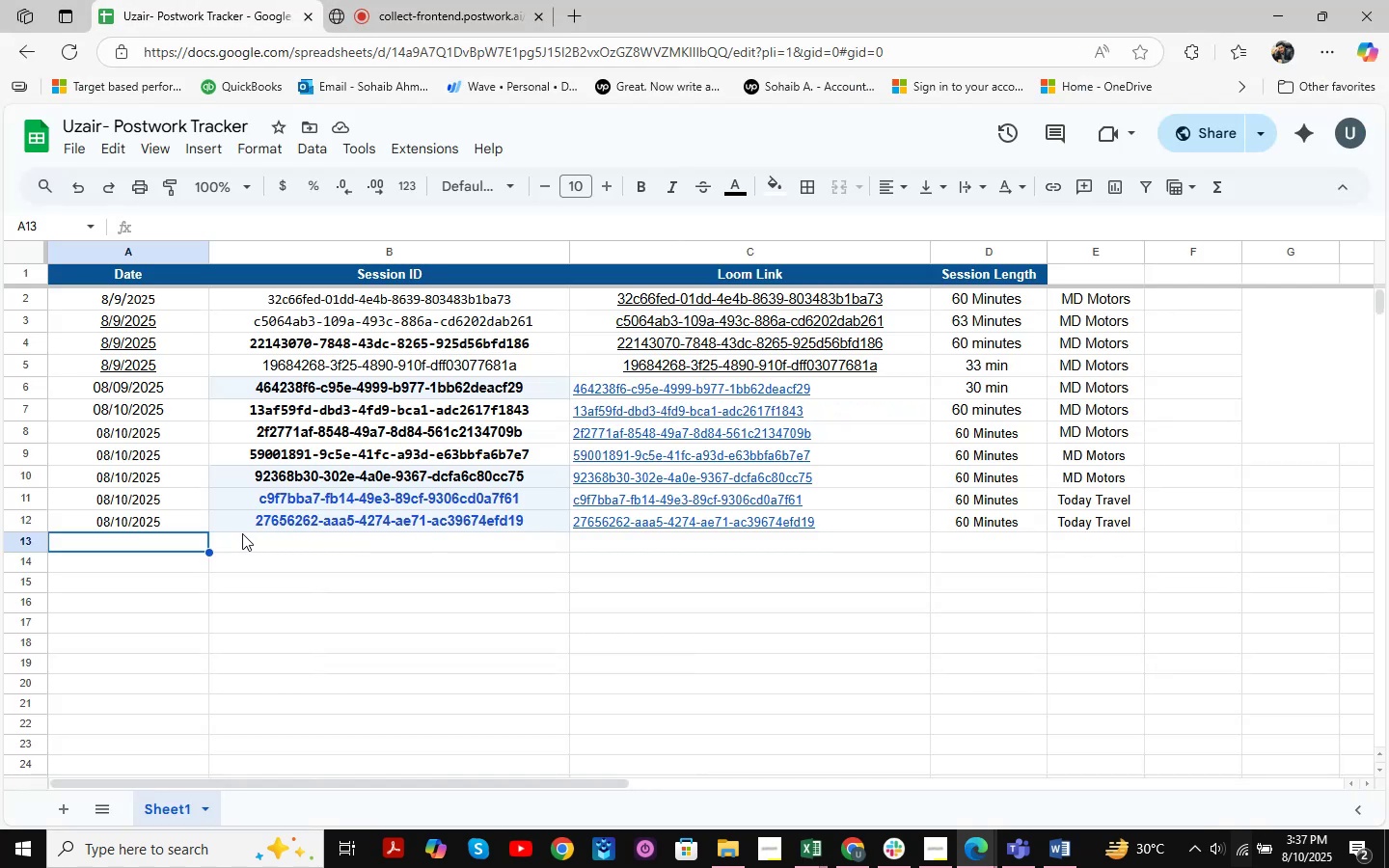 
left_click([253, 531])
 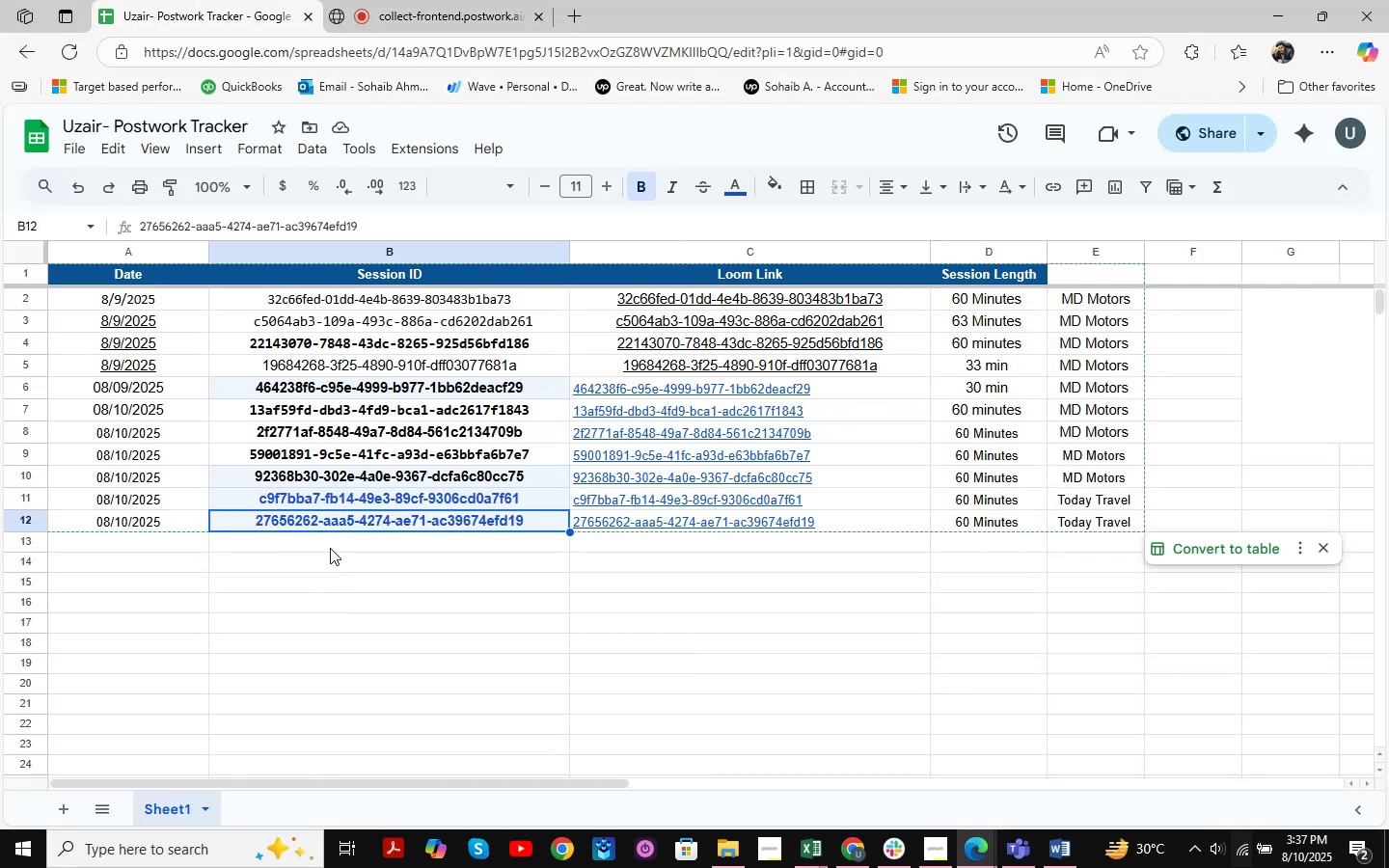 
left_click([324, 547])
 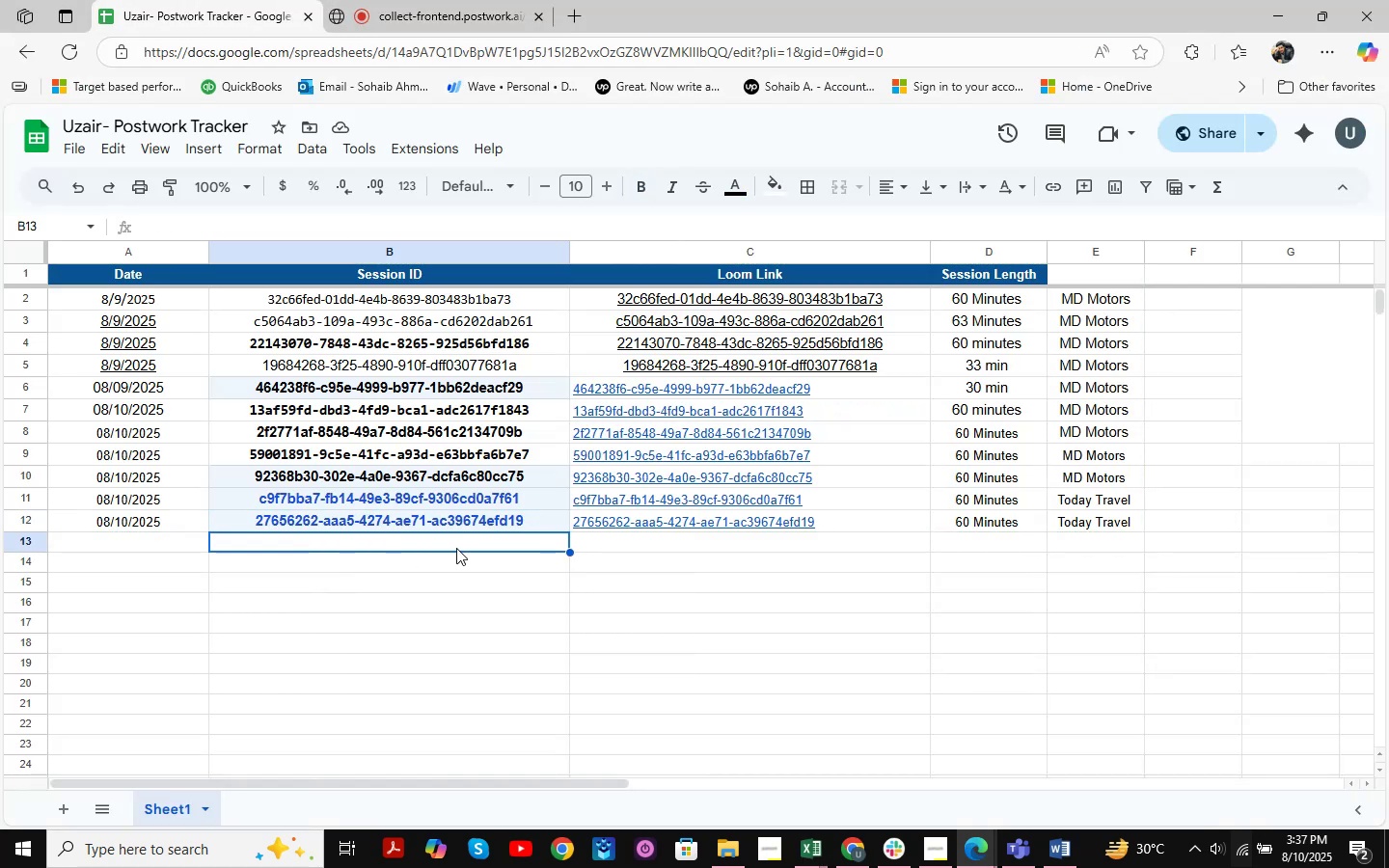 
key(Control+V)
 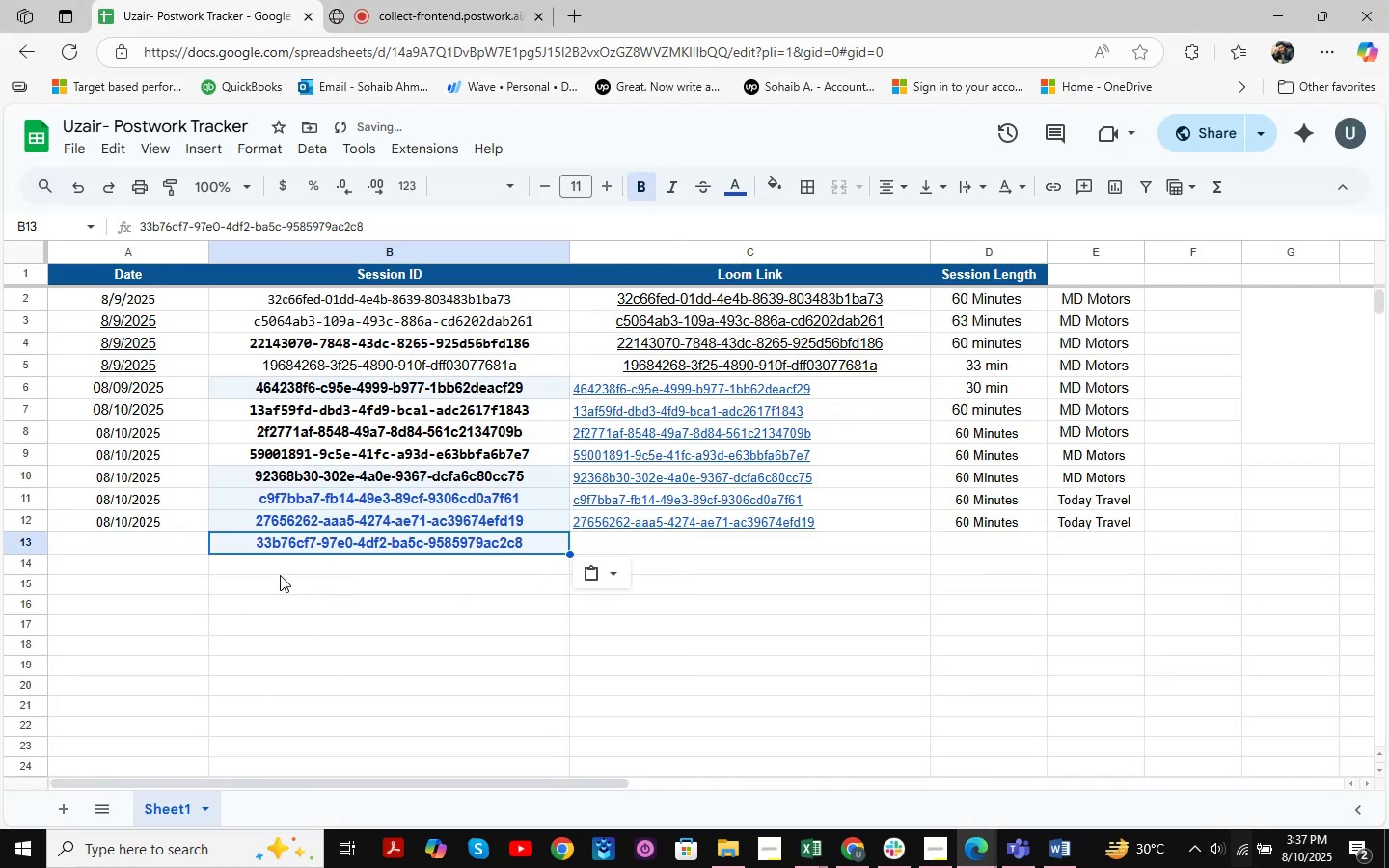 
left_click([116, 545])
 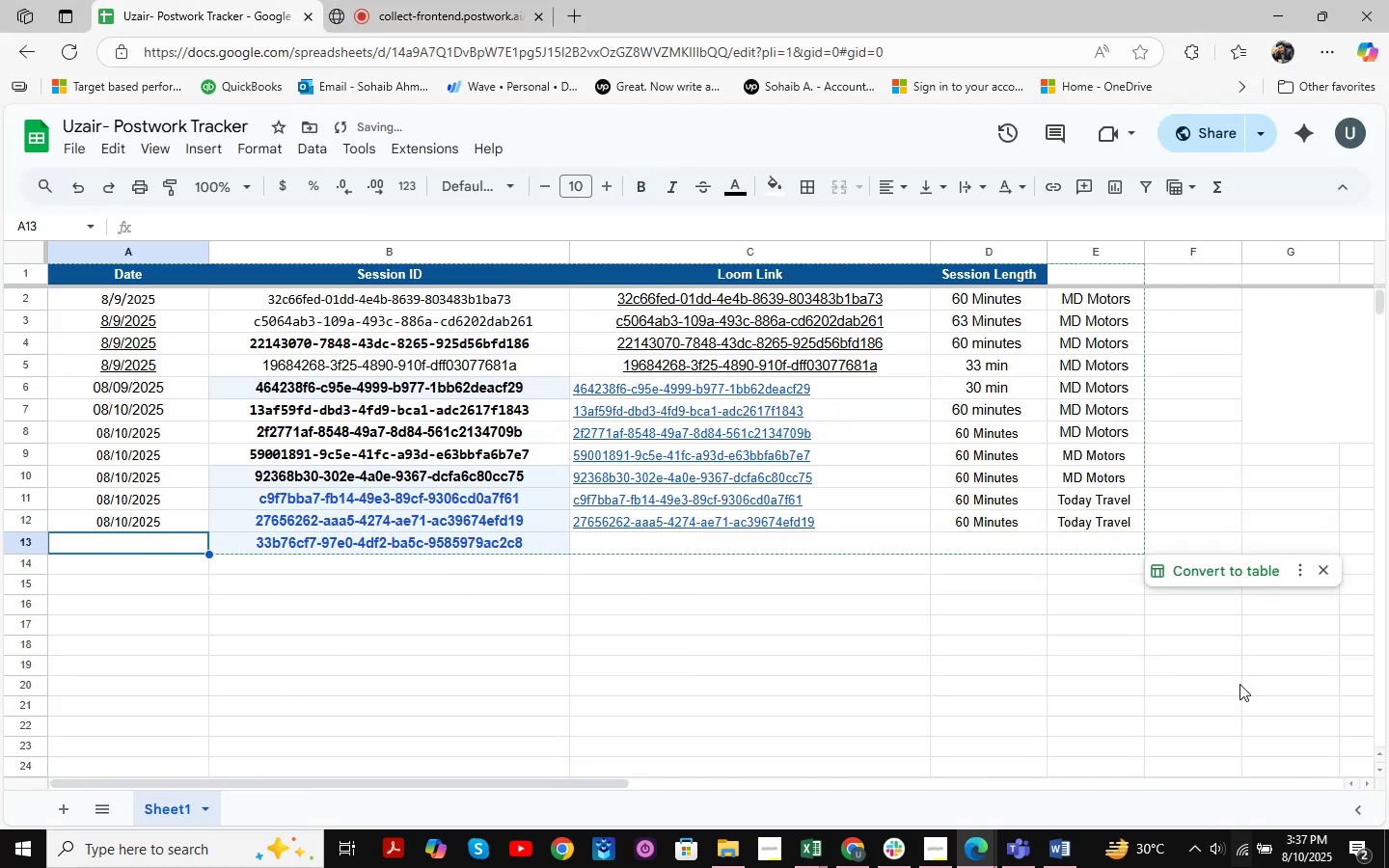 
key(Numpad0)
 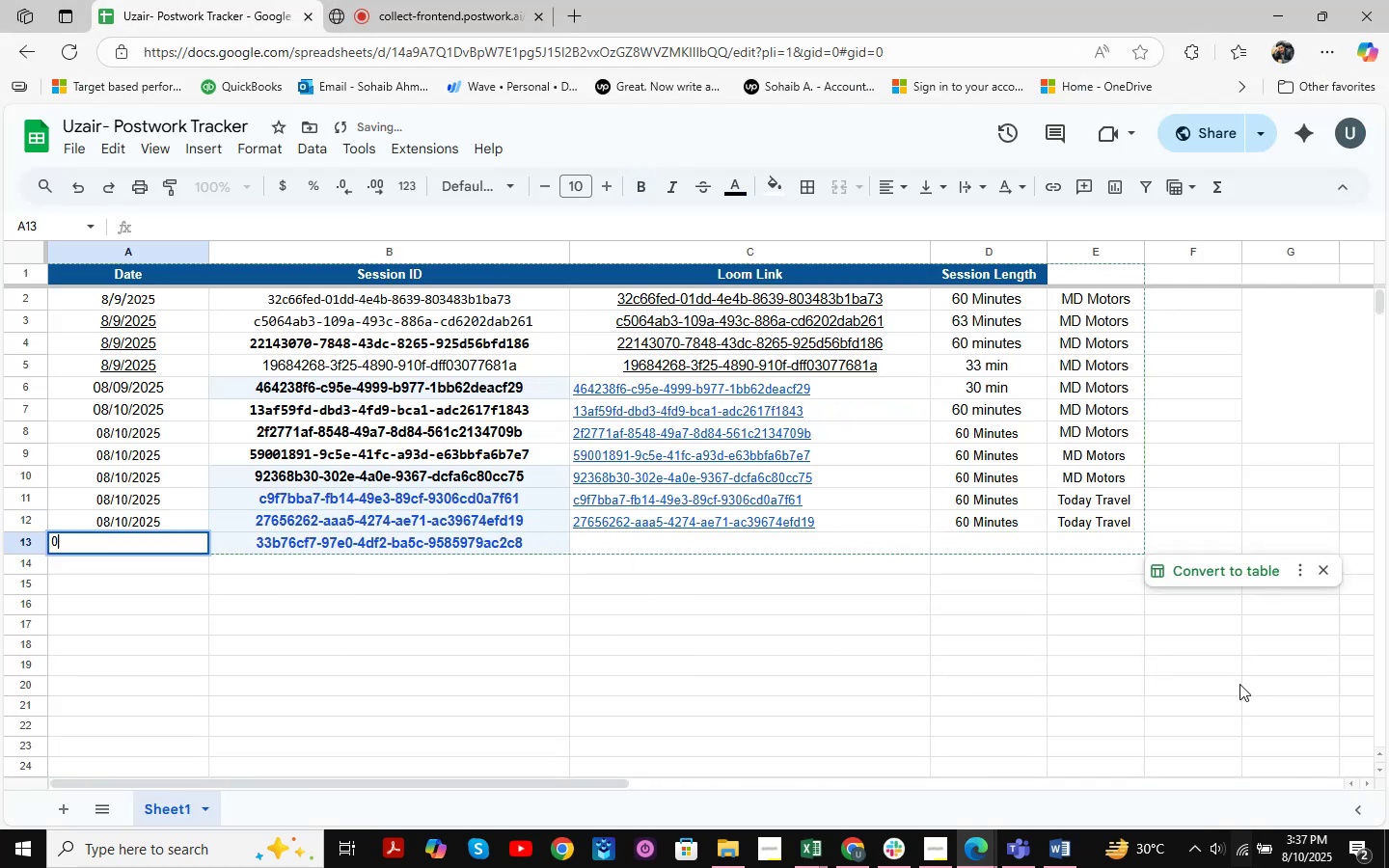 
key(Numpad5)
 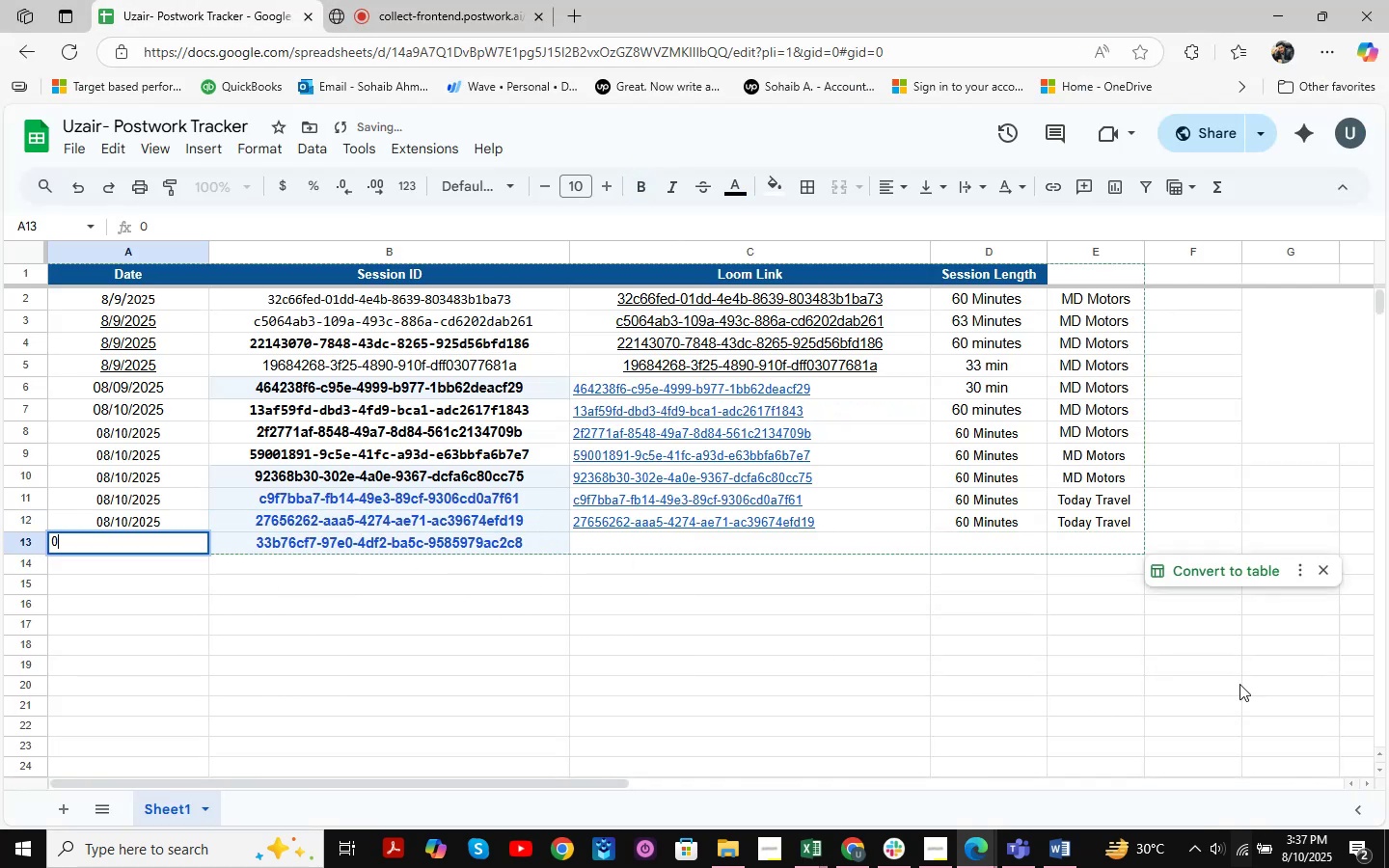 
key(Numpad8)
 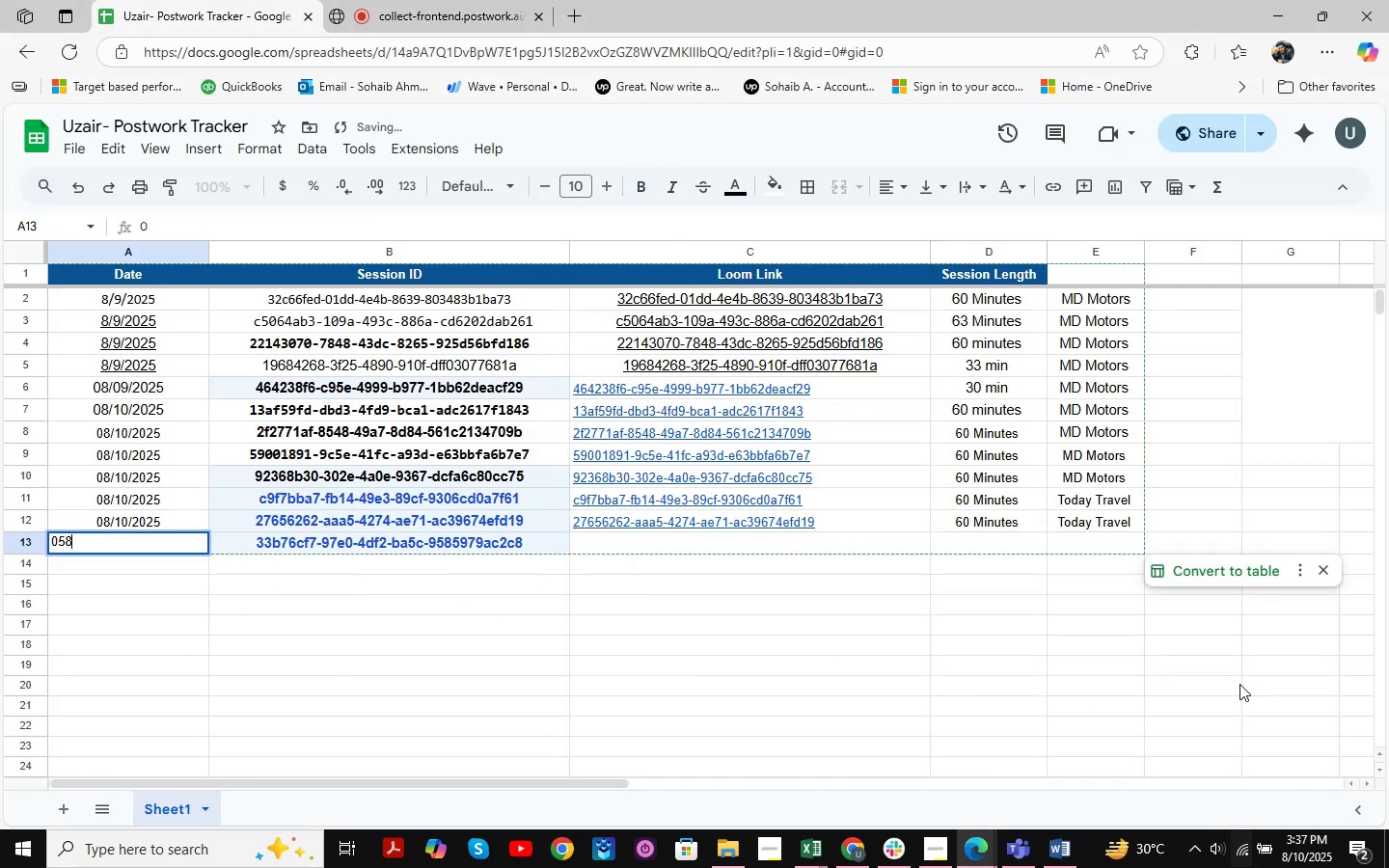 
key(NumpadDivide)
 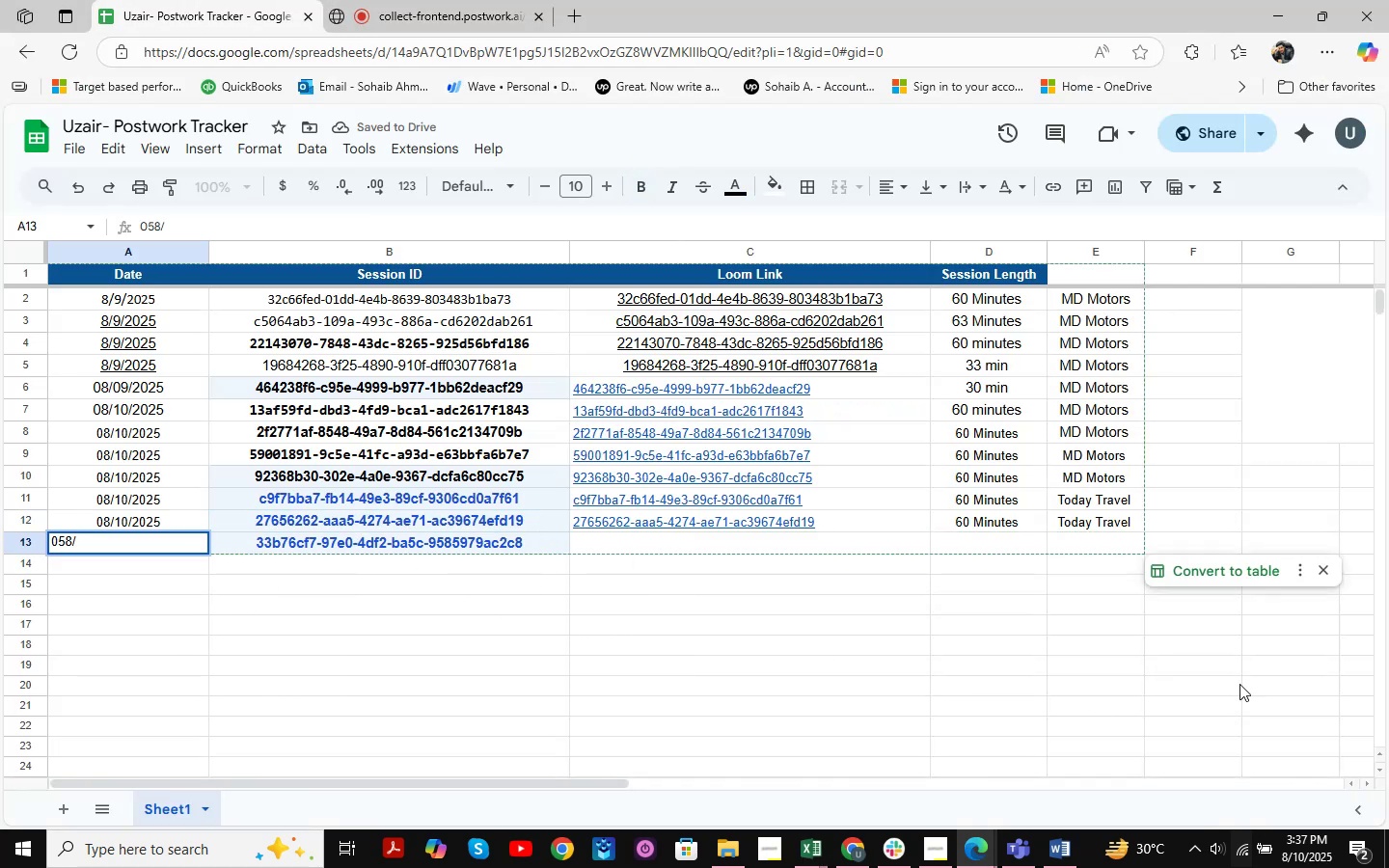 
key(Backspace)
 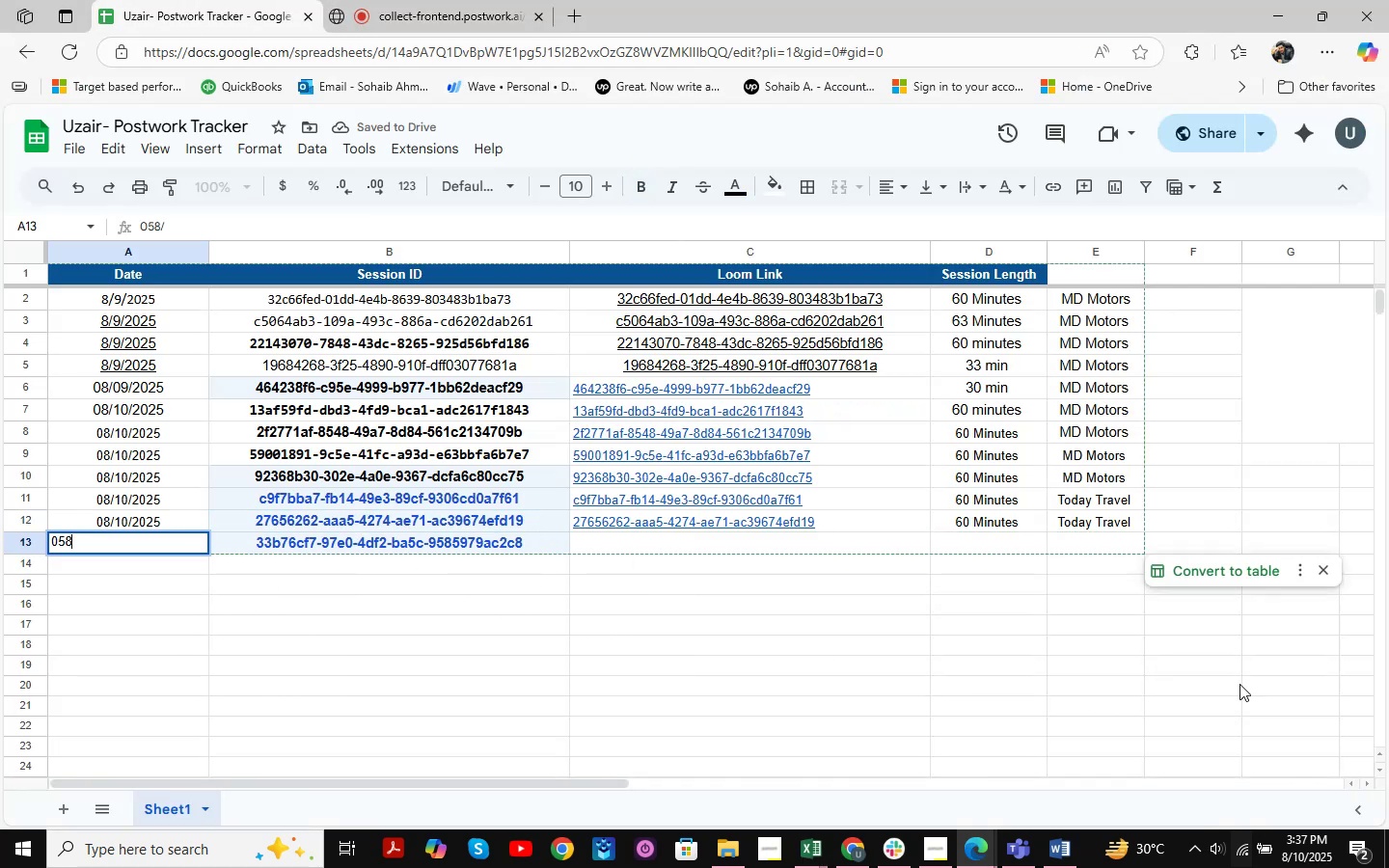 
key(Backspace)
 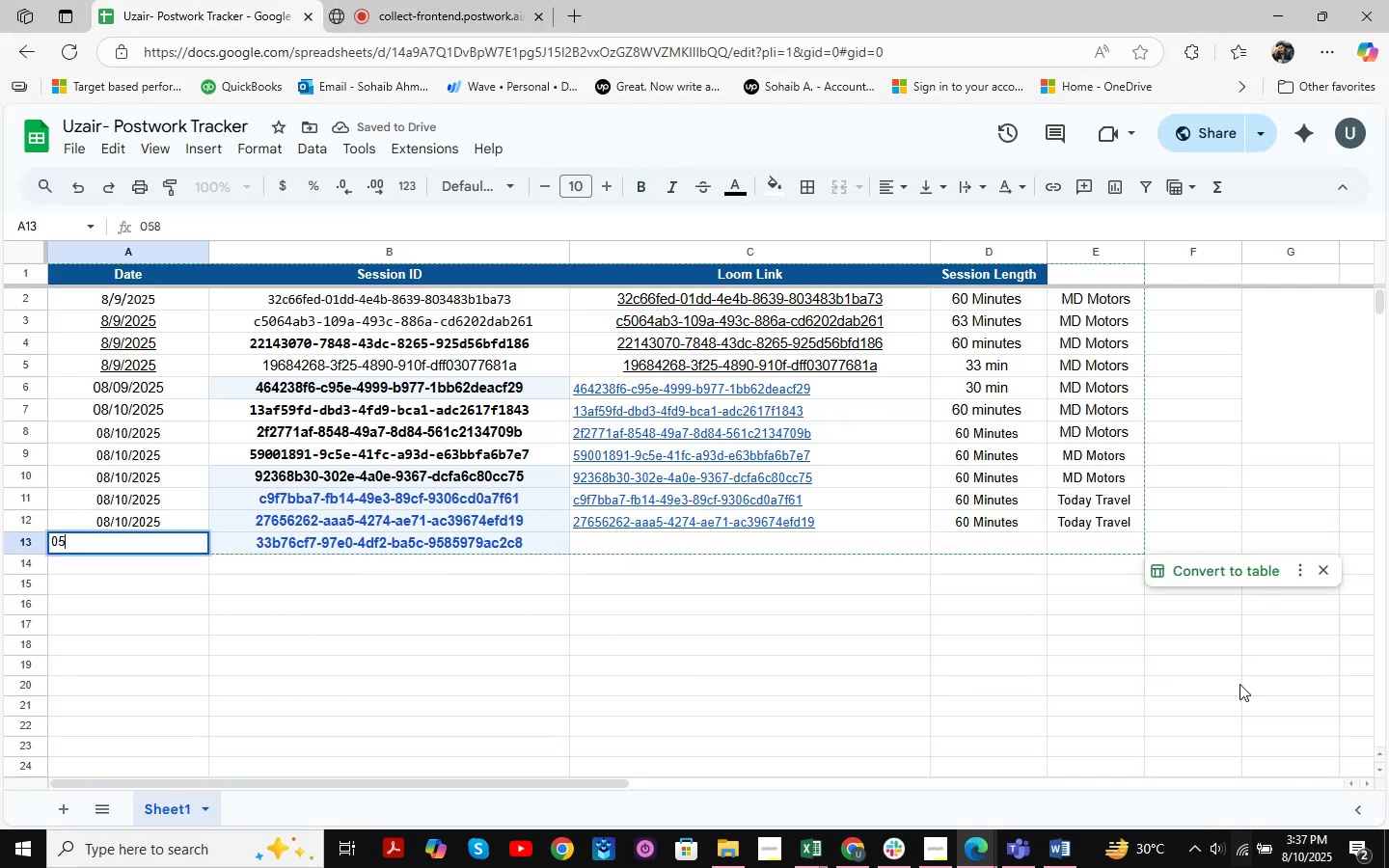 
key(Backspace)
 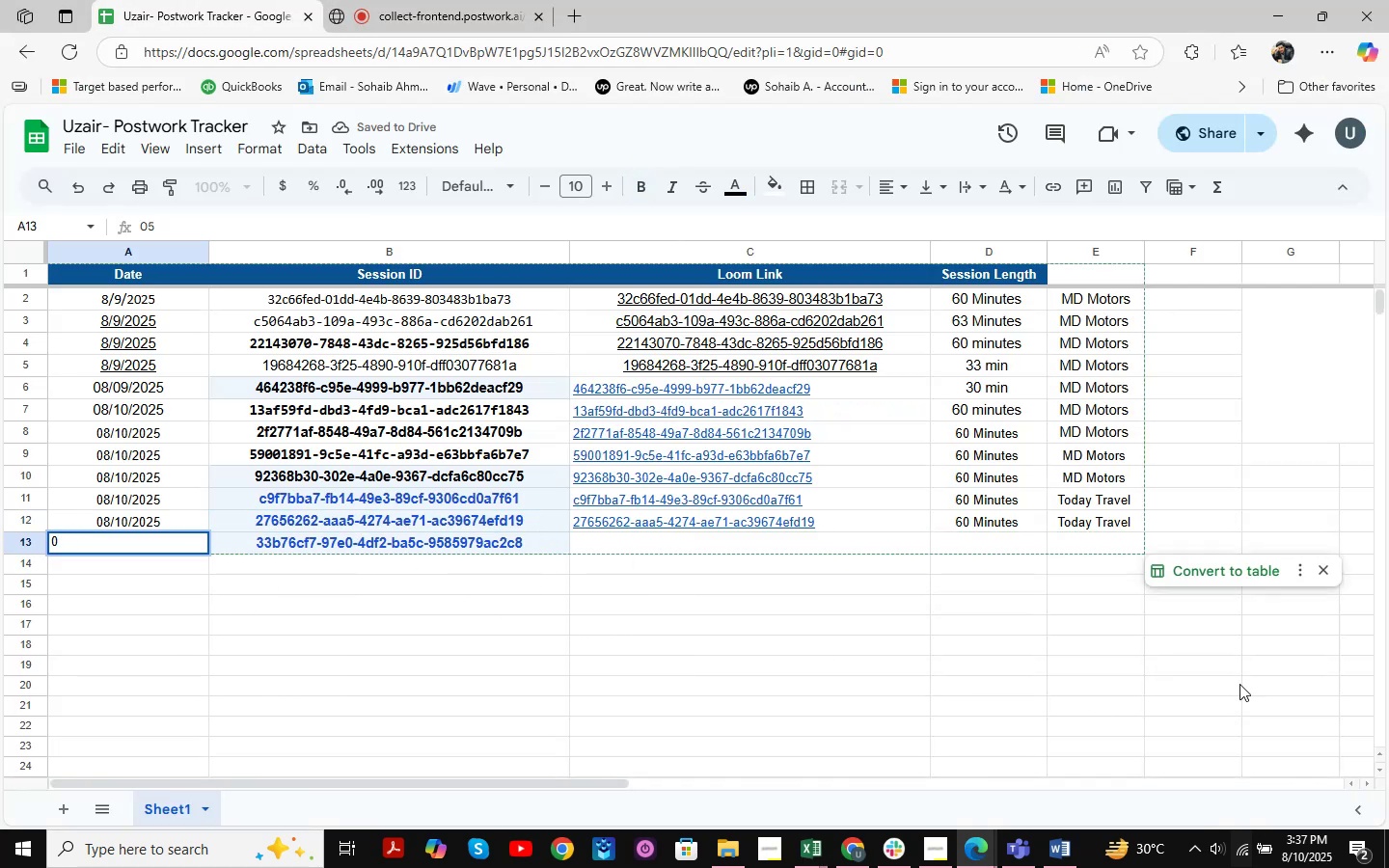 
key(Backspace)
 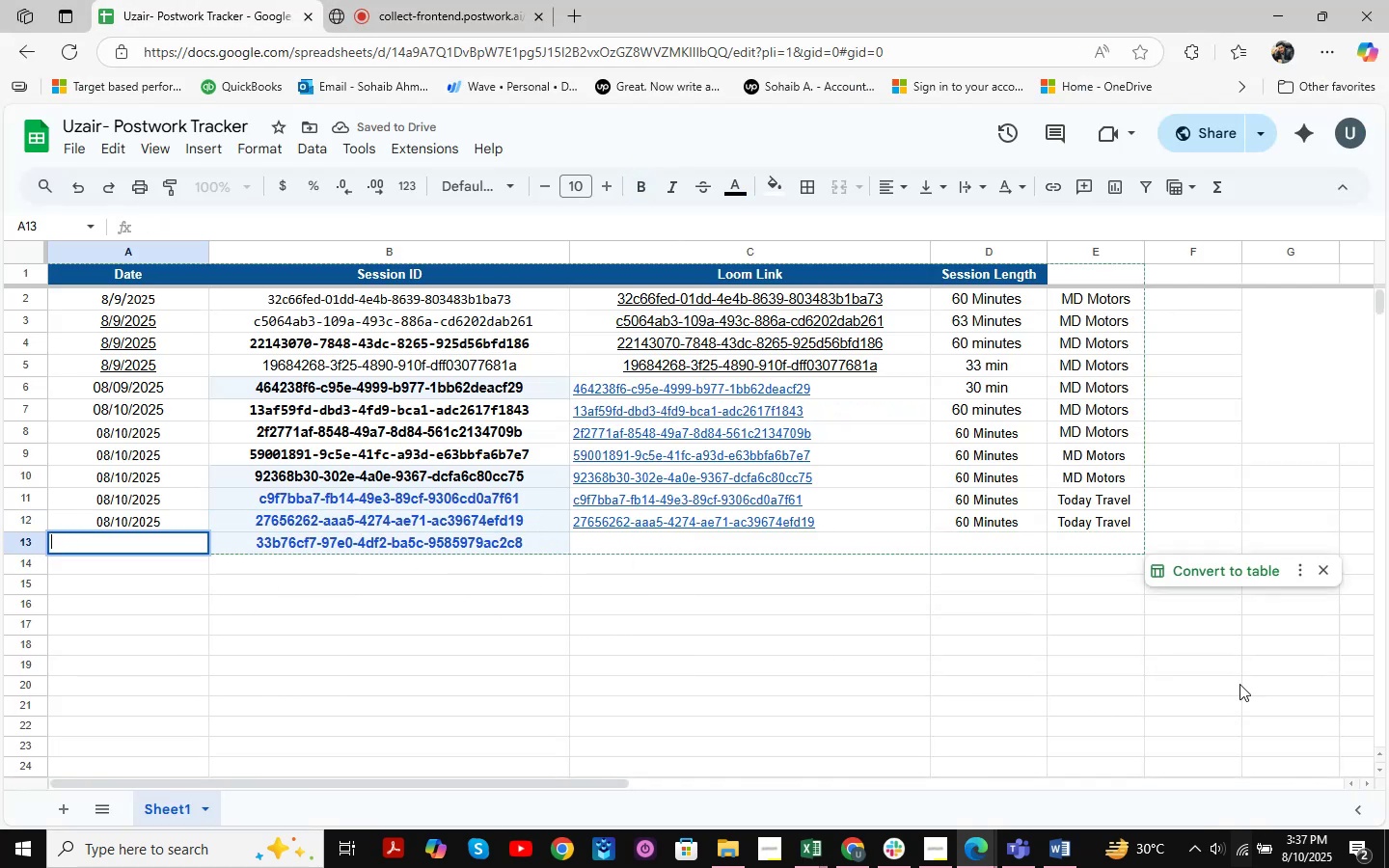 
key(Numpad0)
 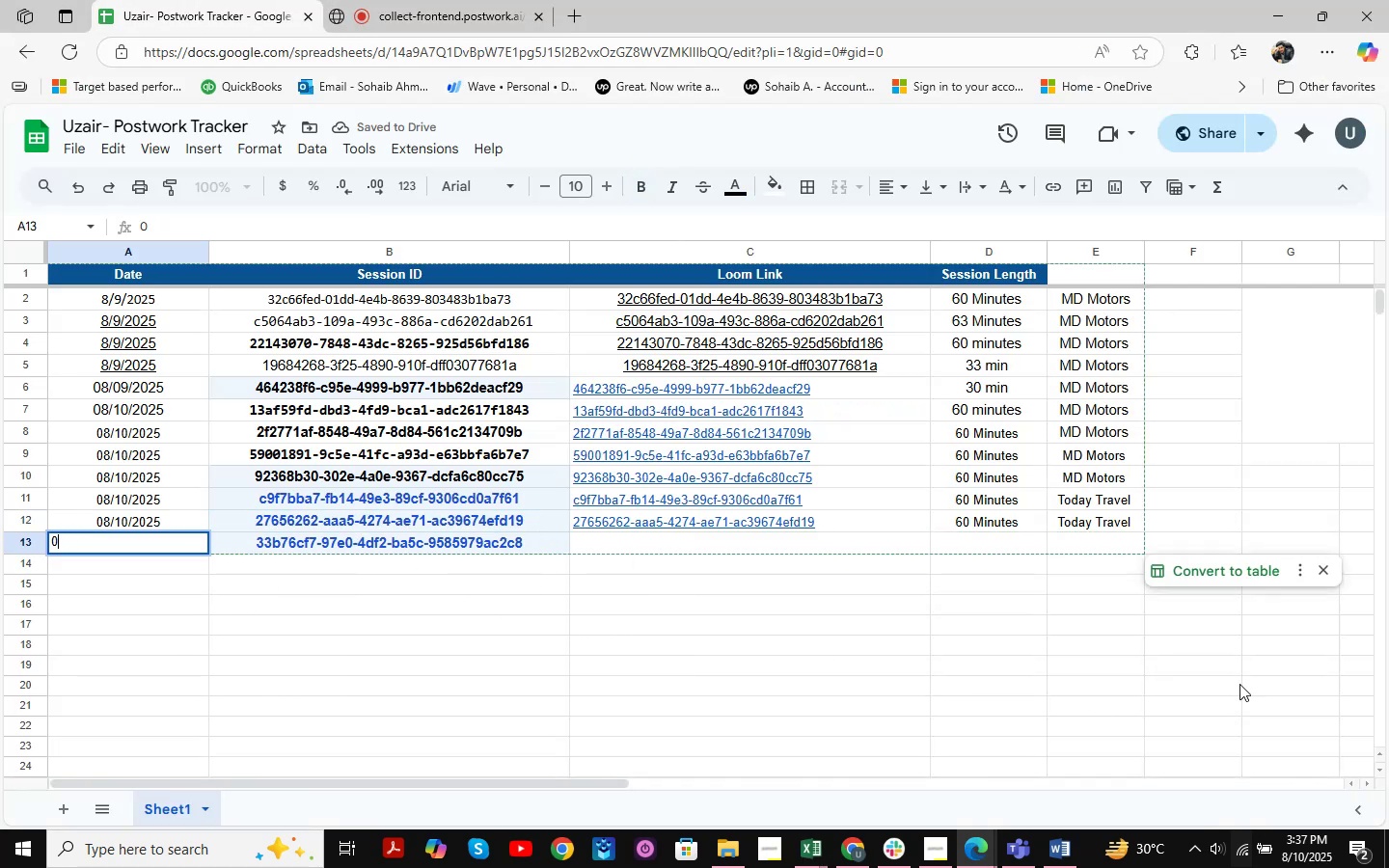 
key(NumpadDivide)
 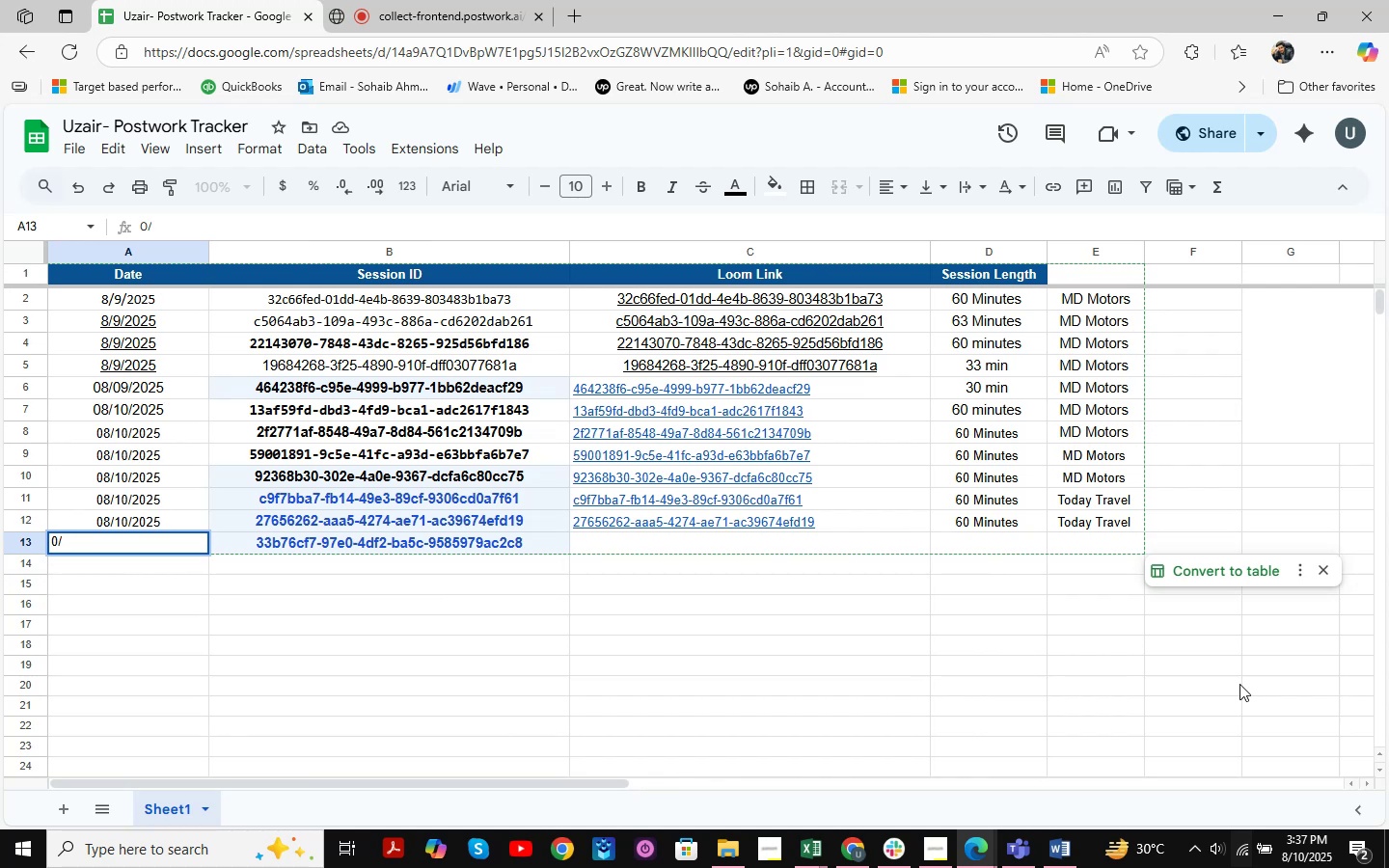 
key(Backspace)
 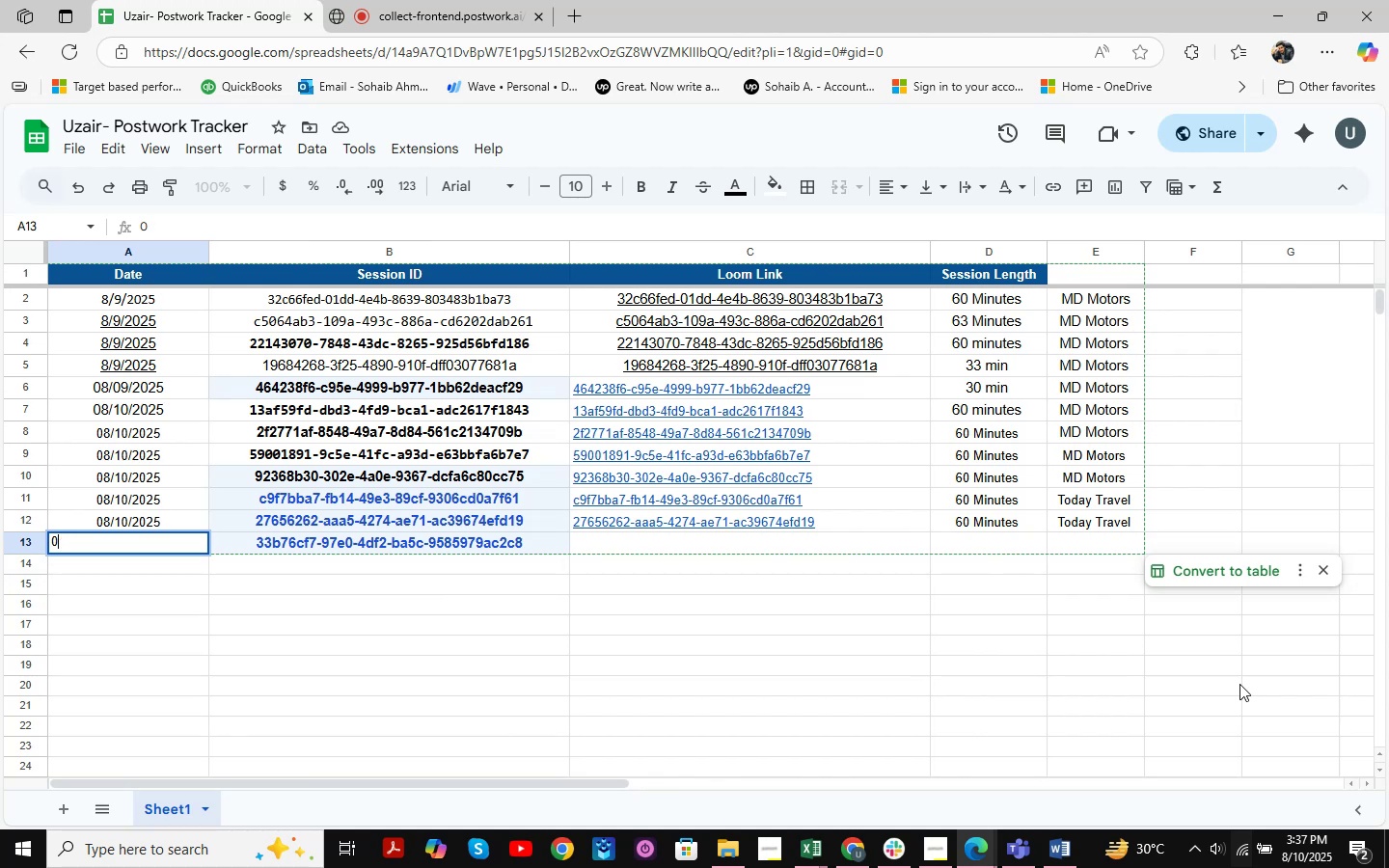 
key(Numpad8)
 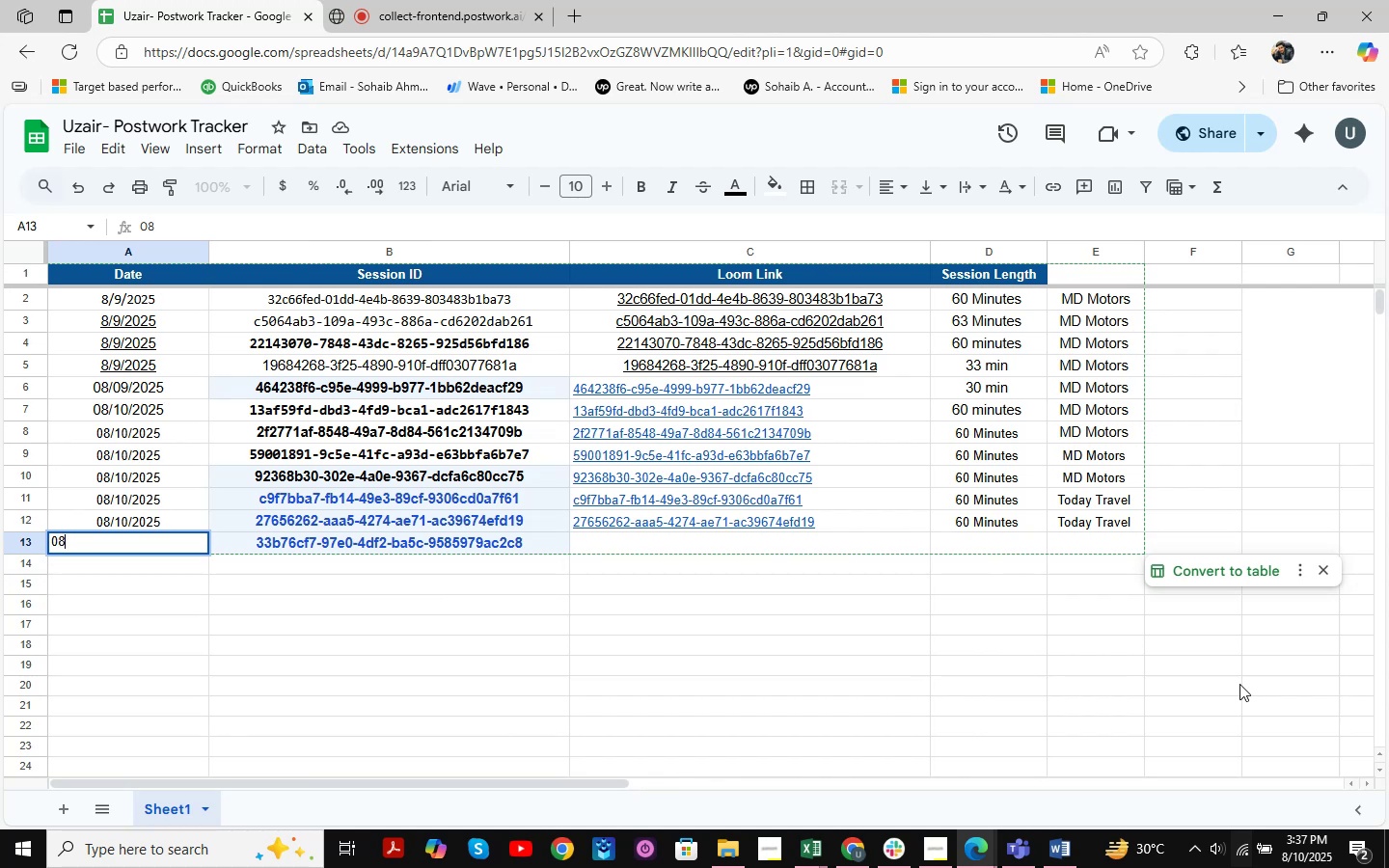 
key(NumpadDivide)
 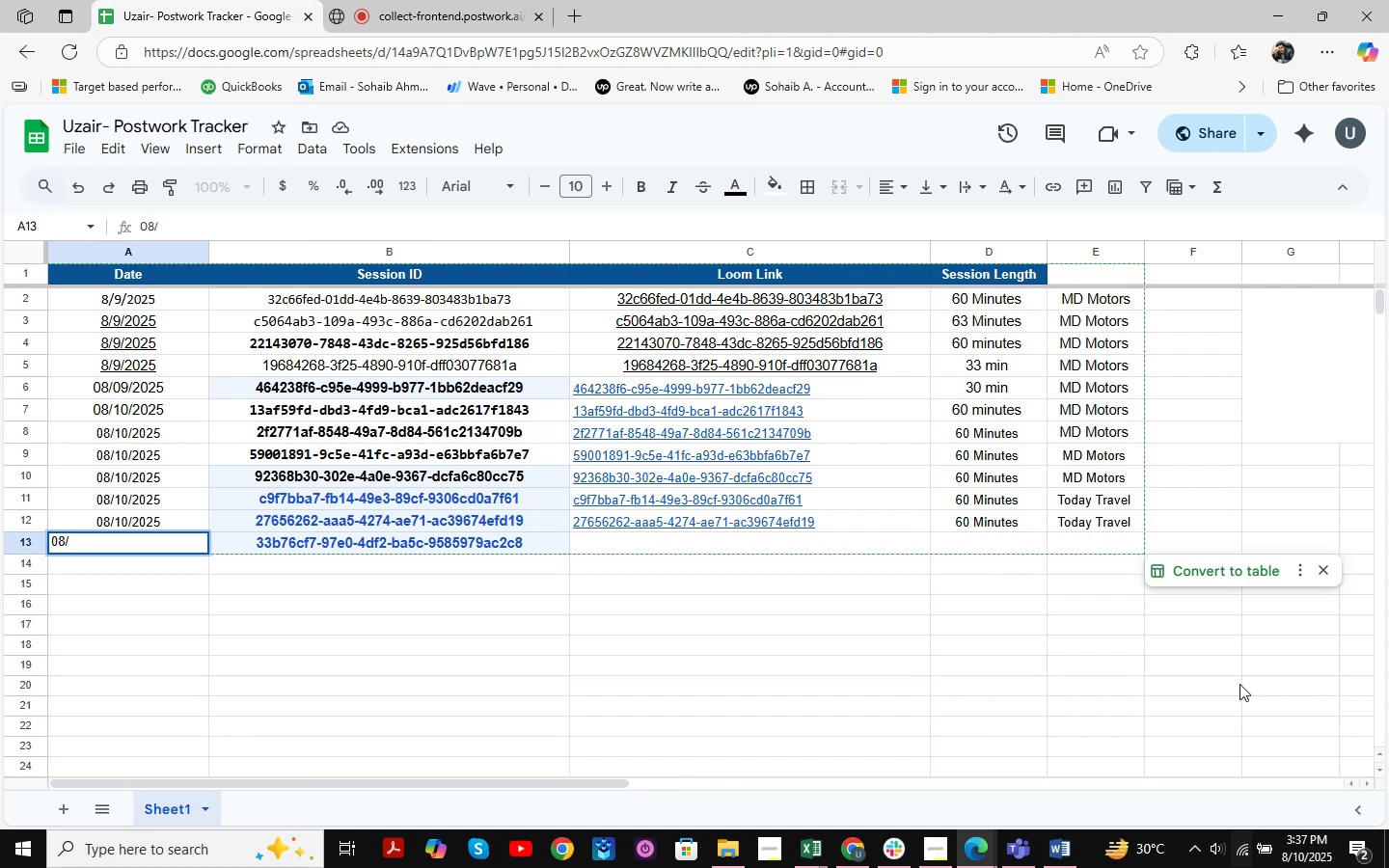 
key(Numpad1)
 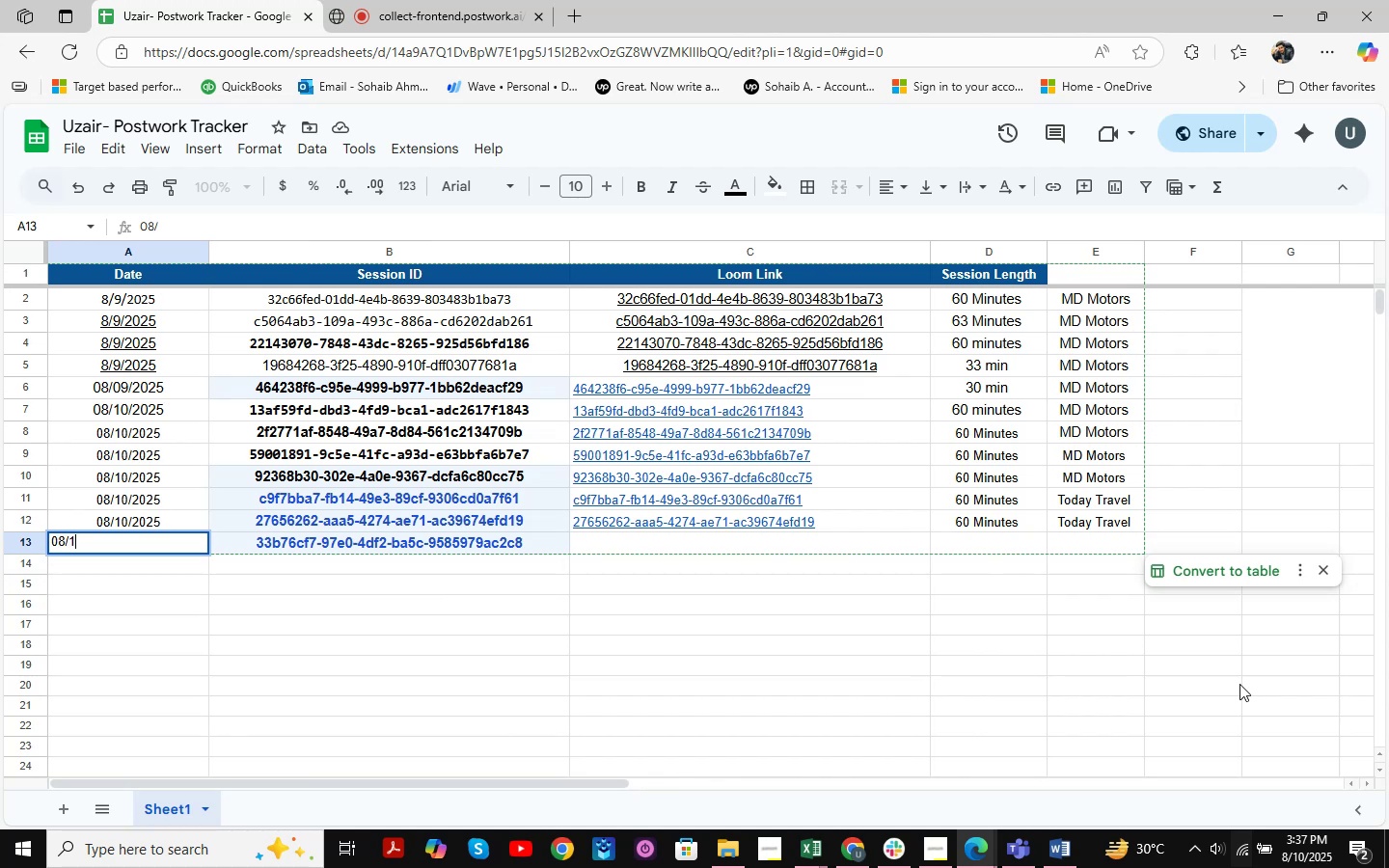 
key(Numpad0)
 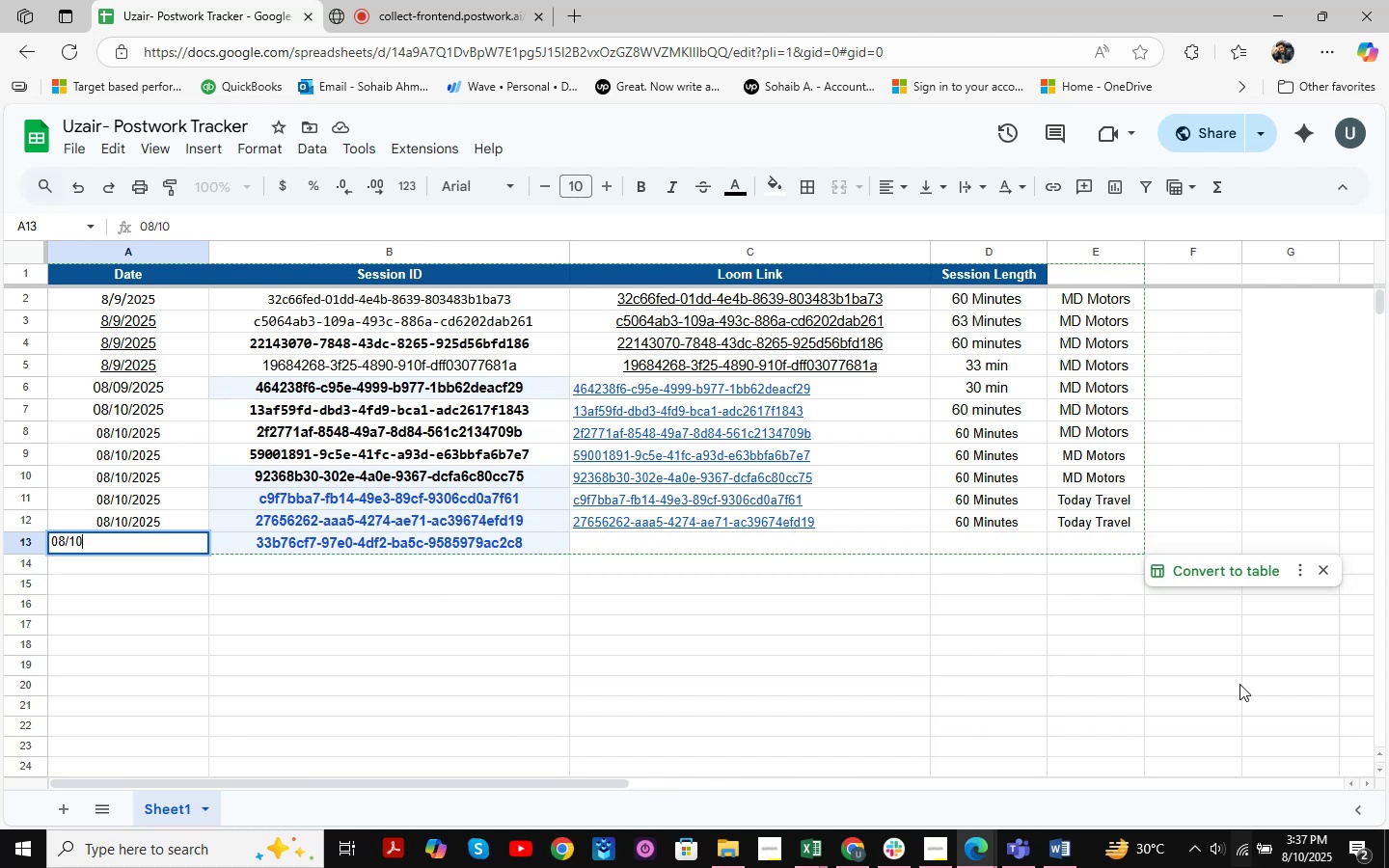 
key(NumpadDivide)
 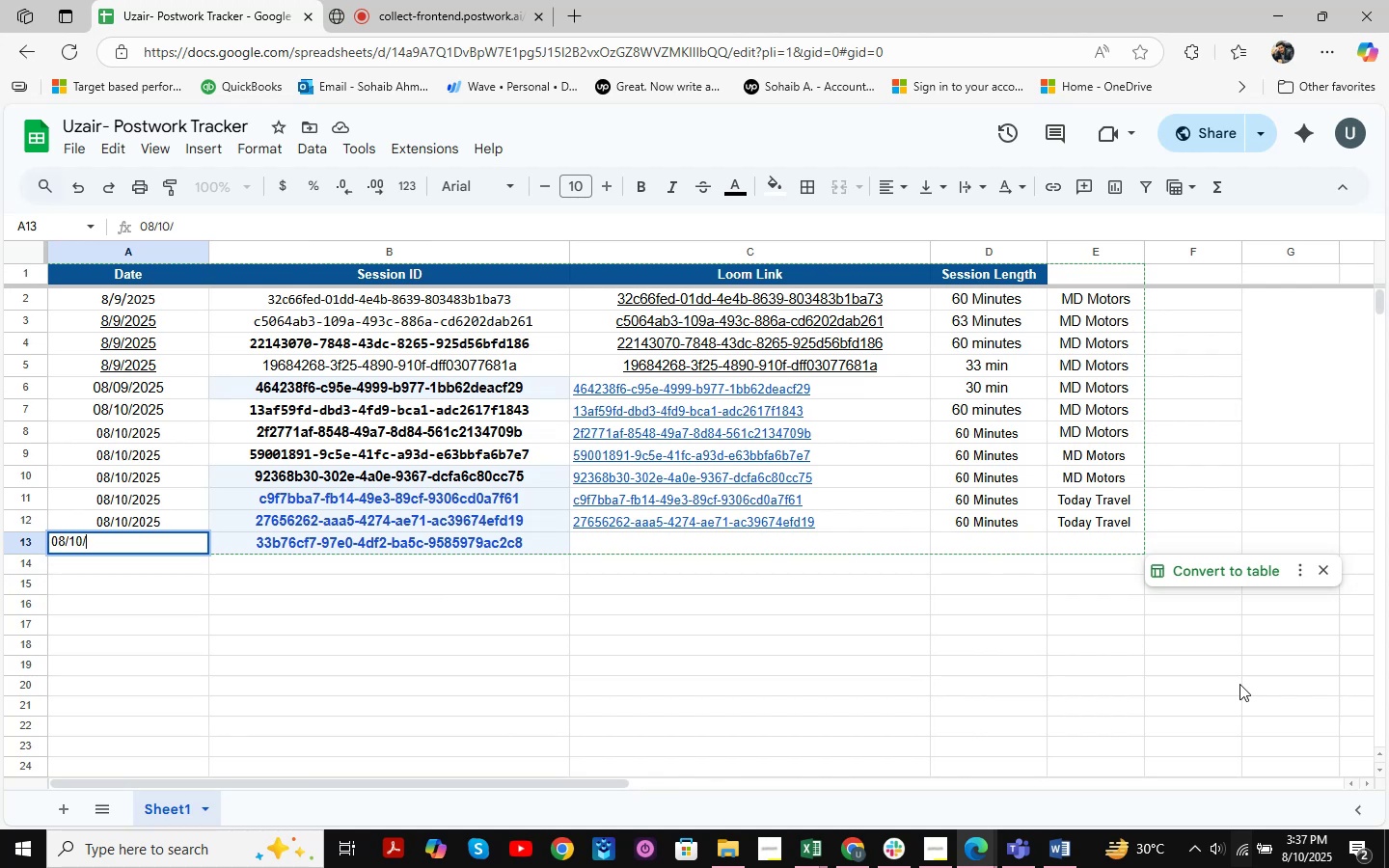 
key(Numpad2)
 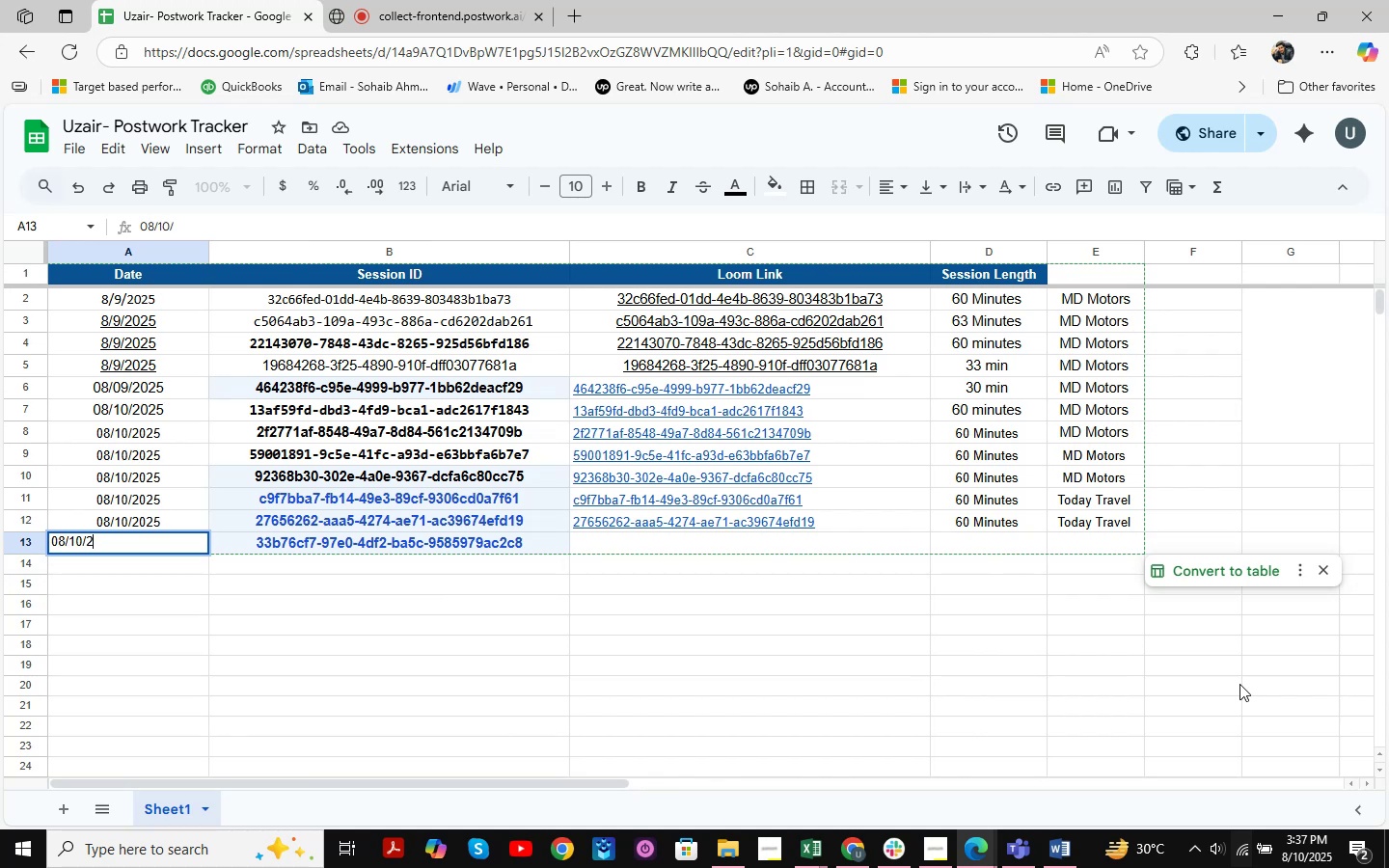 
key(Numpad0)
 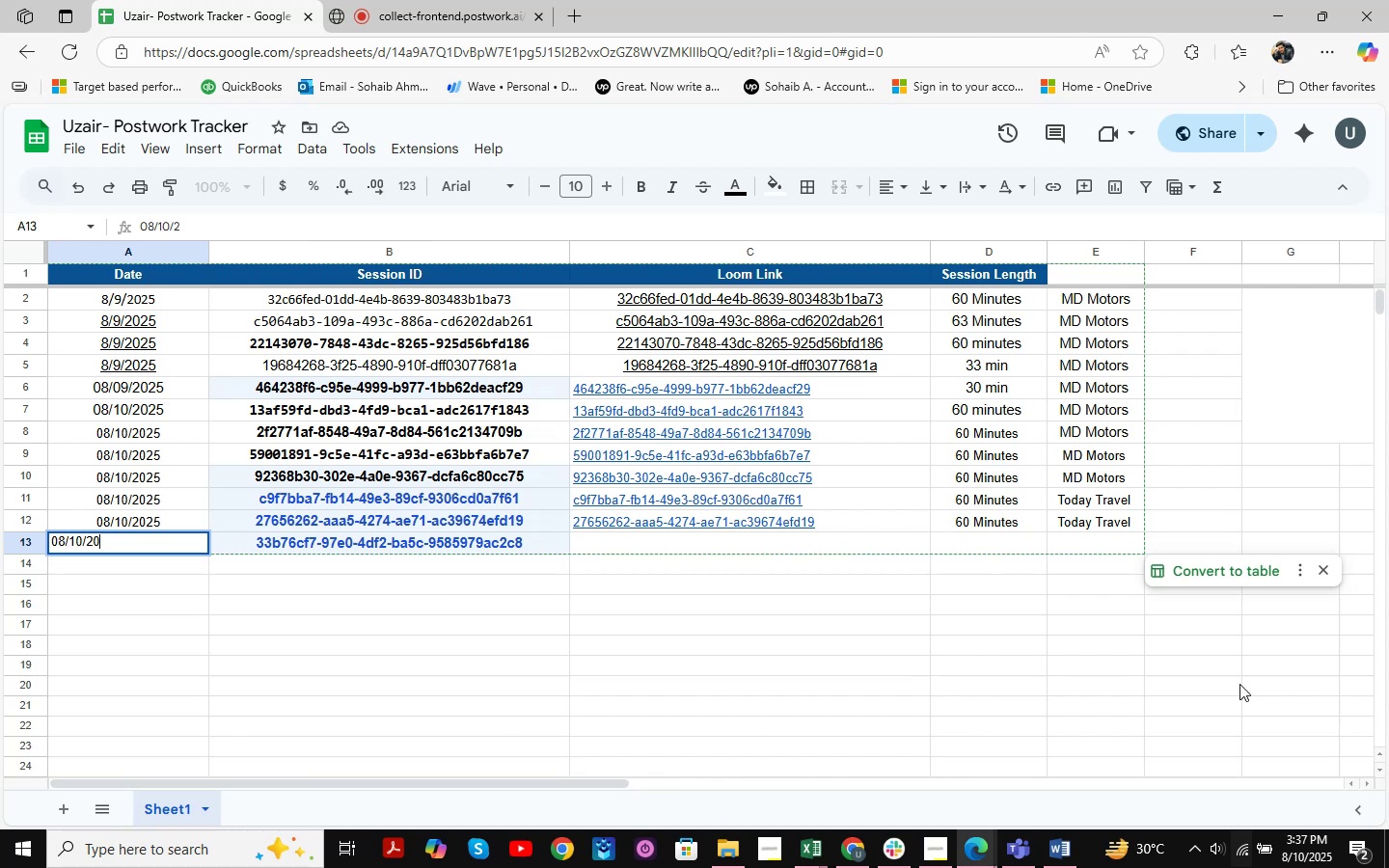 
key(Numpad2)
 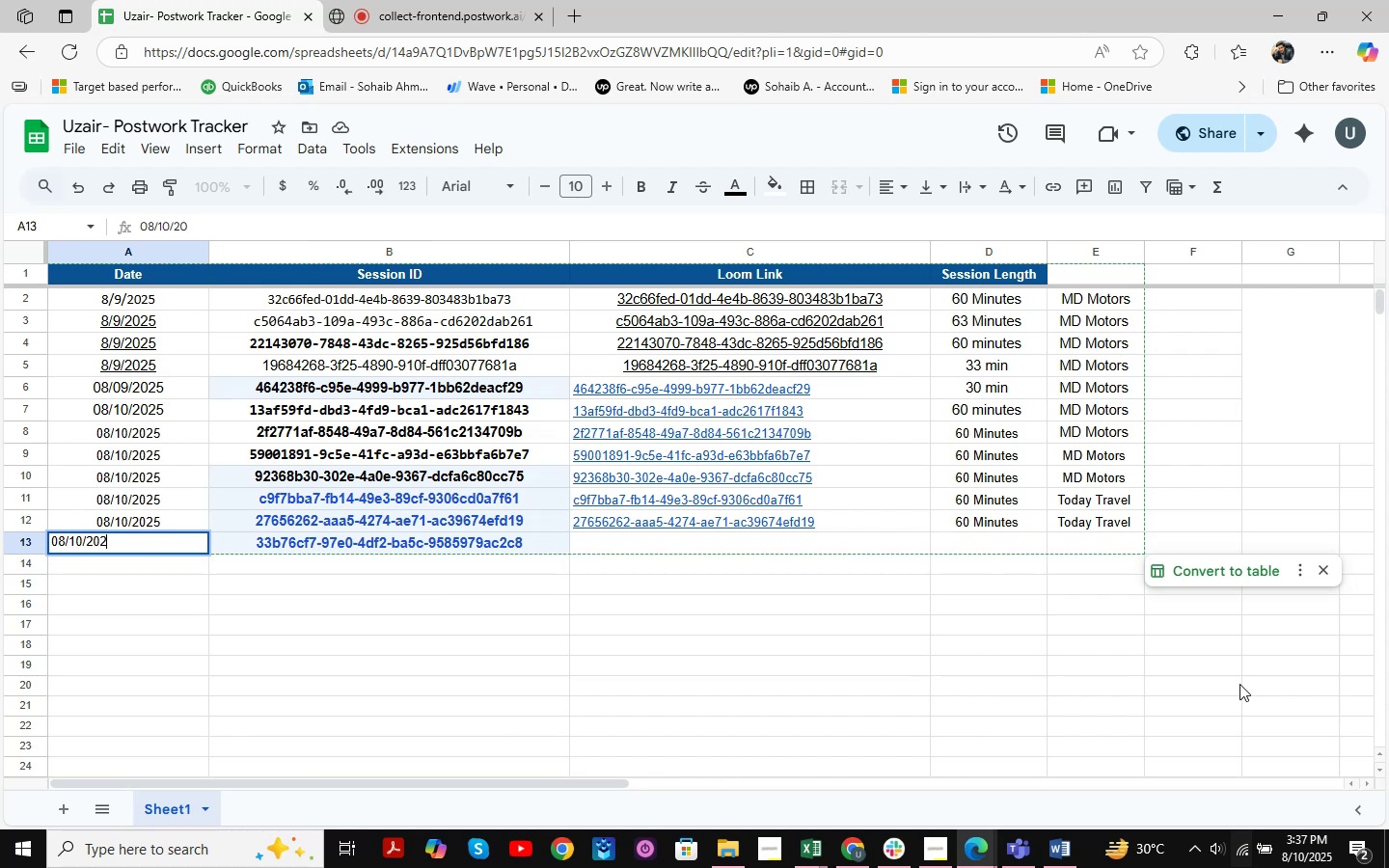 
key(Numpad5)
 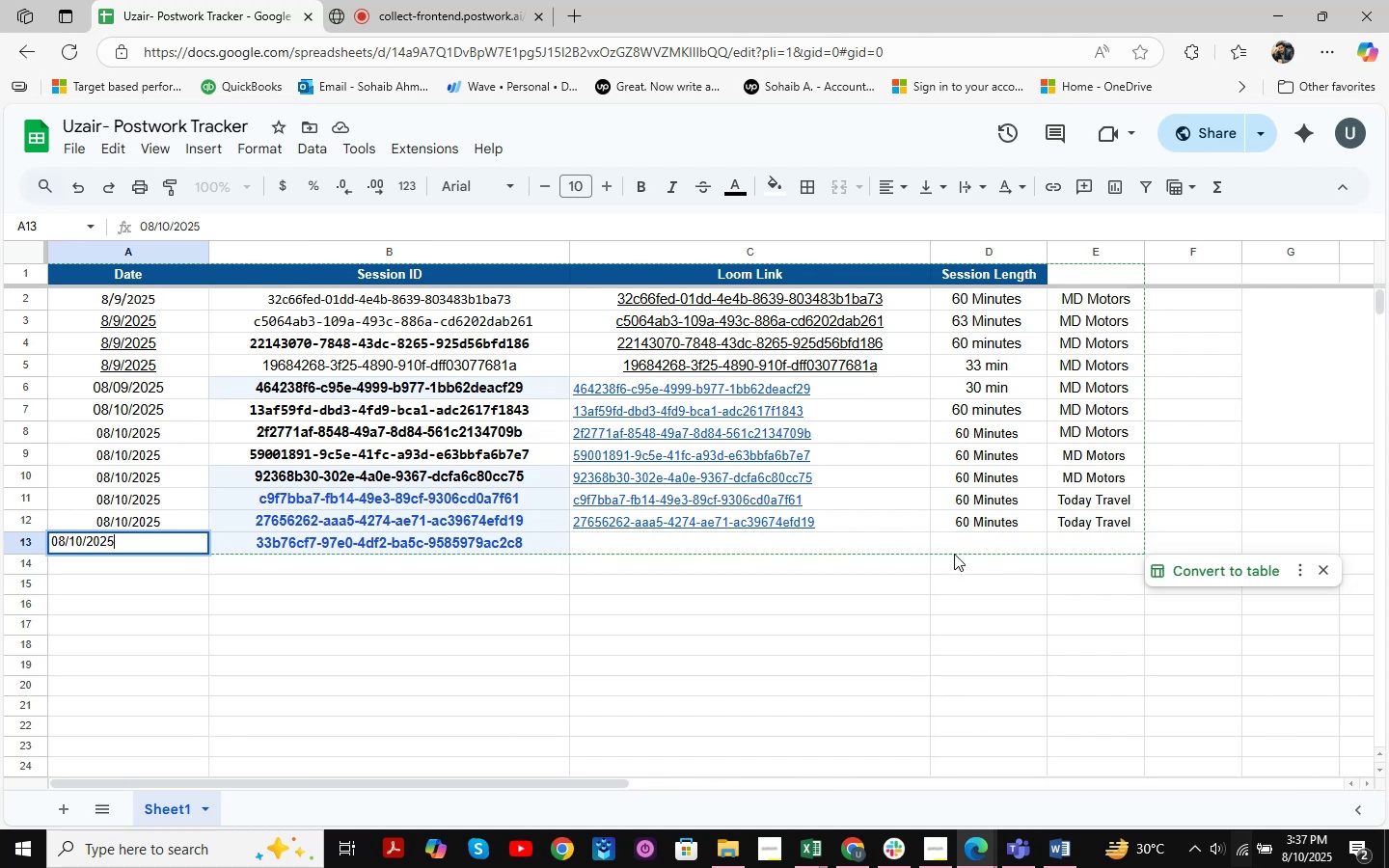 
left_click([984, 546])
 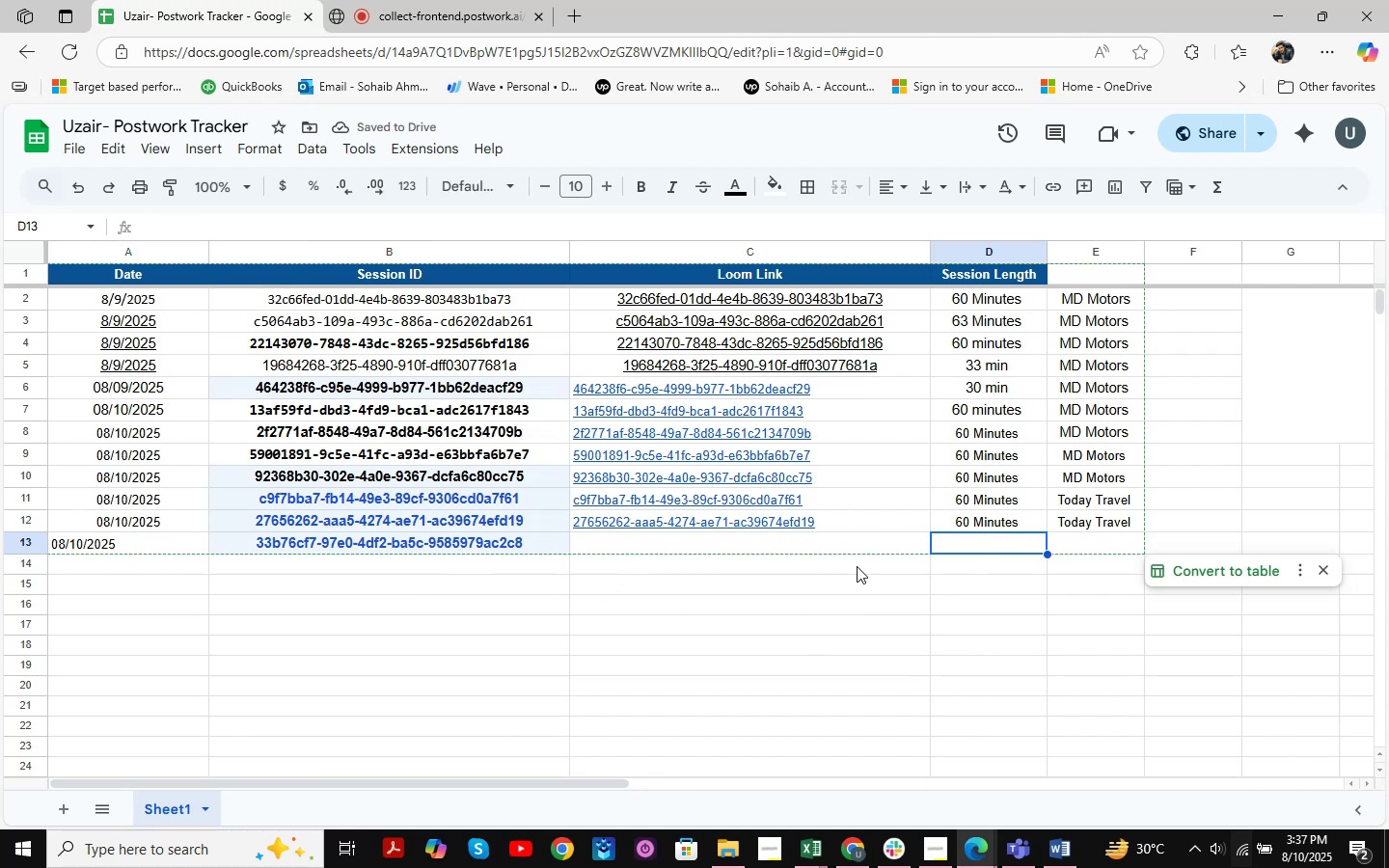 
left_click([444, 0])
 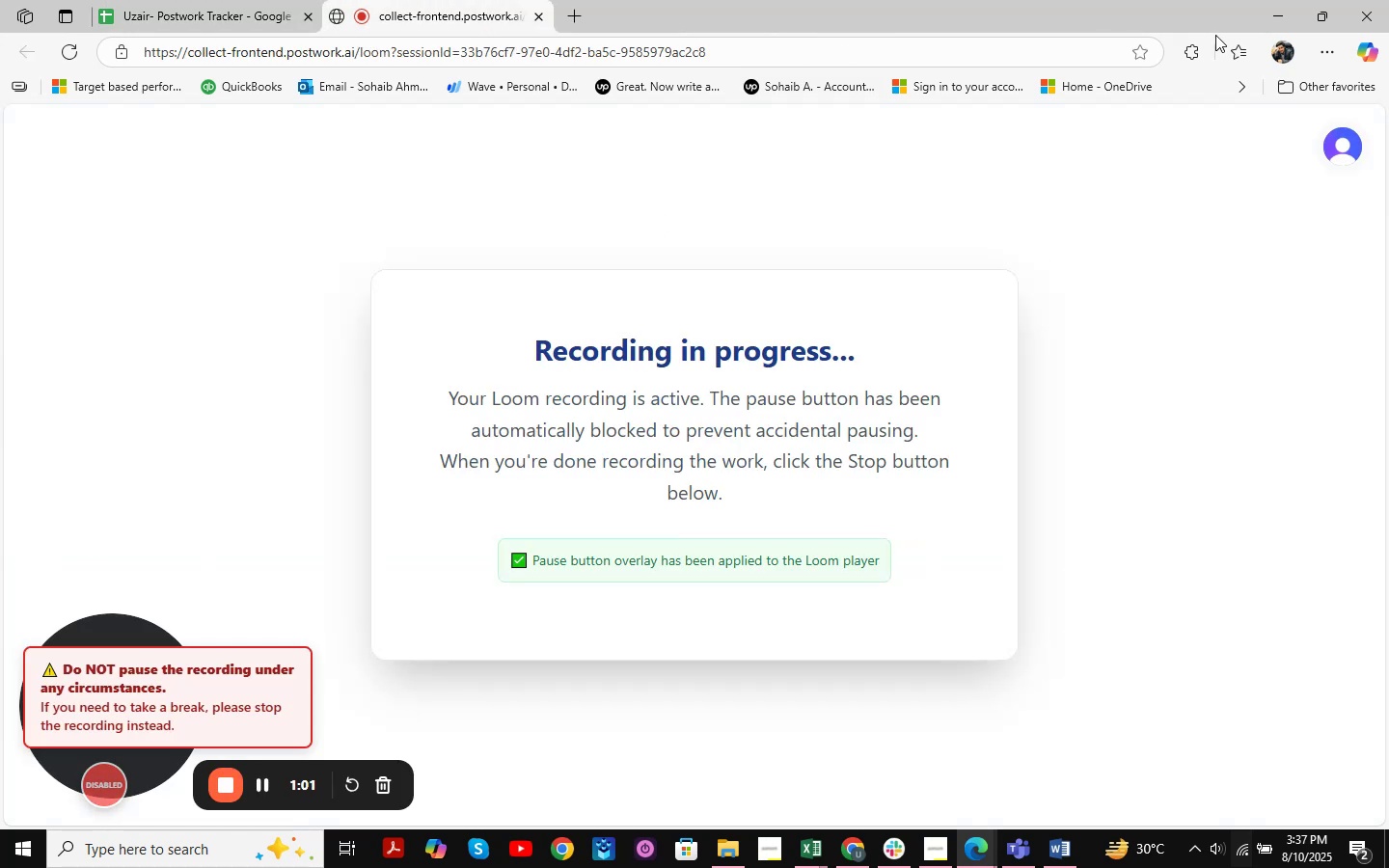 
left_click([1260, 13])
 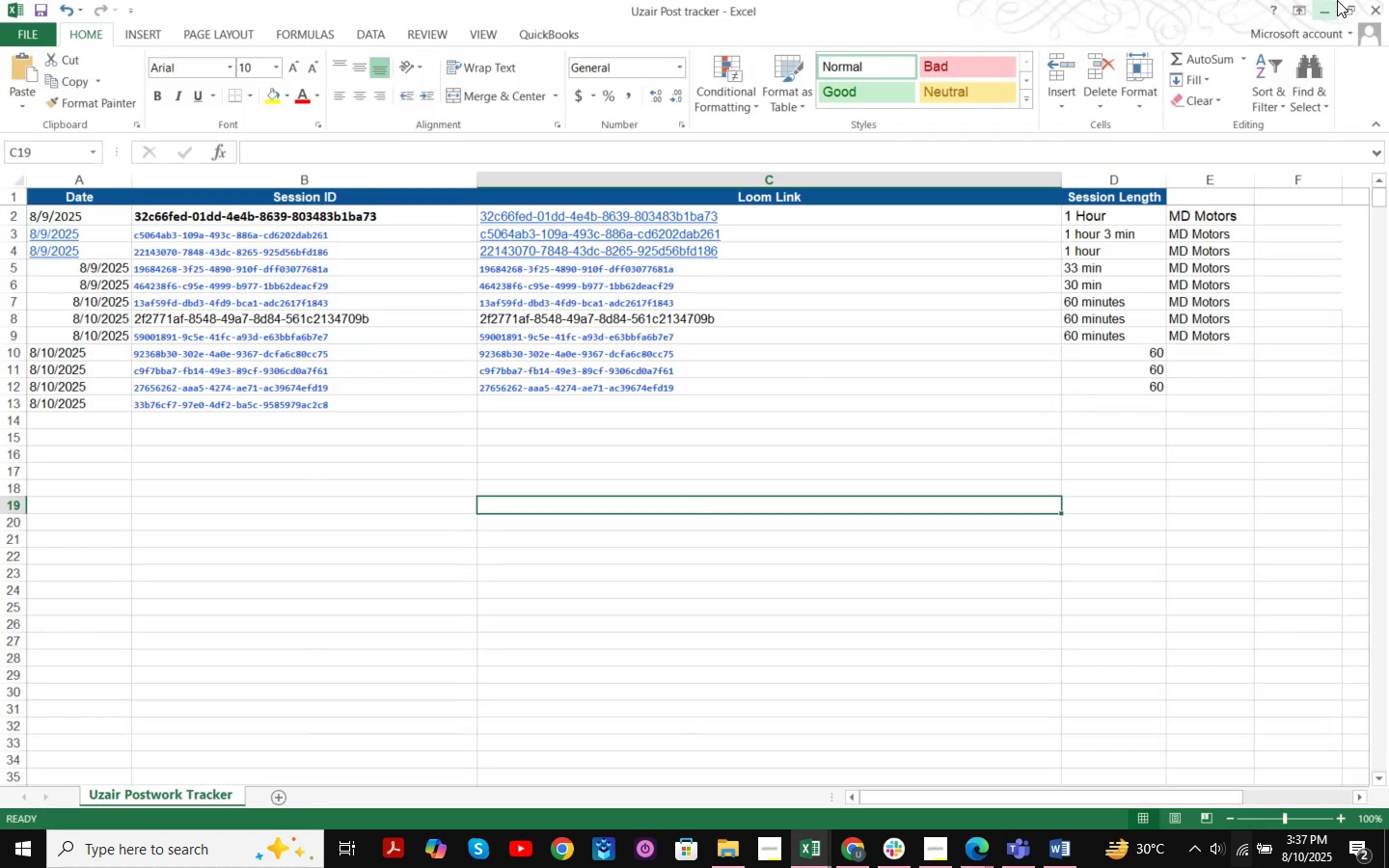 
left_click([1330, 8])
 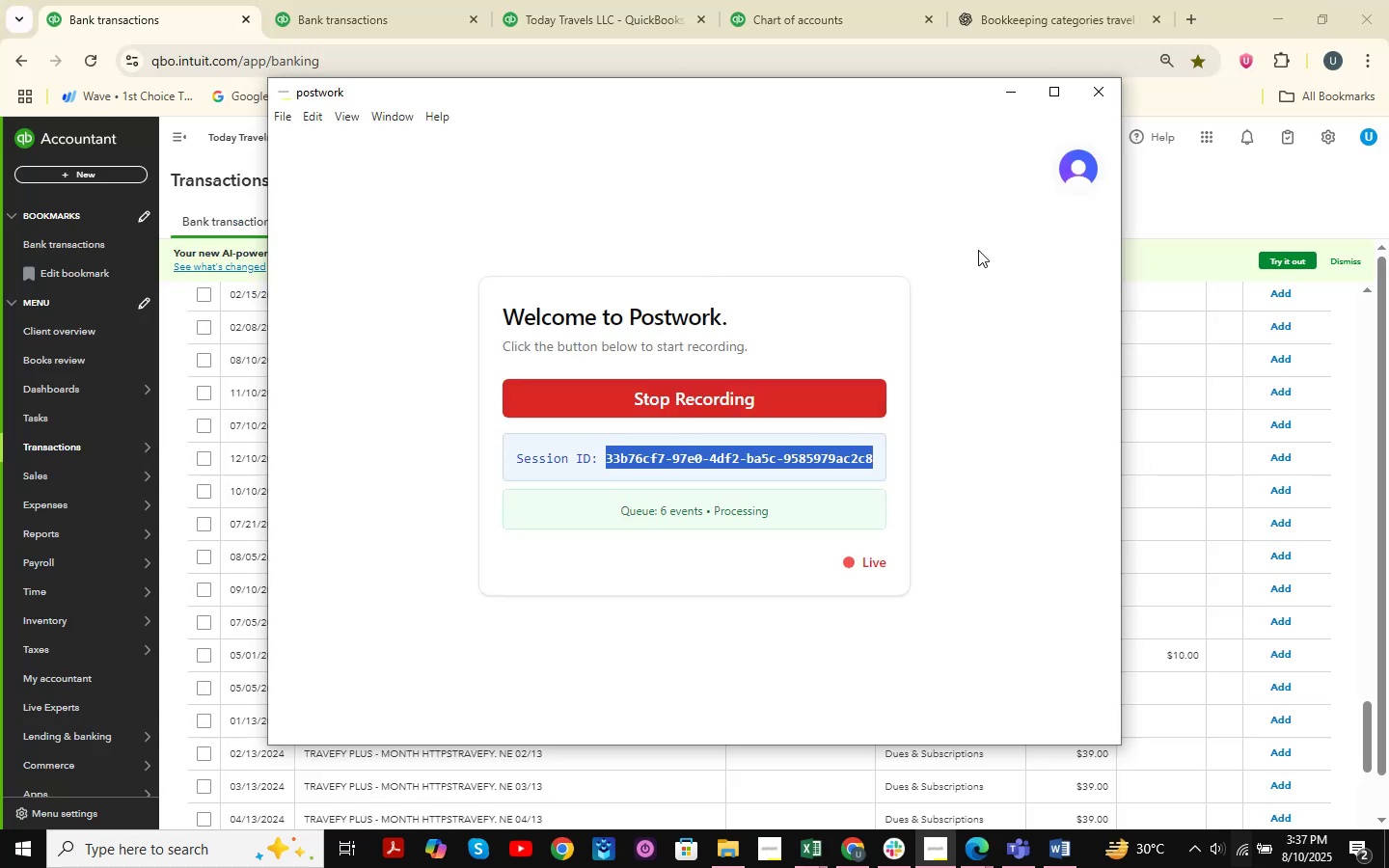 
left_click([1007, 480])
 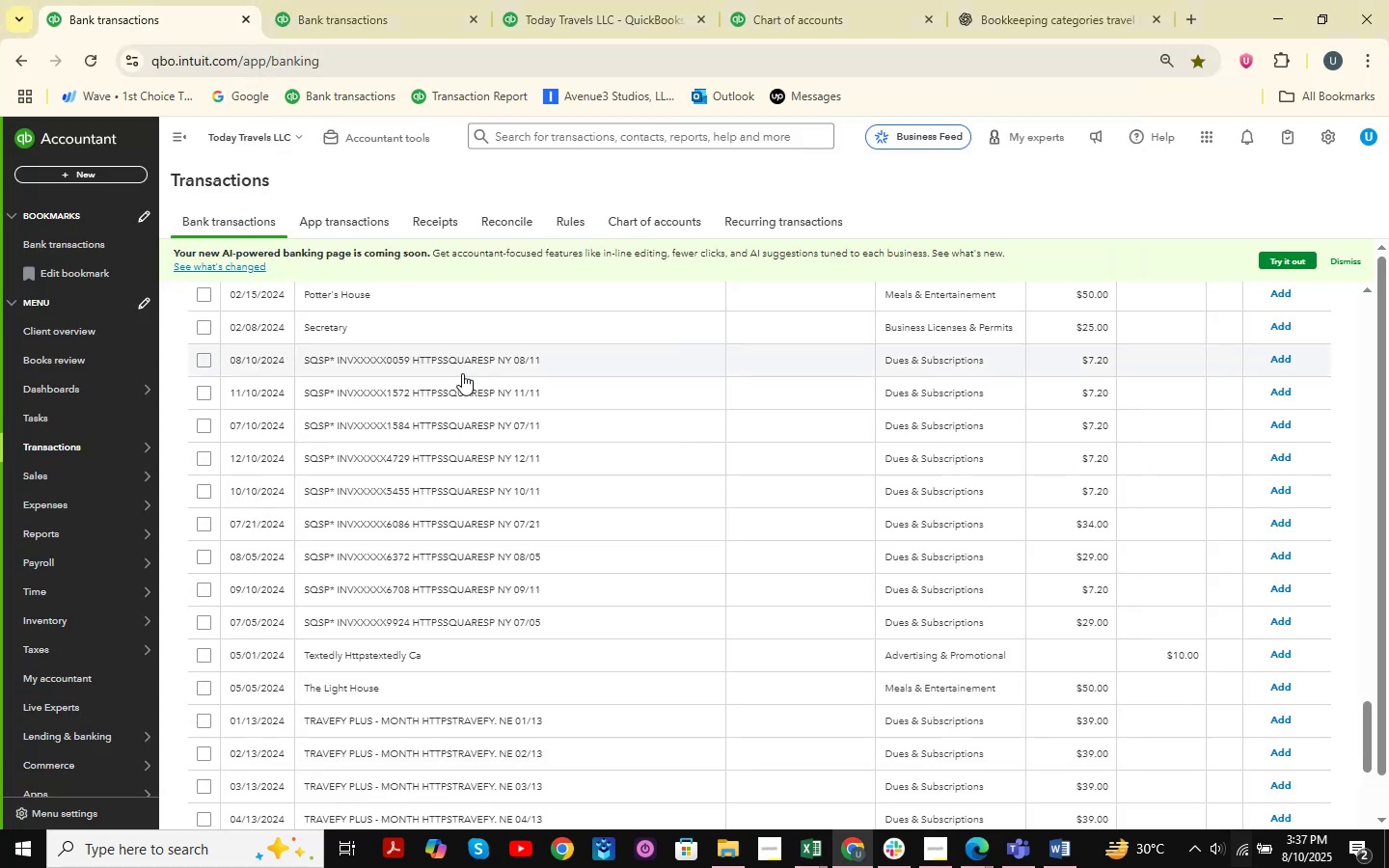 
scroll: coordinate [472, 426], scroll_direction: up, amount: 24.0
 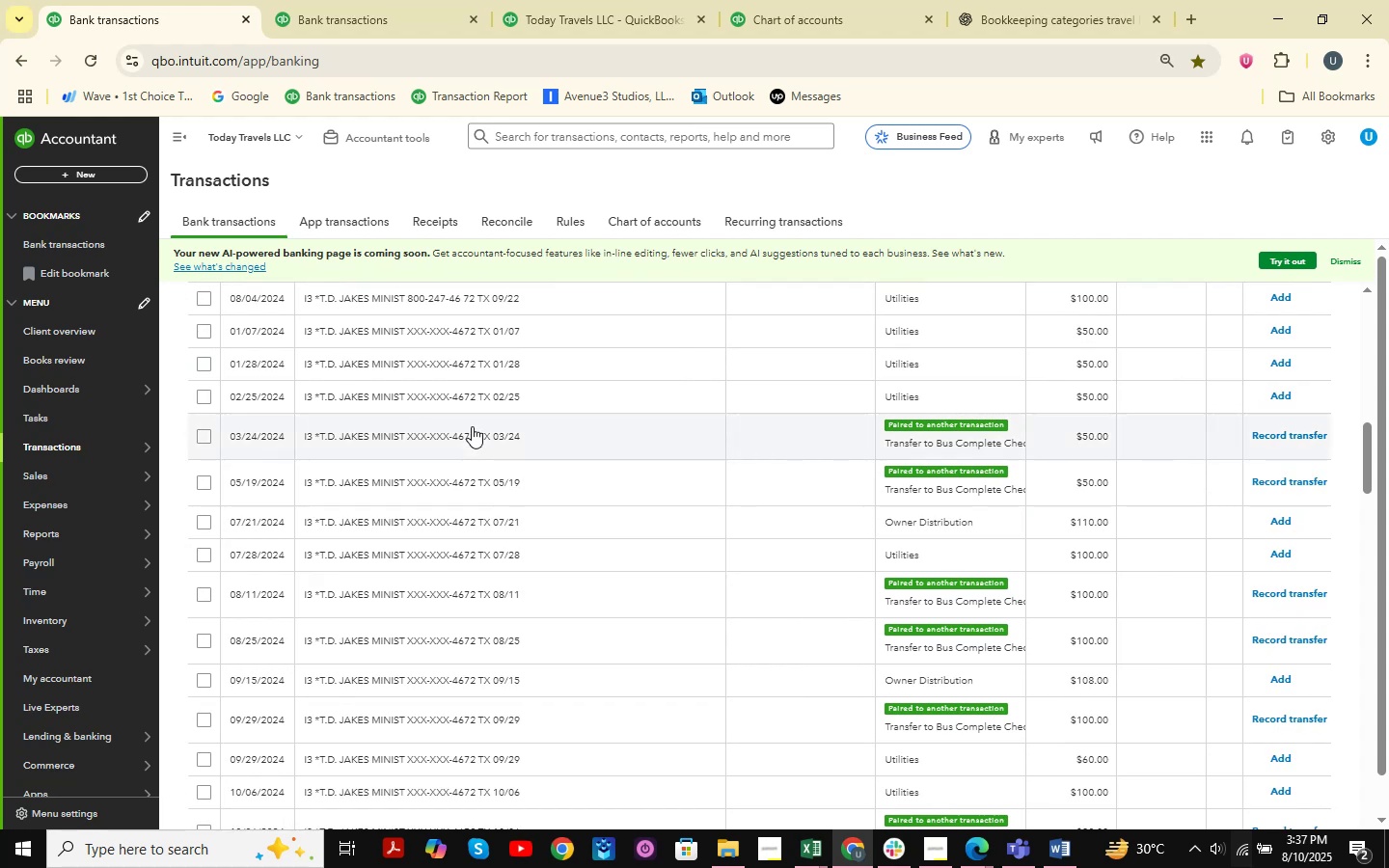 
wait(8.32)
 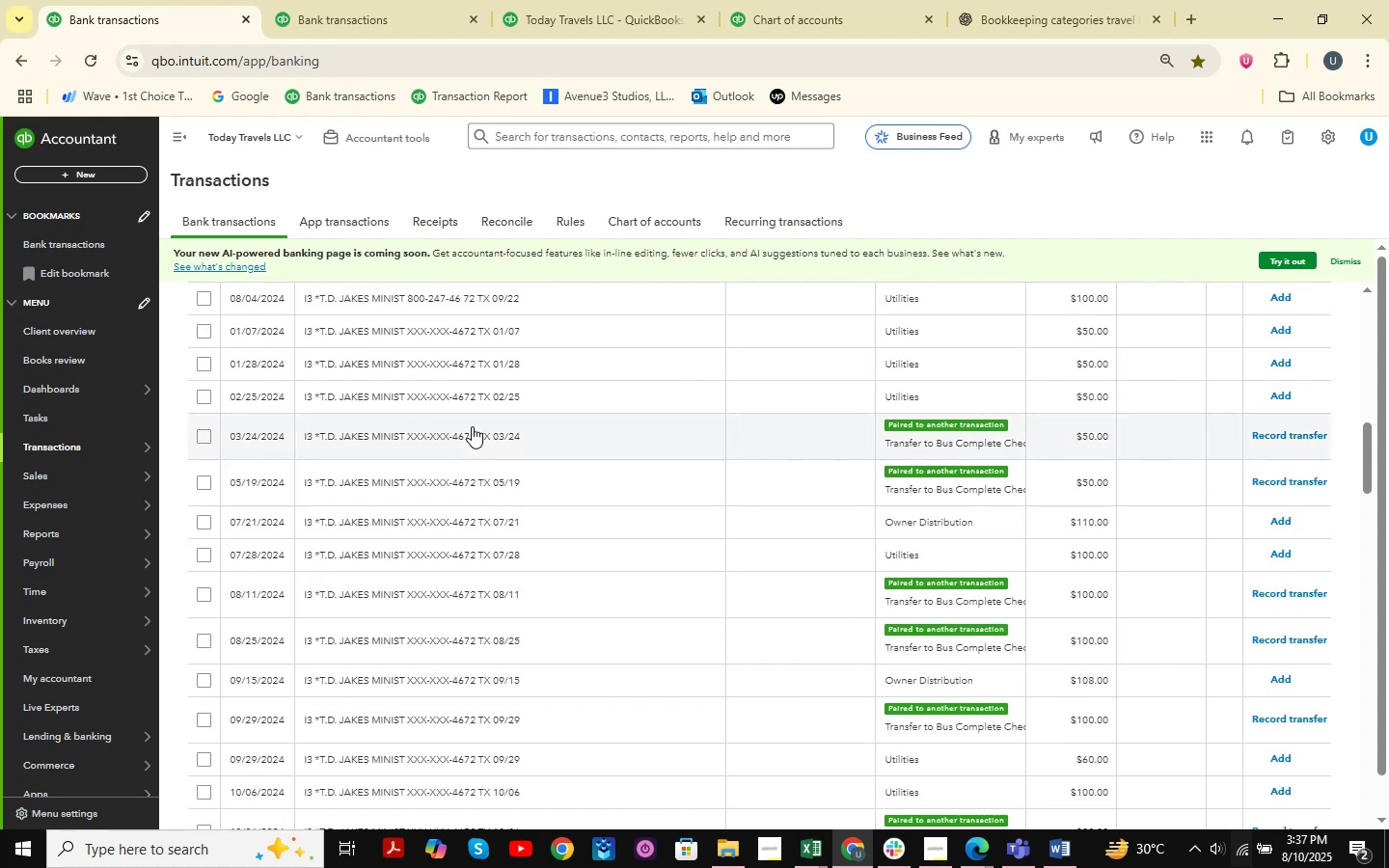 
scroll: coordinate [834, 487], scroll_direction: up, amount: 12.0
 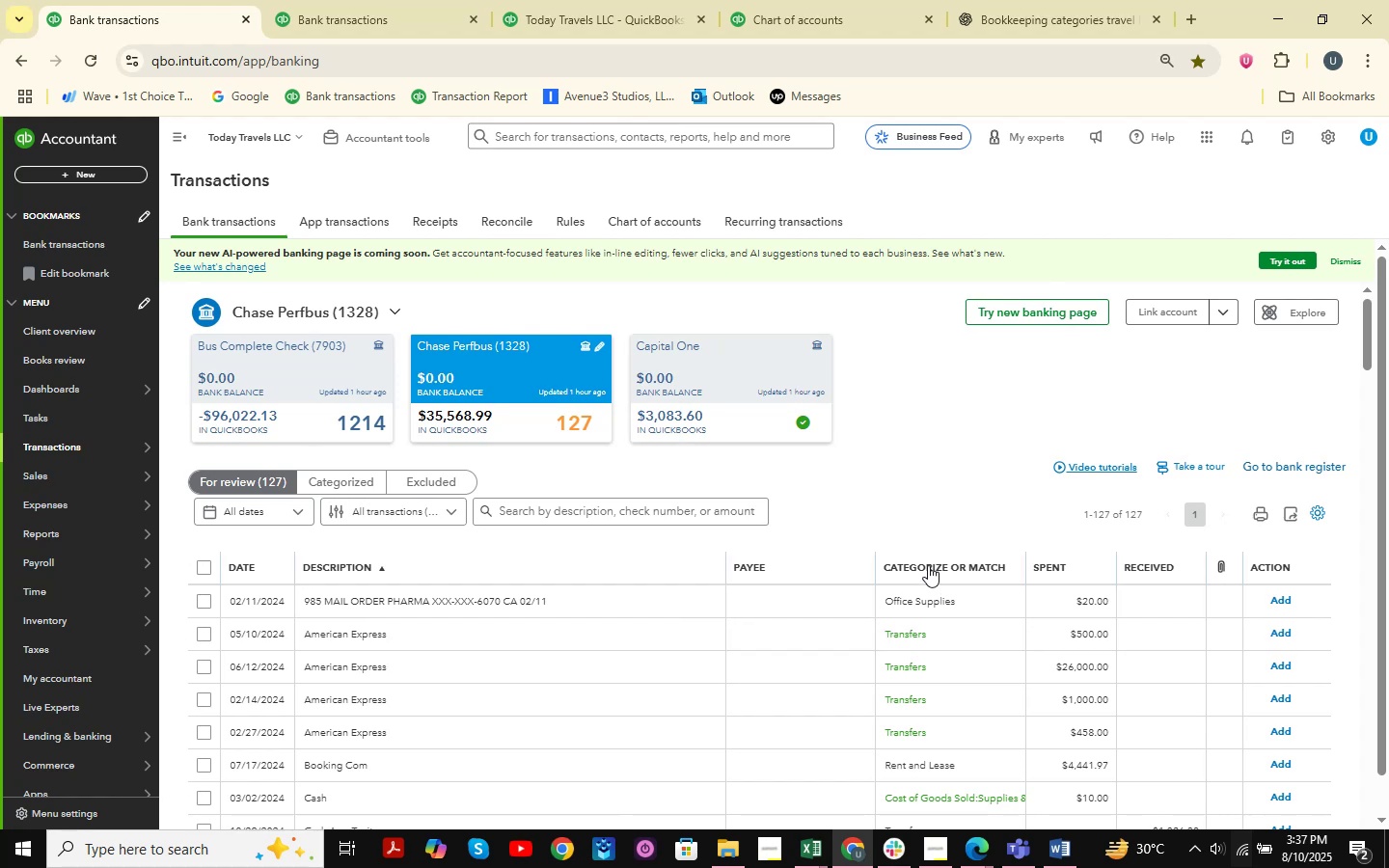 
scroll: coordinate [677, 648], scroll_direction: down, amount: 32.0
 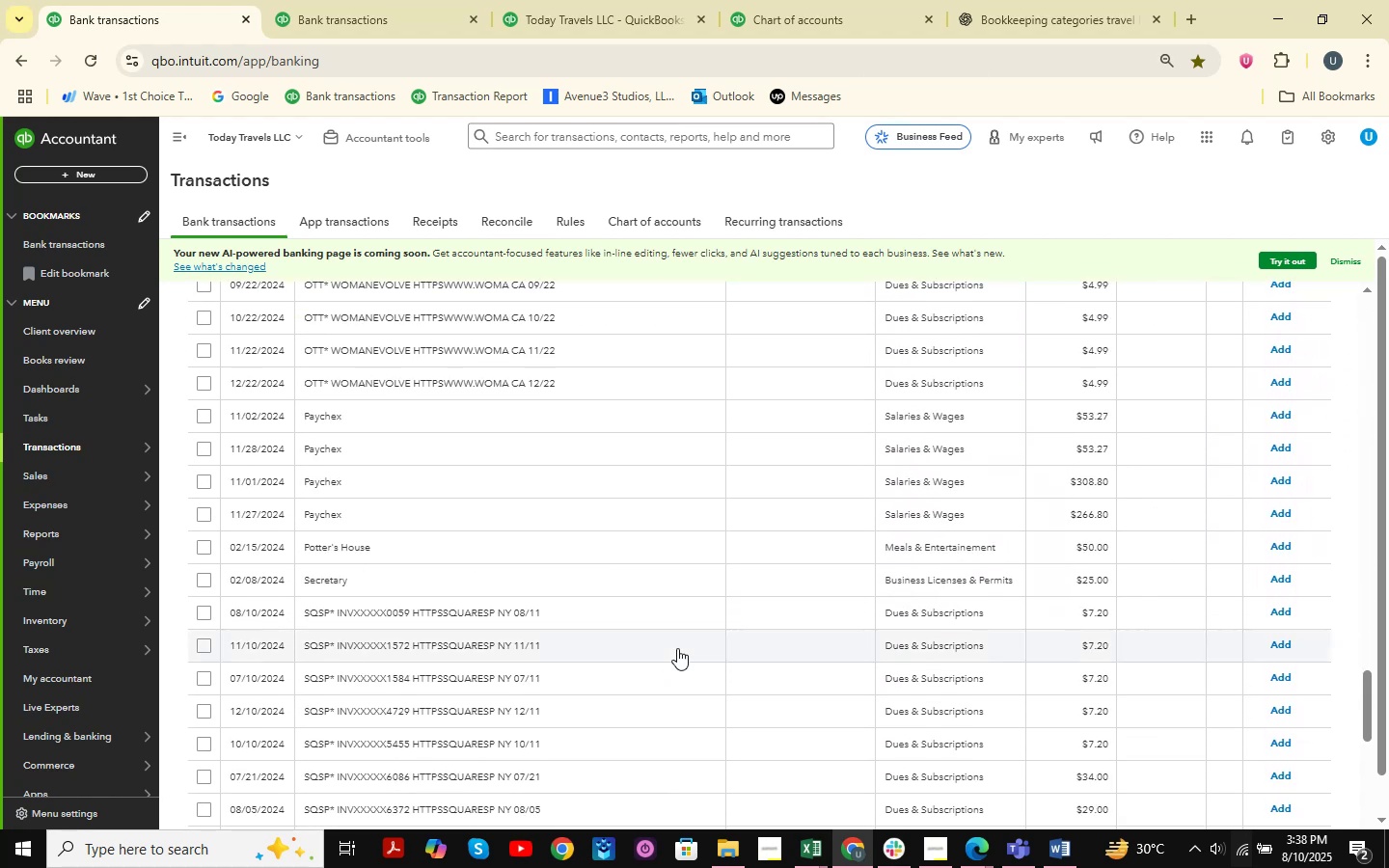 
scroll: coordinate [677, 648], scroll_direction: up, amount: 6.0
 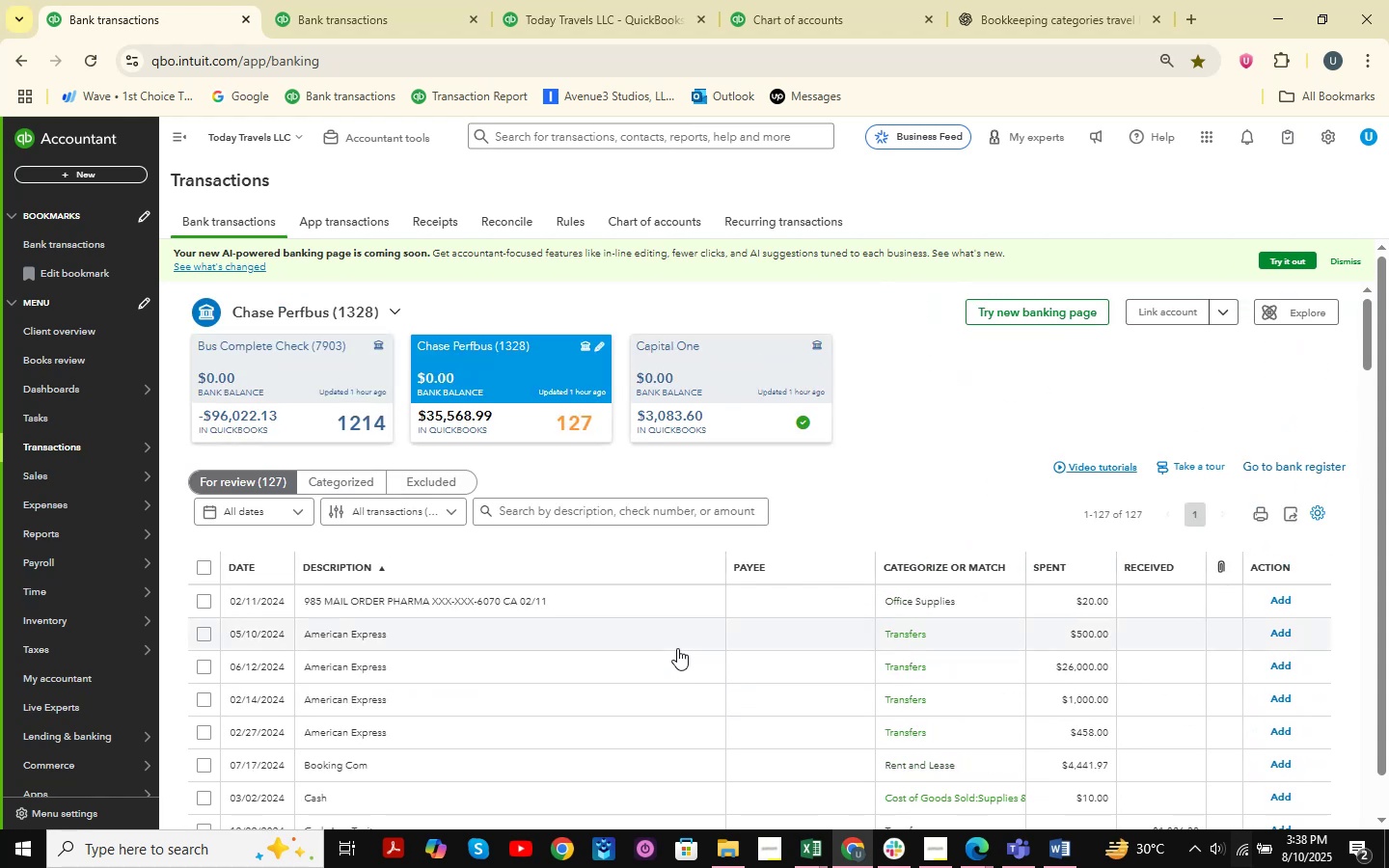 
wait(5.58)
 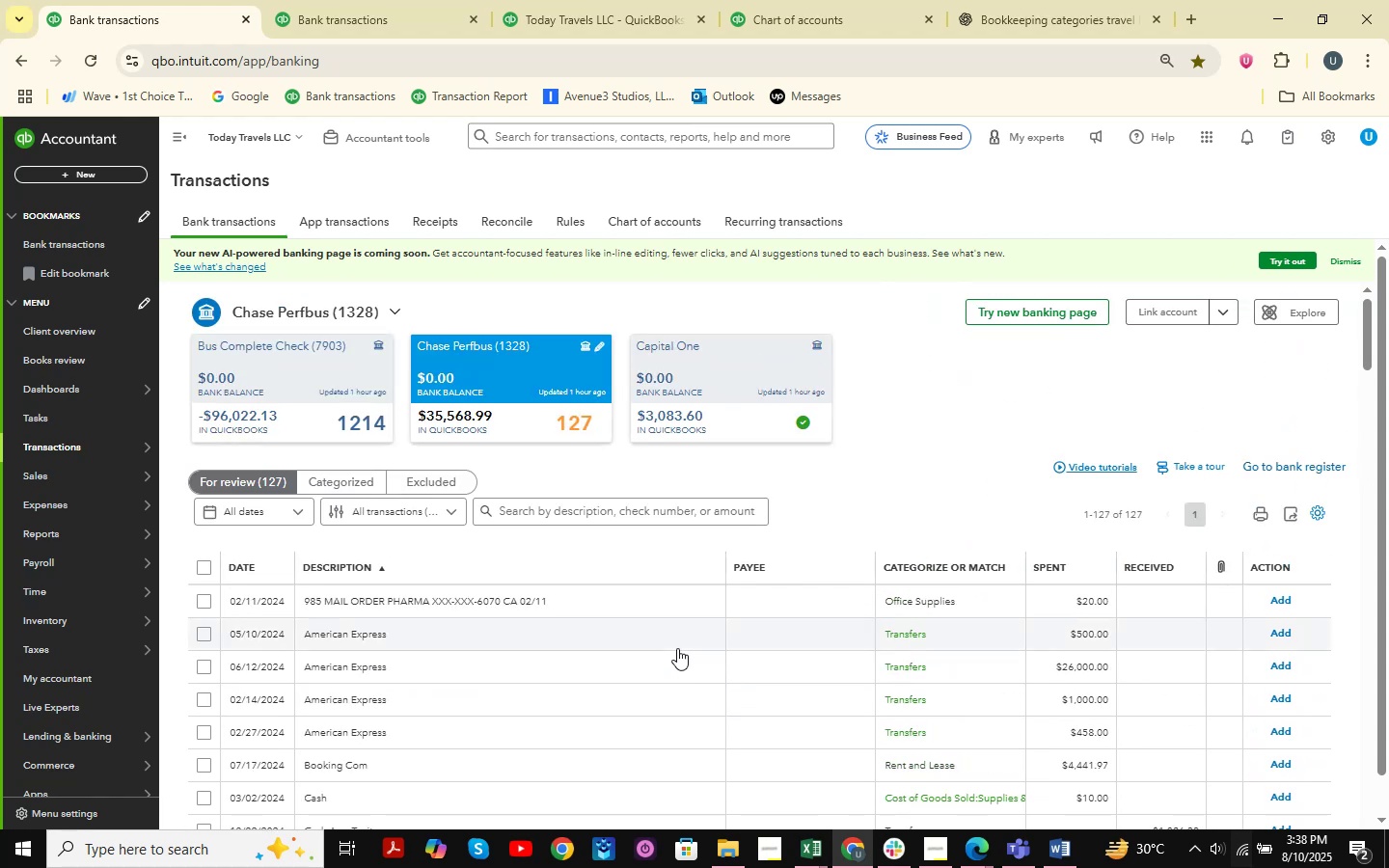 
scroll: coordinate [616, 554], scroll_direction: down, amount: 57.0
 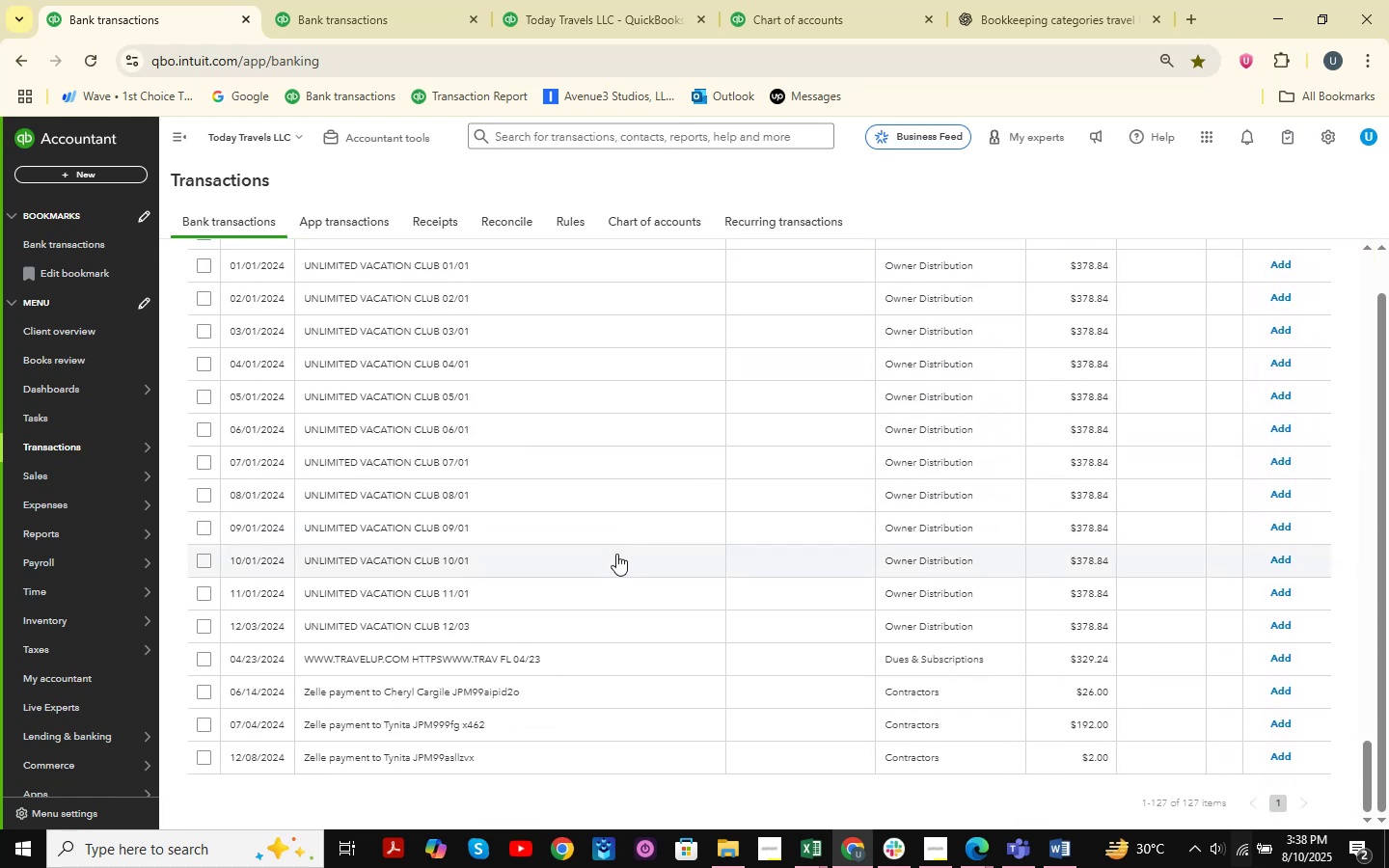 
wait(5.83)
 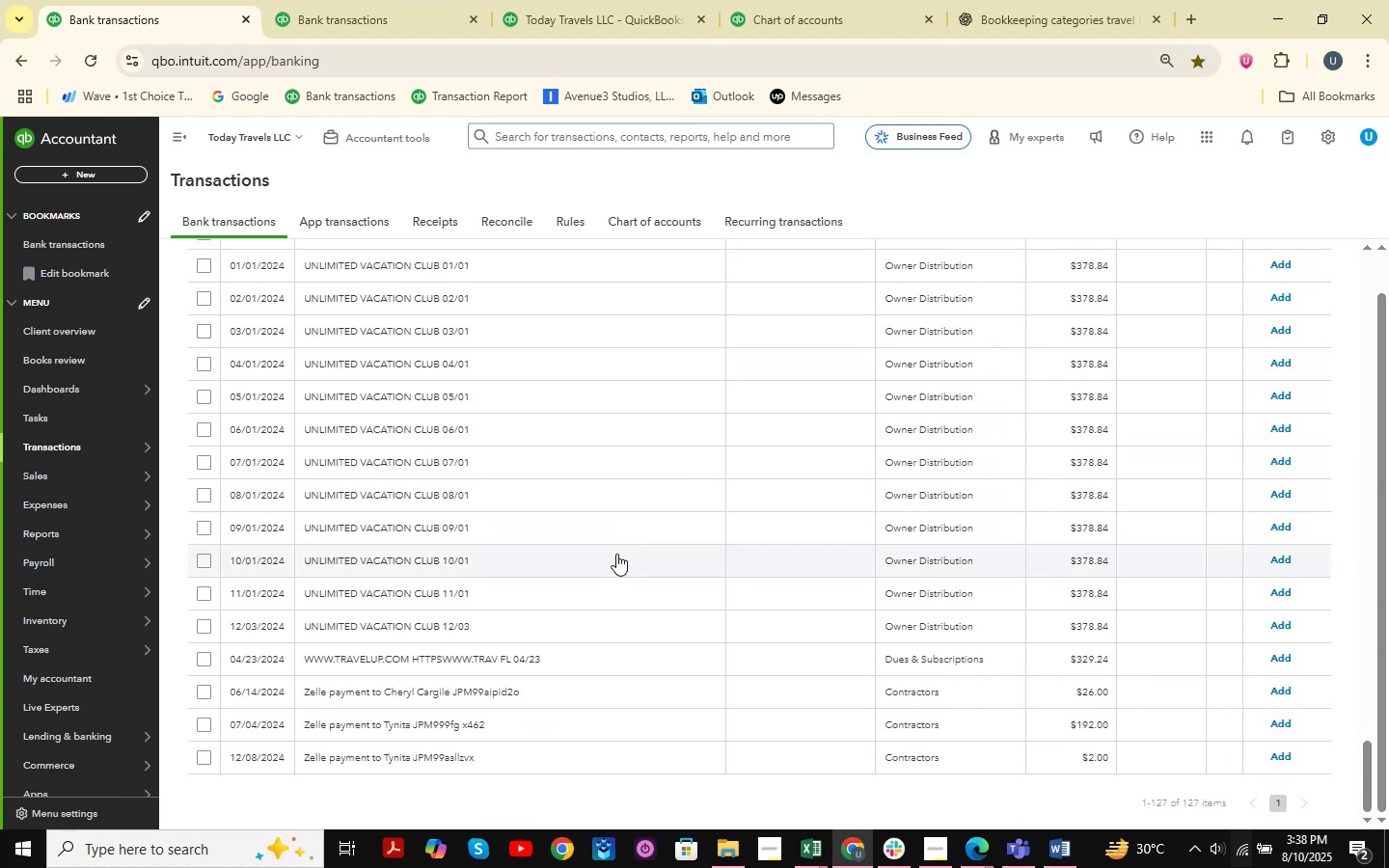 
scroll: coordinate [563, 555], scroll_direction: down, amount: 5.0
 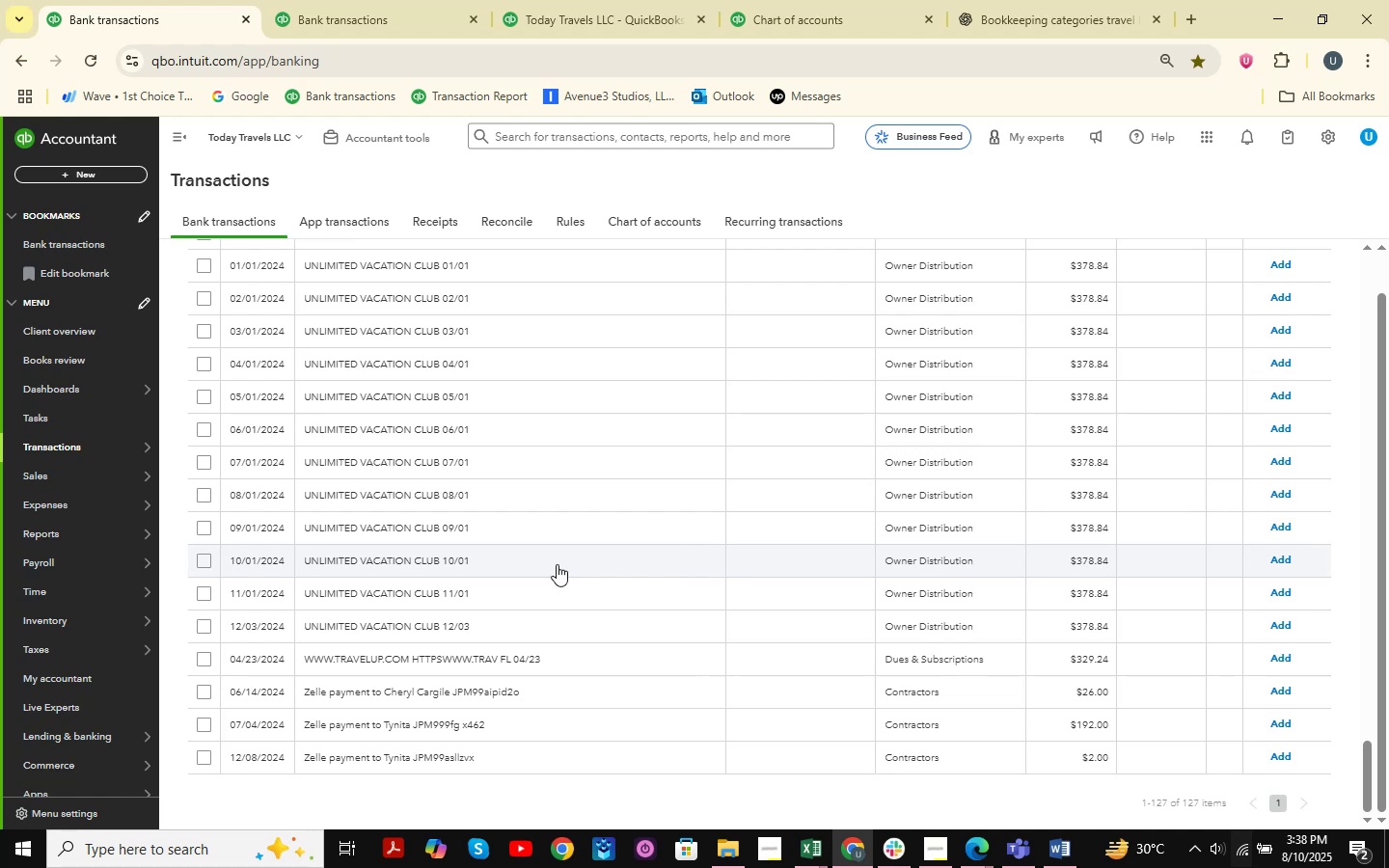 
scroll: coordinate [571, 565], scroll_direction: up, amount: 47.0
 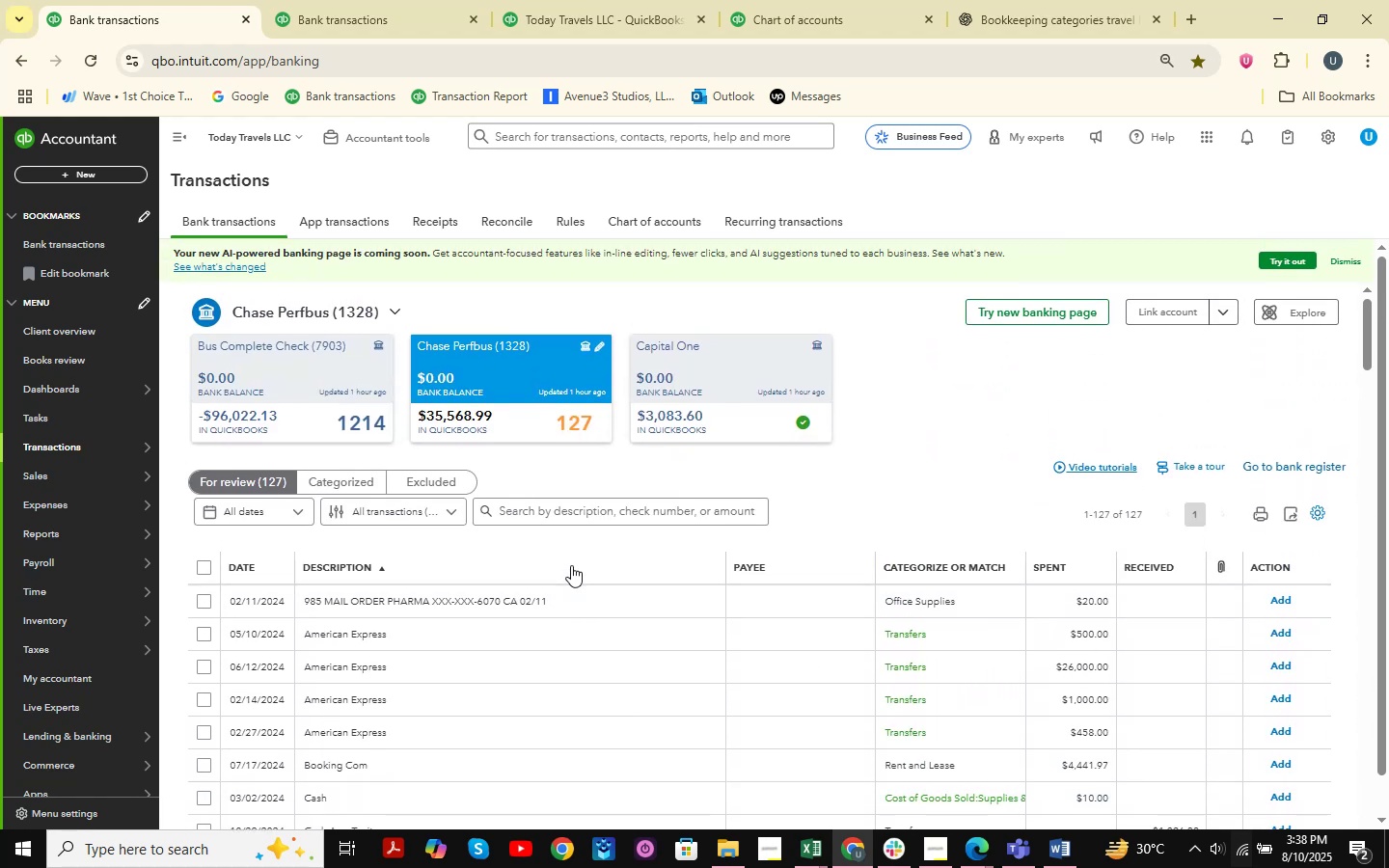 
scroll: coordinate [609, 472], scroll_direction: down, amount: 1.0
 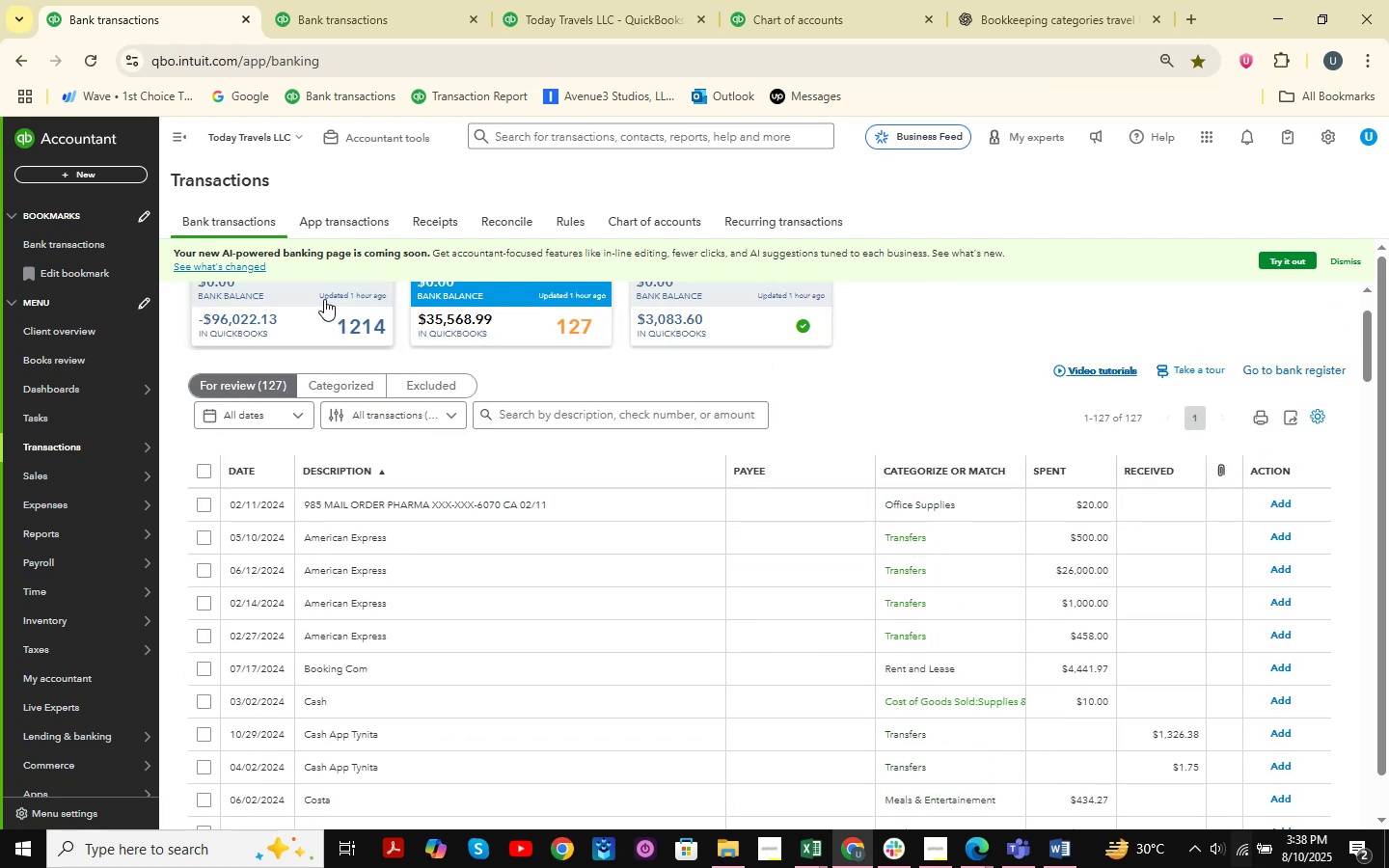 
left_click([324, 299])
 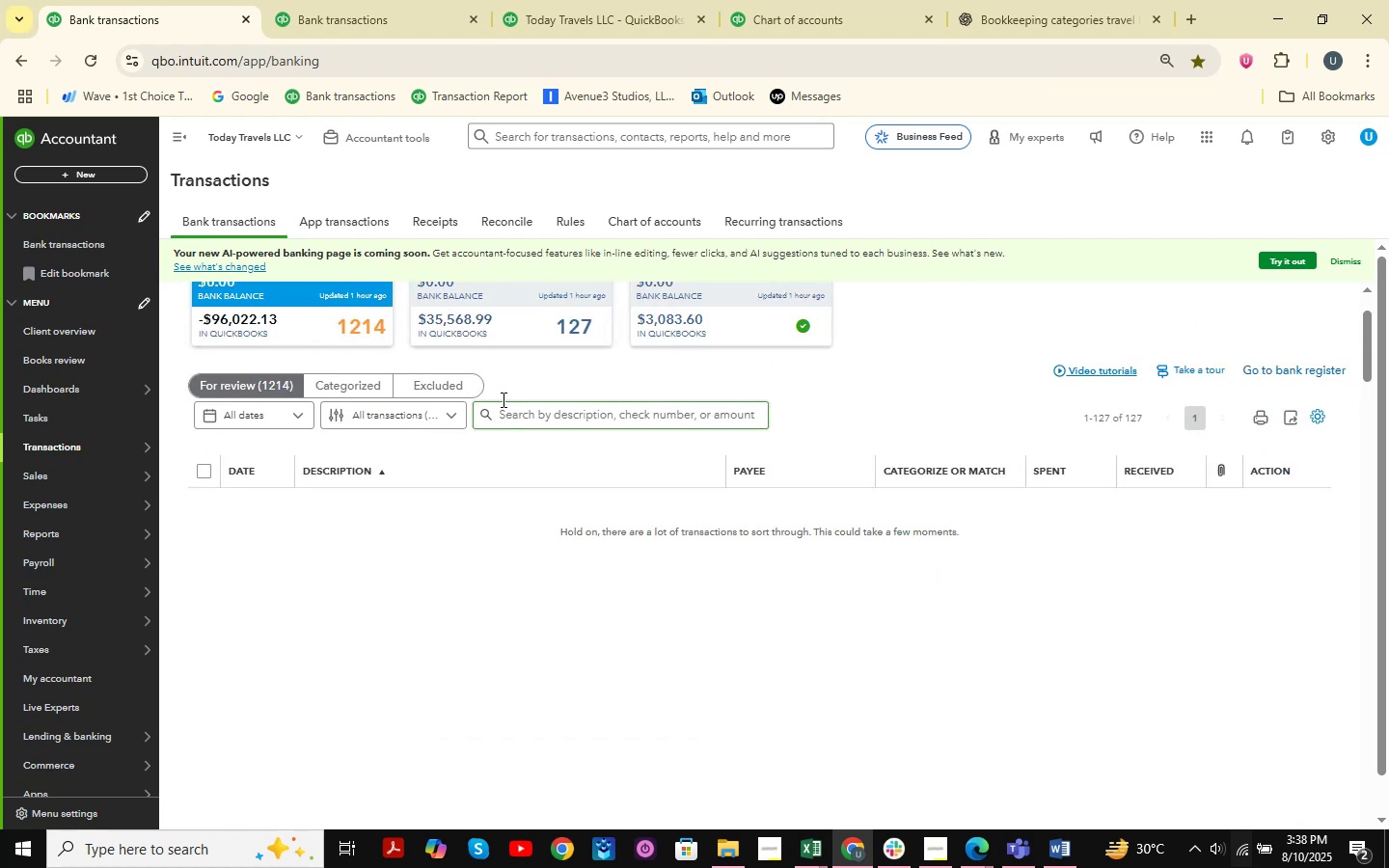 
wait(7.76)
 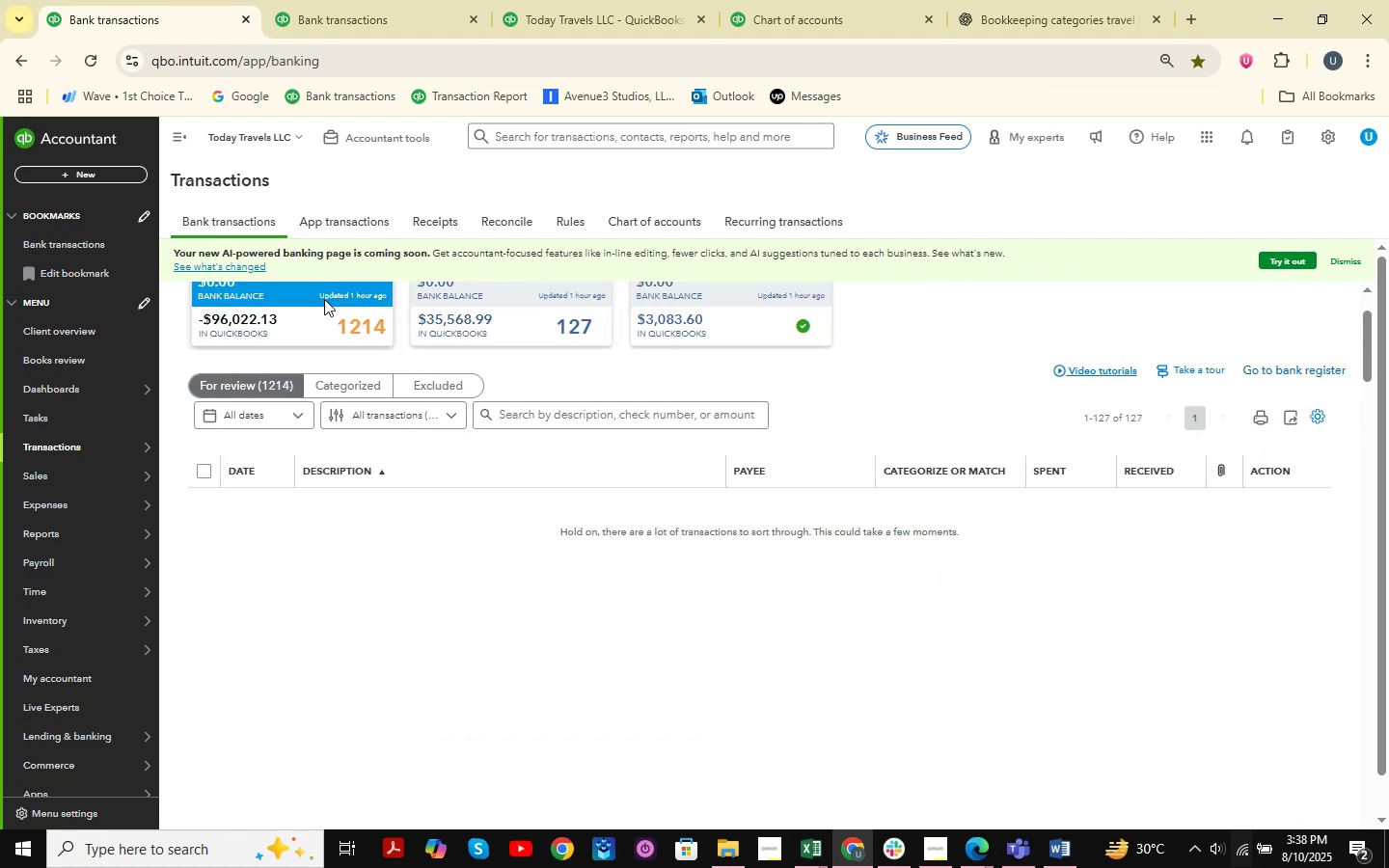 
left_click([384, 0])
 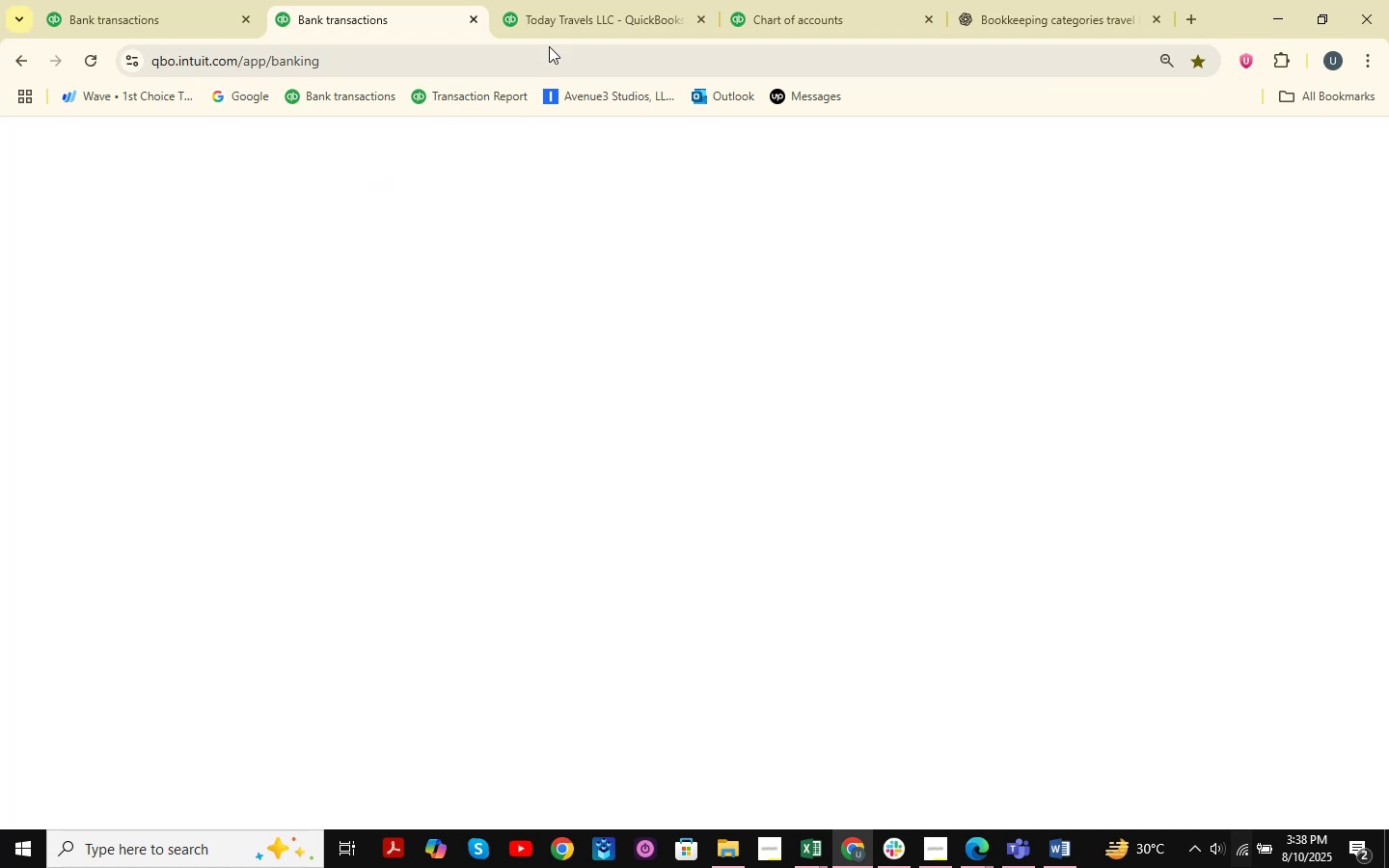 
left_click([159, 0])
 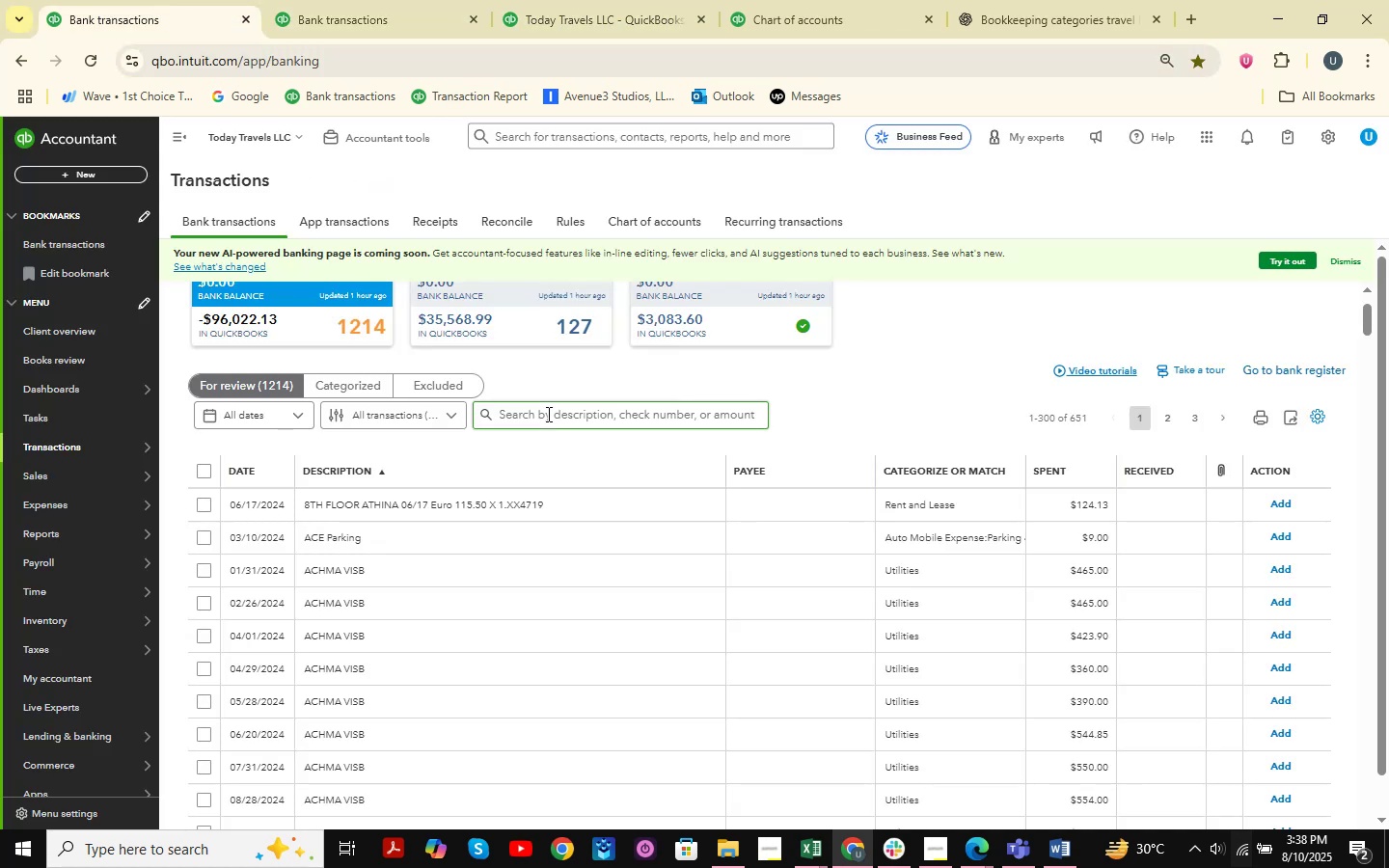 
scroll: coordinate [614, 439], scroll_direction: down, amount: 103.0
 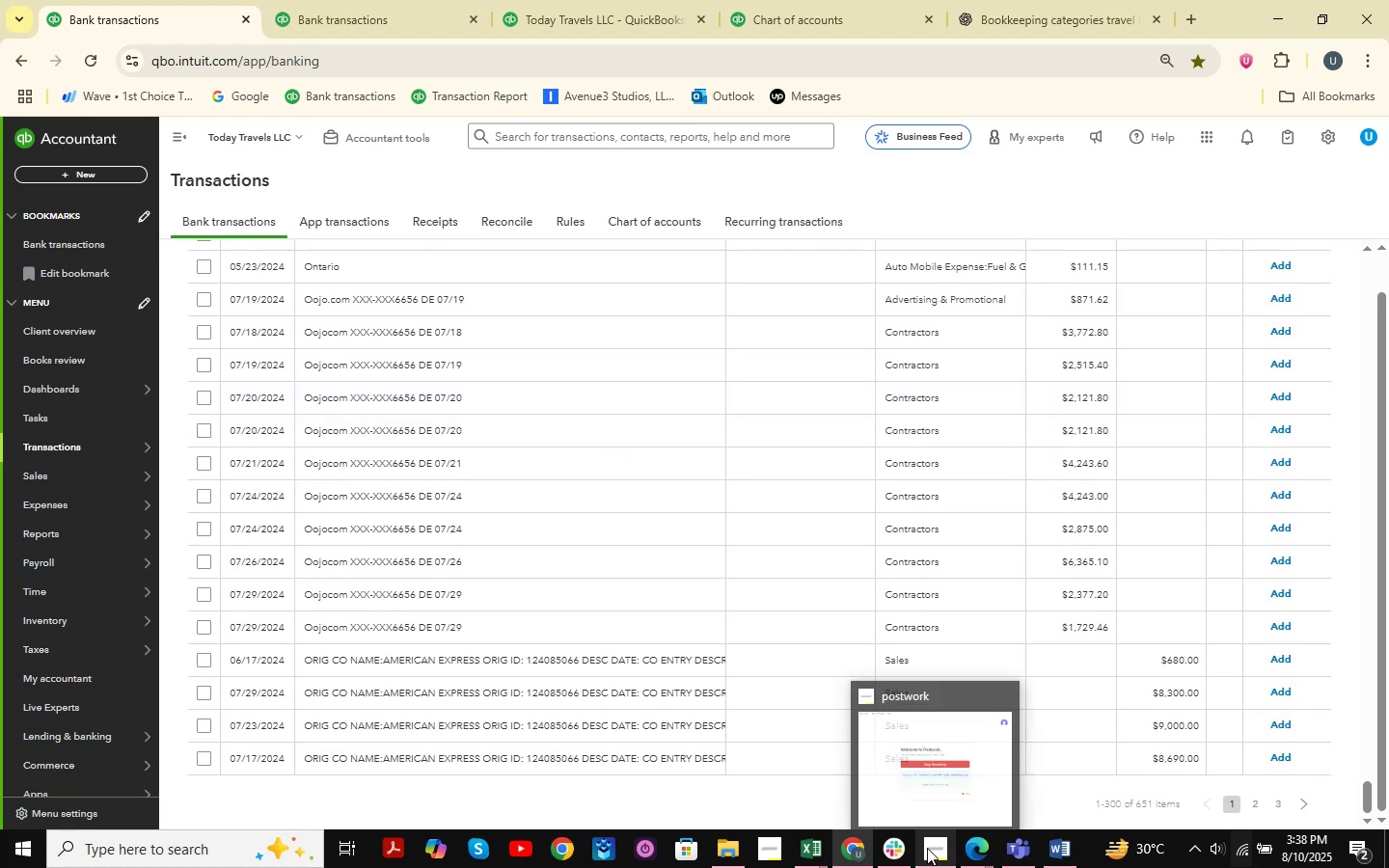 
left_click([825, 850])
 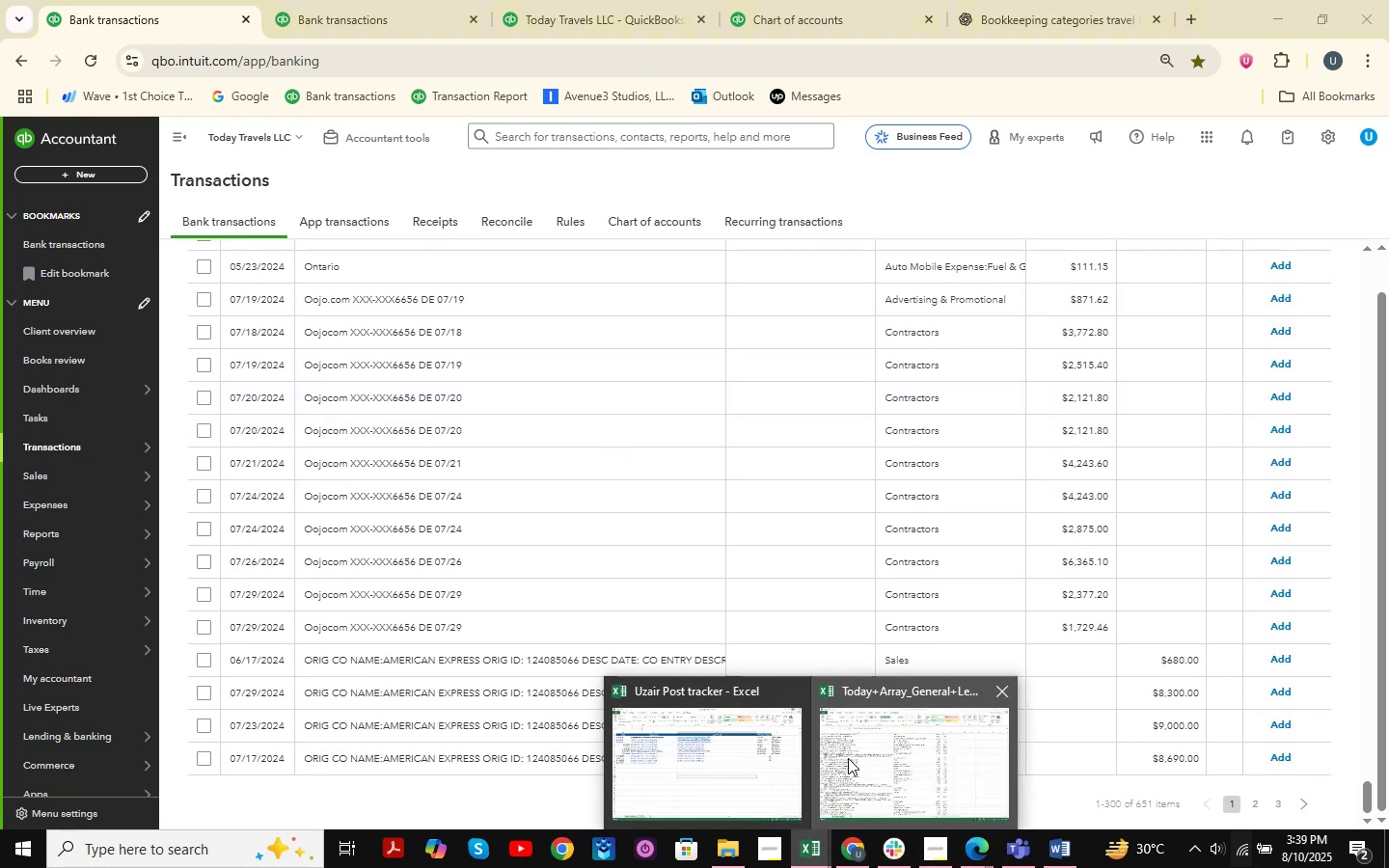 
double_click([627, 413])
 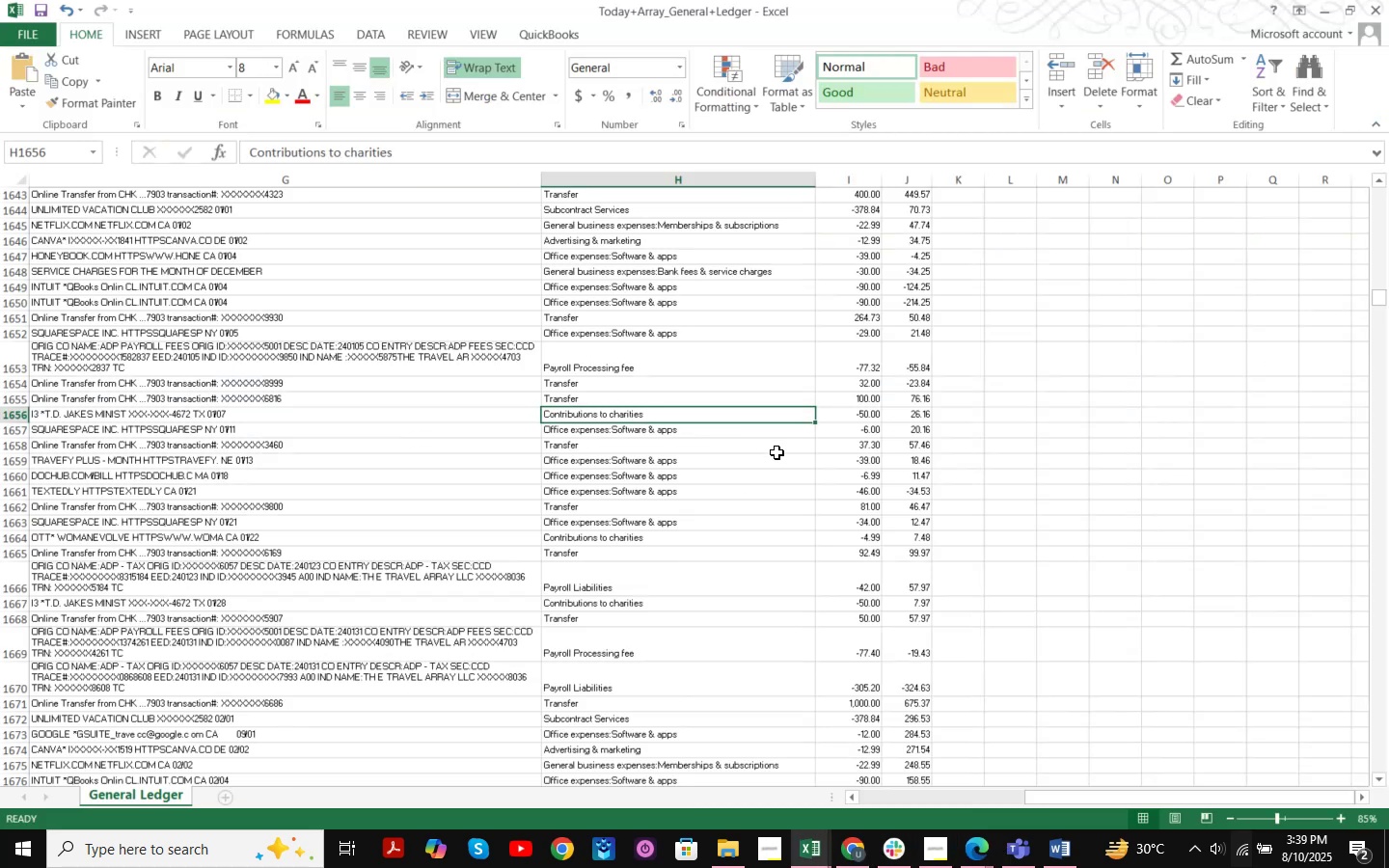 
key(Control+F)
 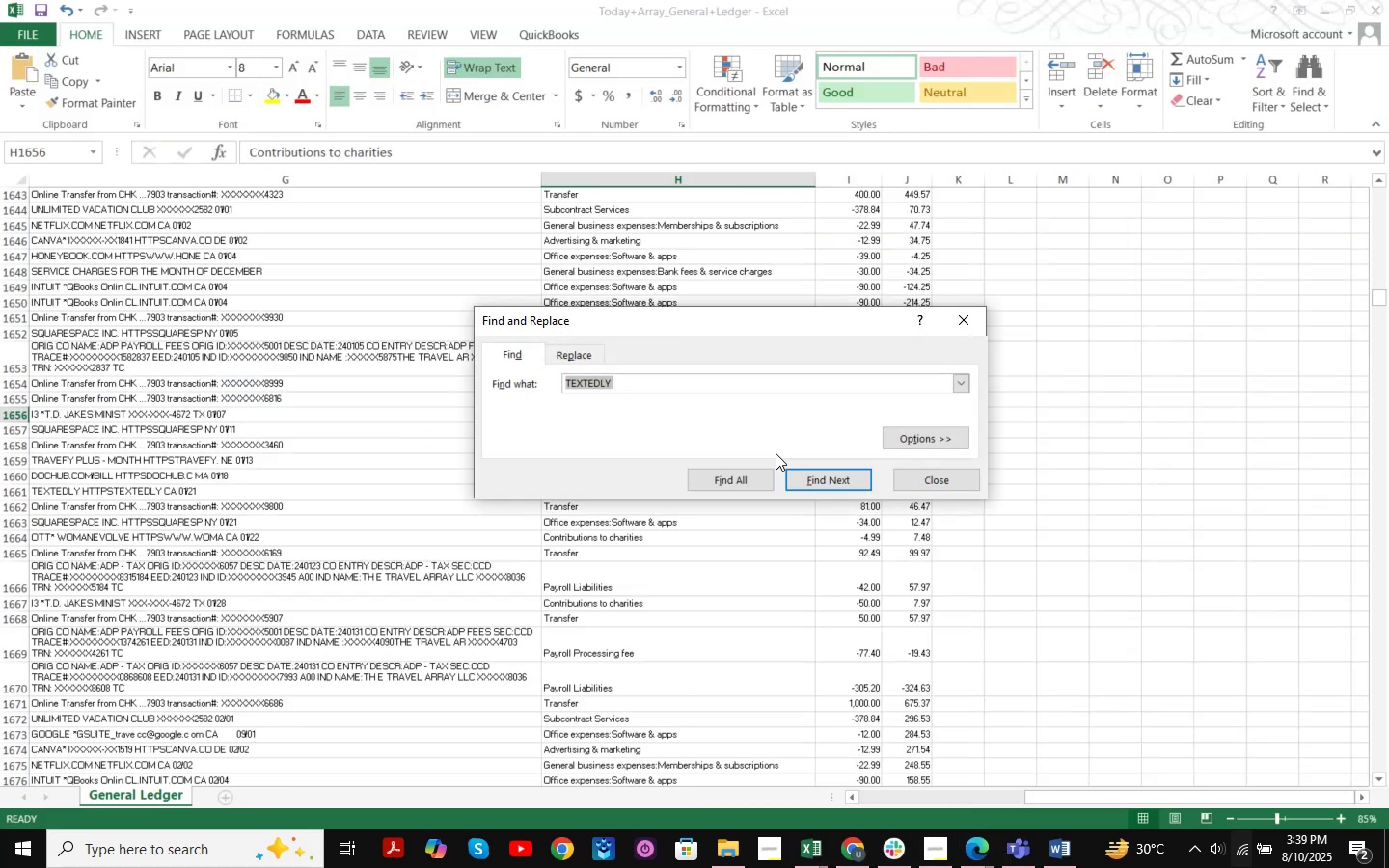 
type(ojo)
 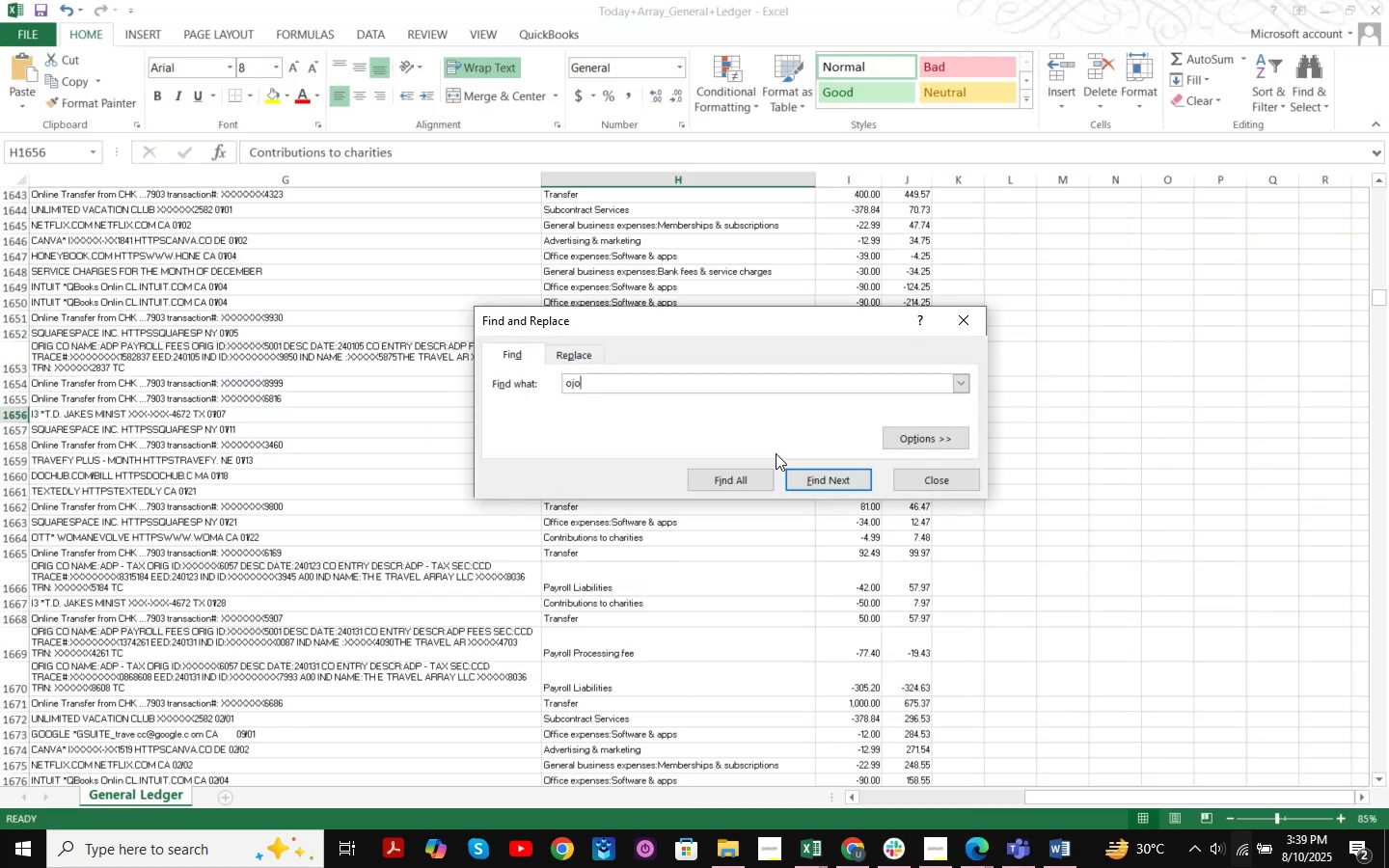 
key(Enter)
 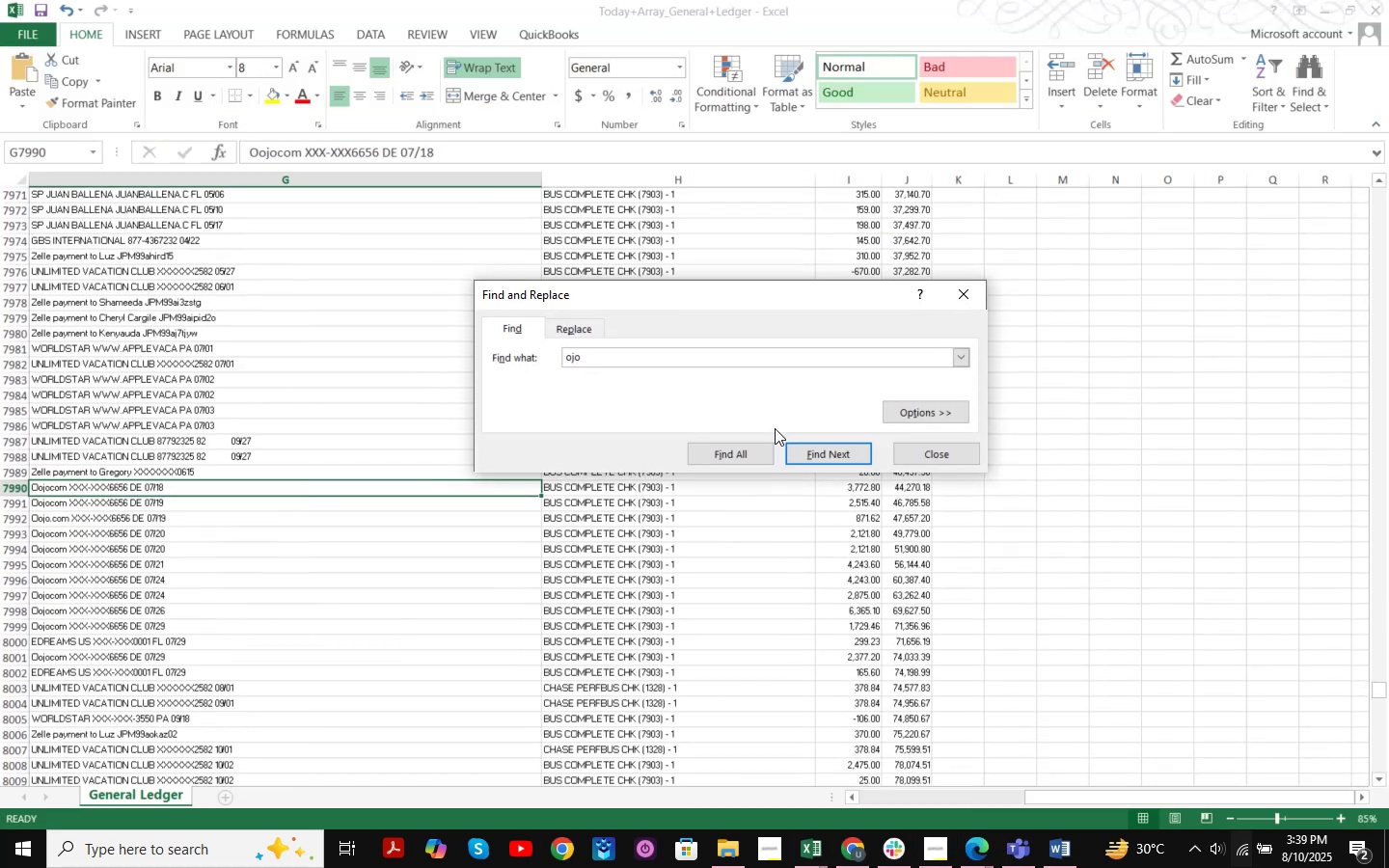 
key(Enter)
 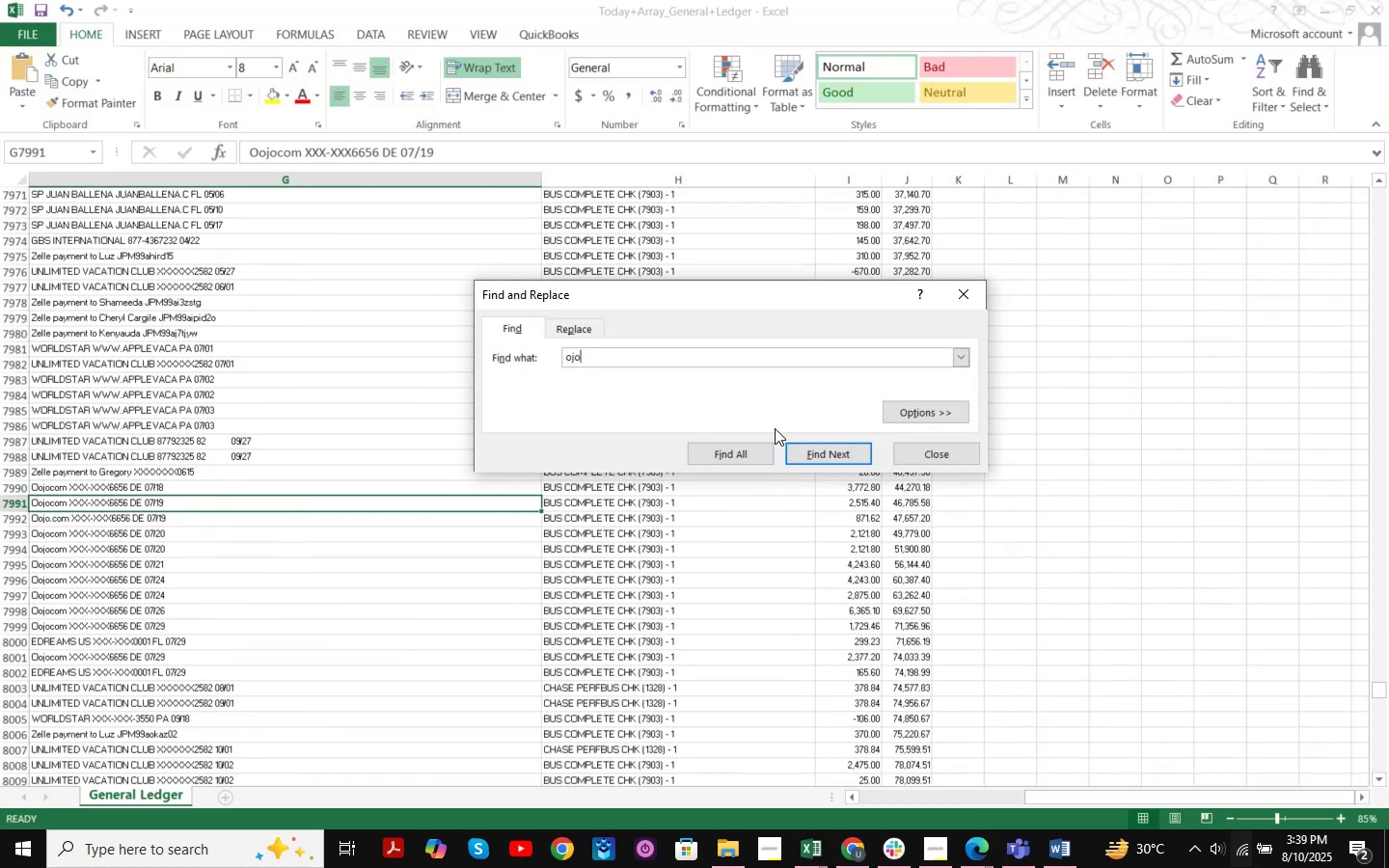 
key(Enter)
 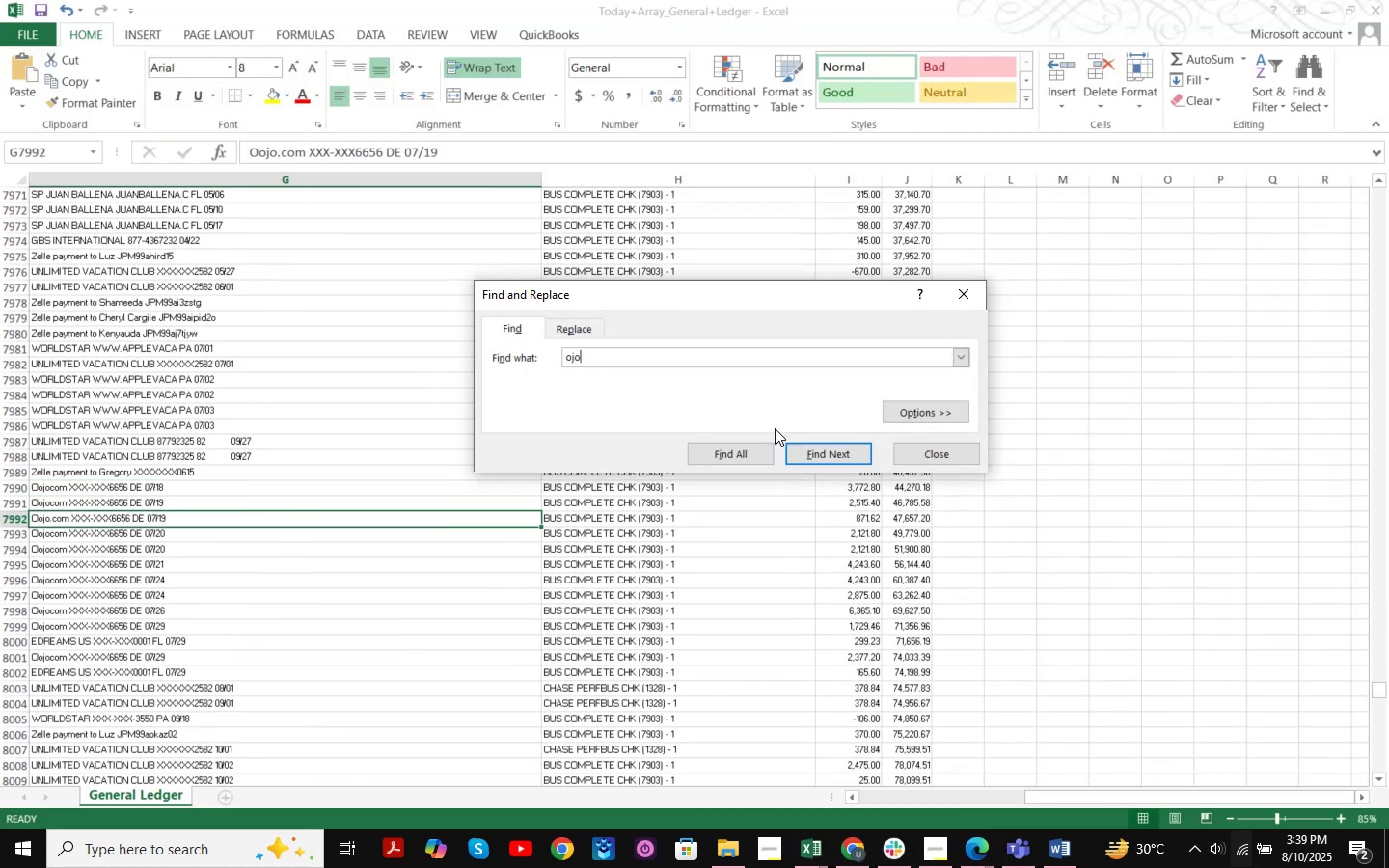 
key(Enter)
 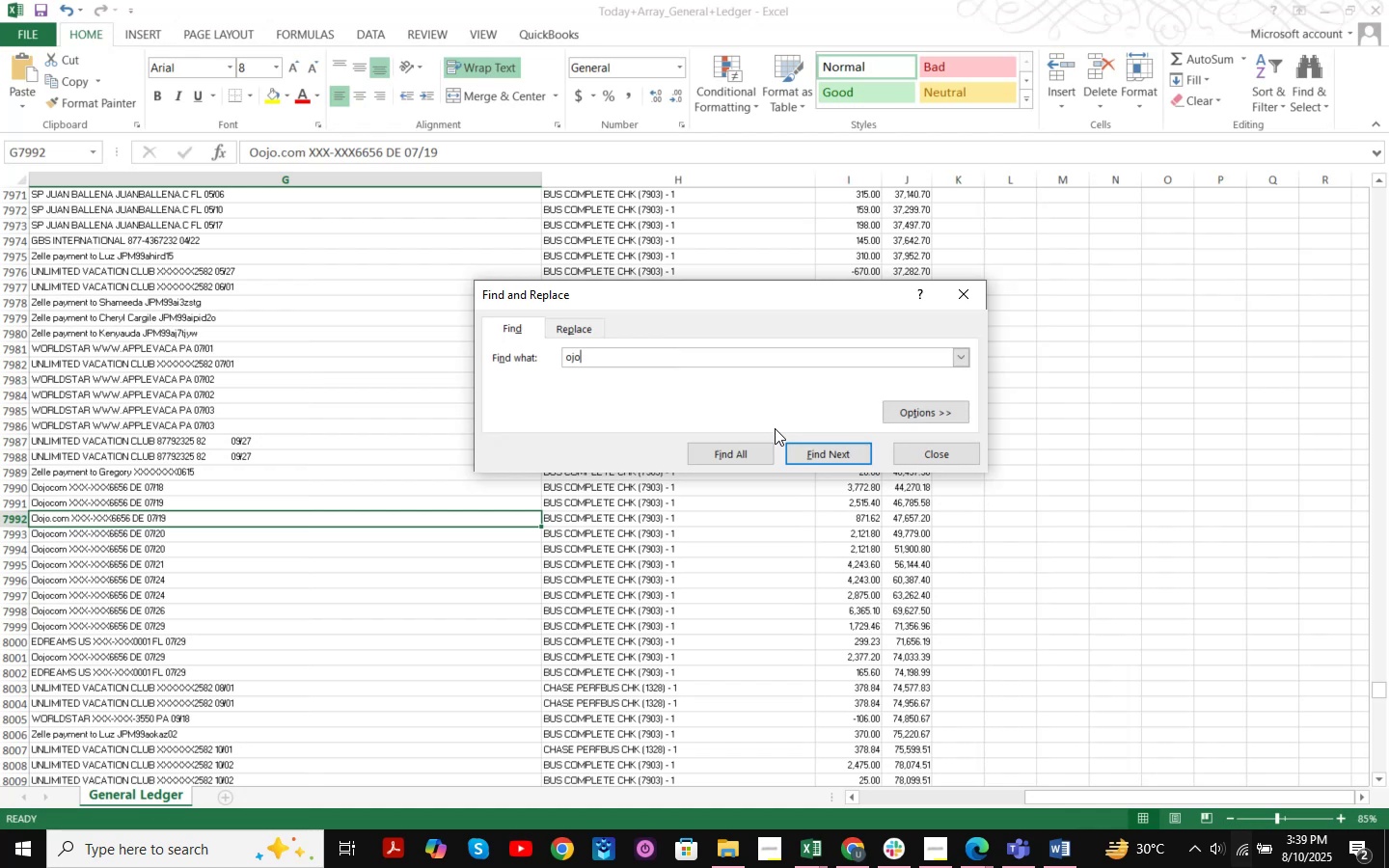 
key(Enter)
 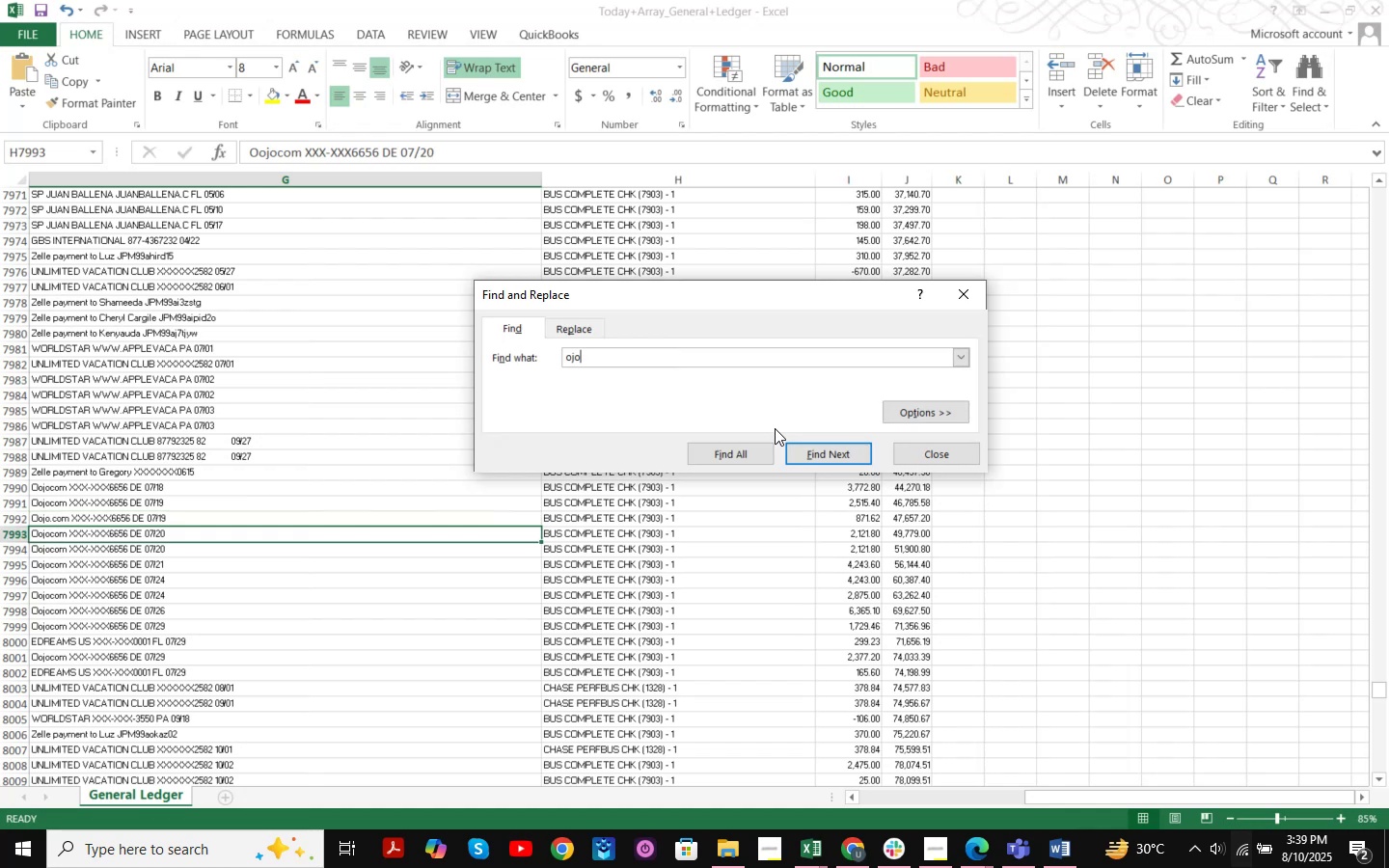 
key(Enter)
 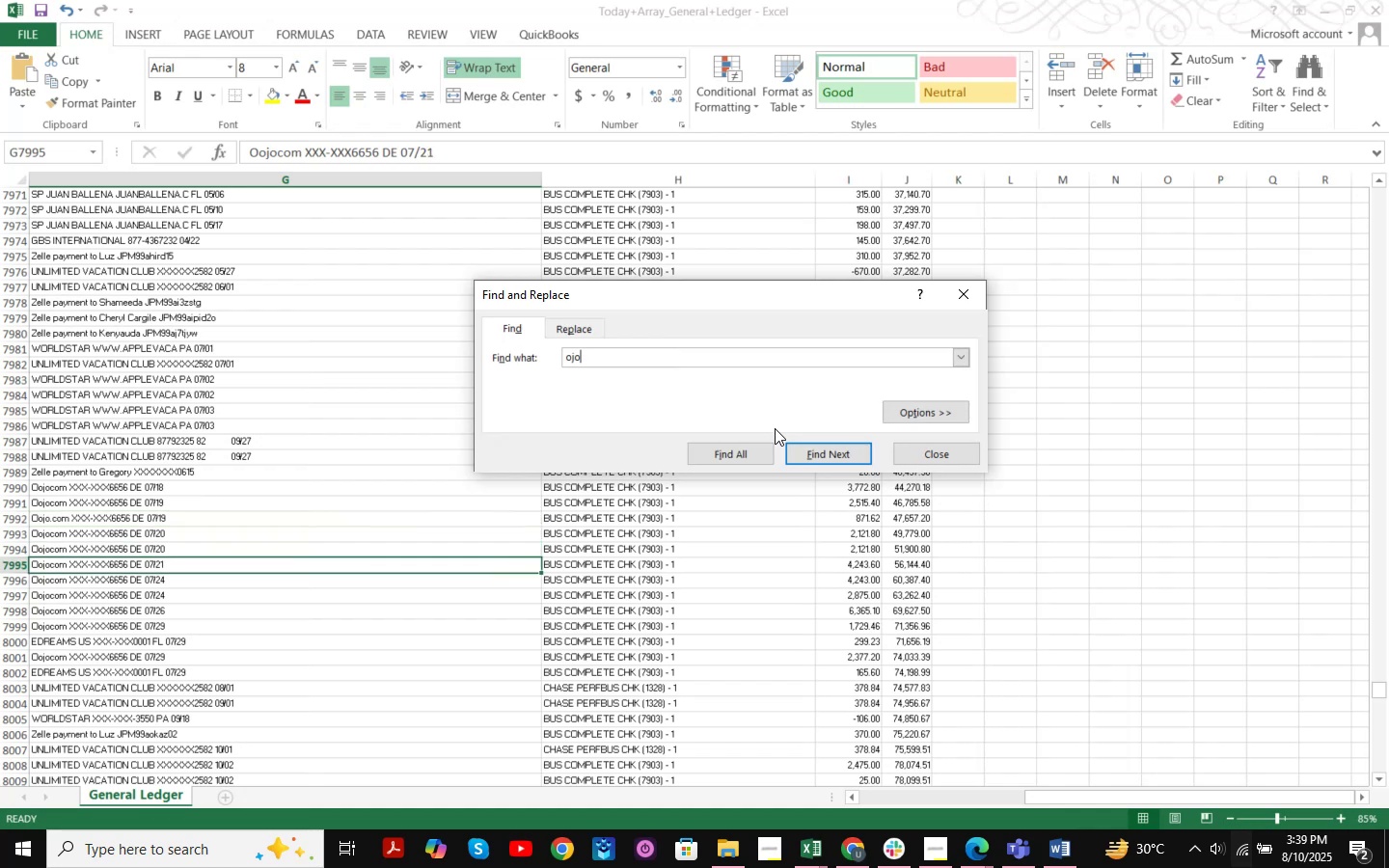 
key(Enter)
 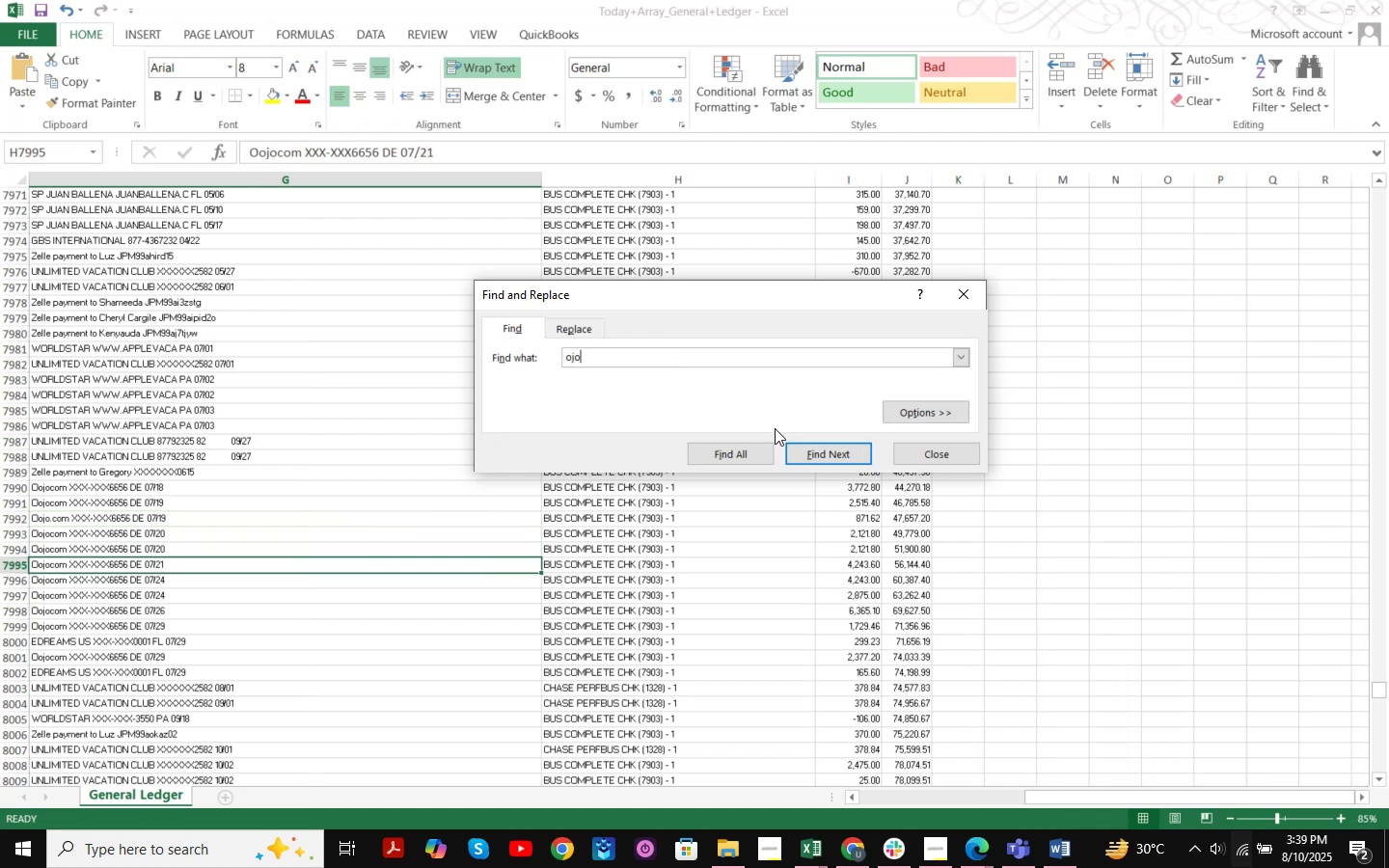 
key(Enter)
 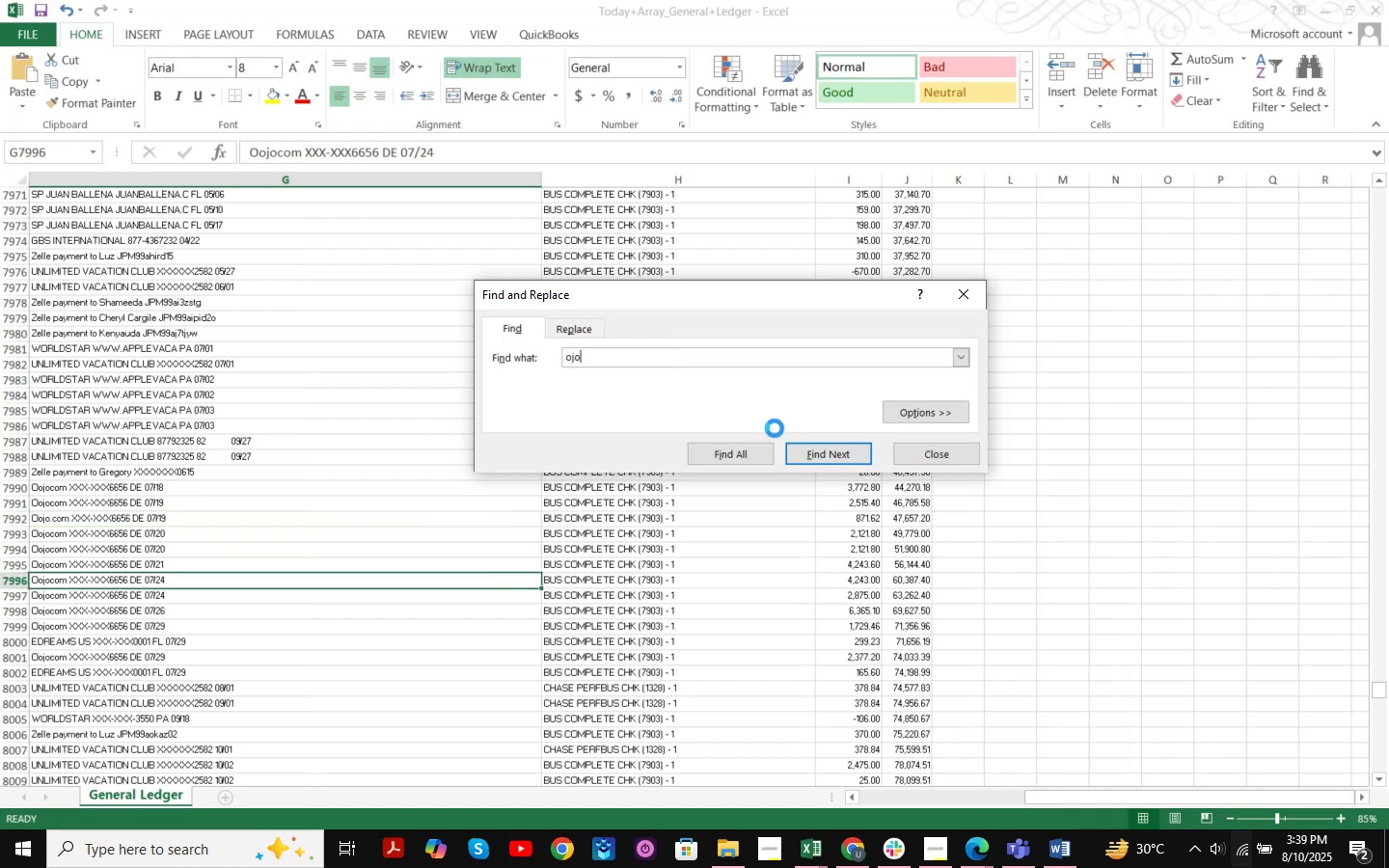 
key(Enter)
 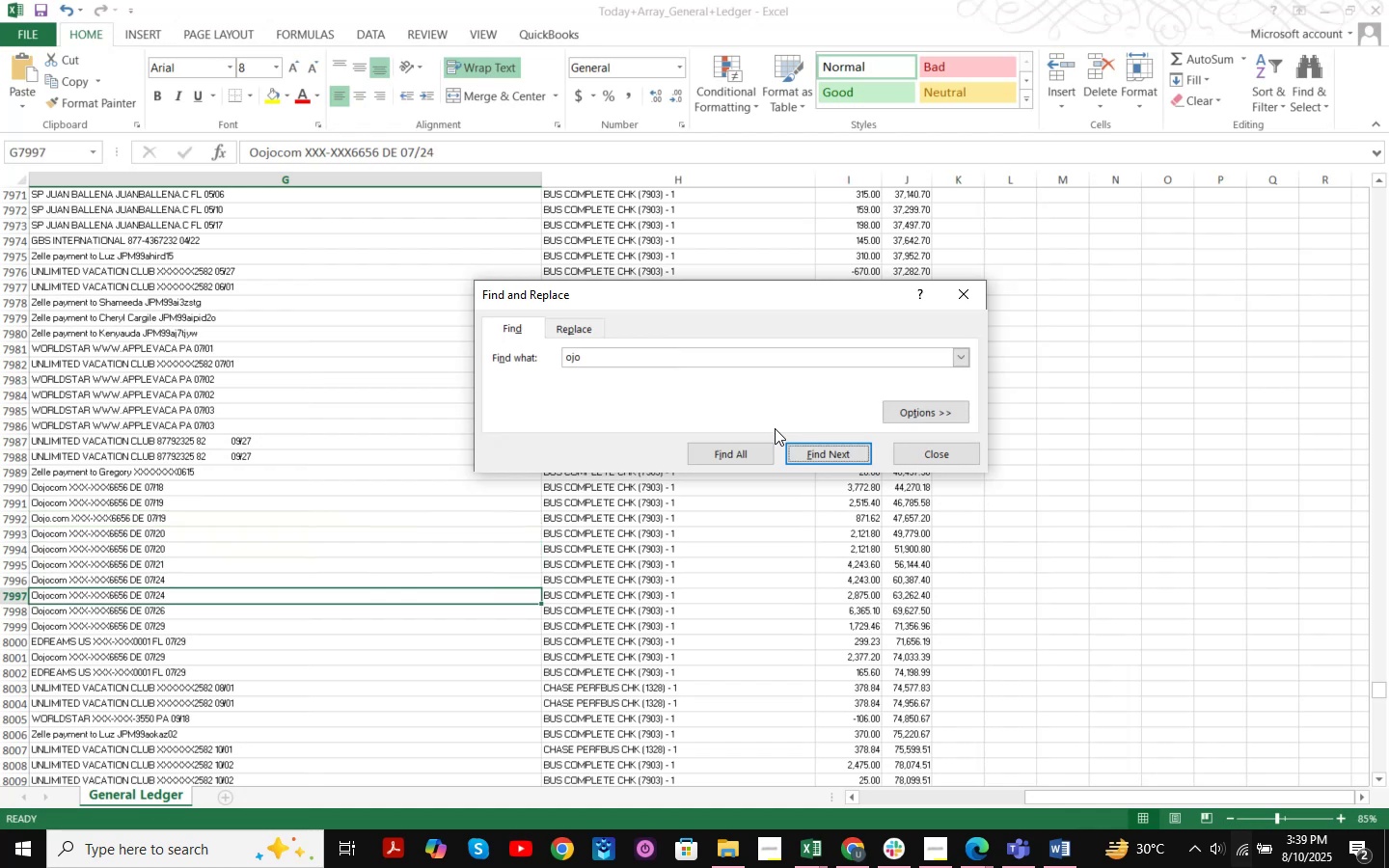 
key(Enter)
 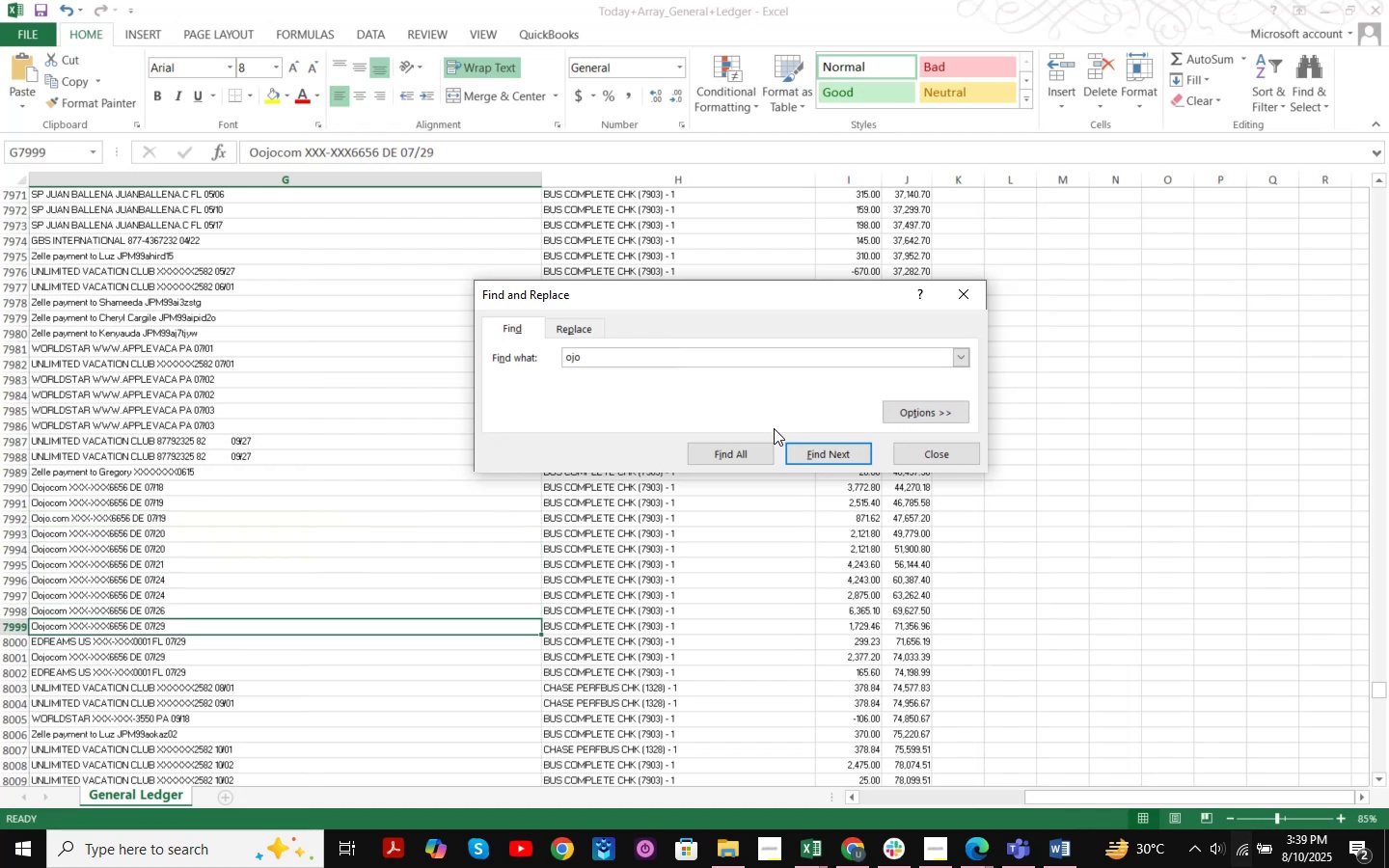 
left_click([752, 462])
 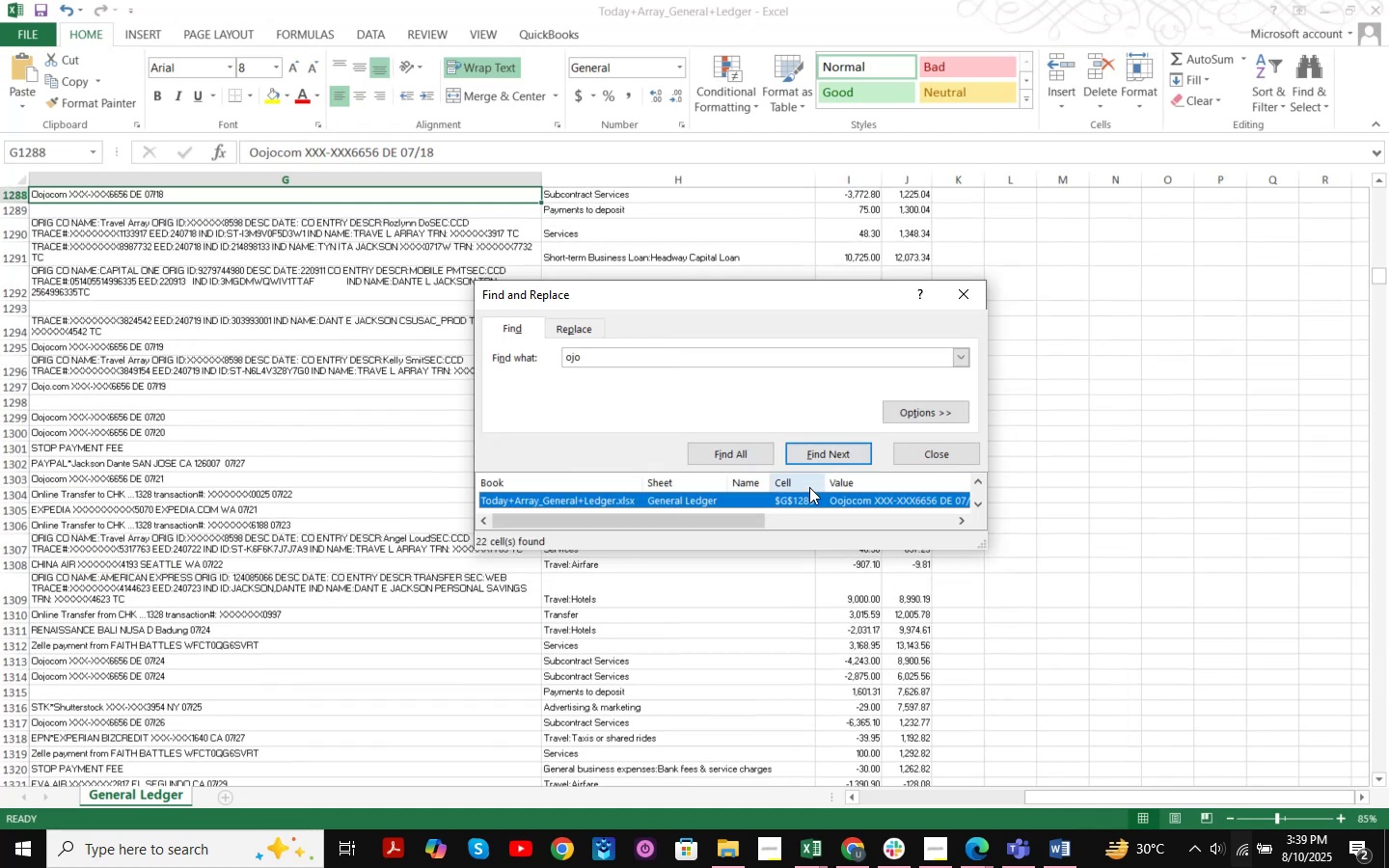 
scroll: coordinate [830, 501], scroll_direction: down, amount: 4.0
 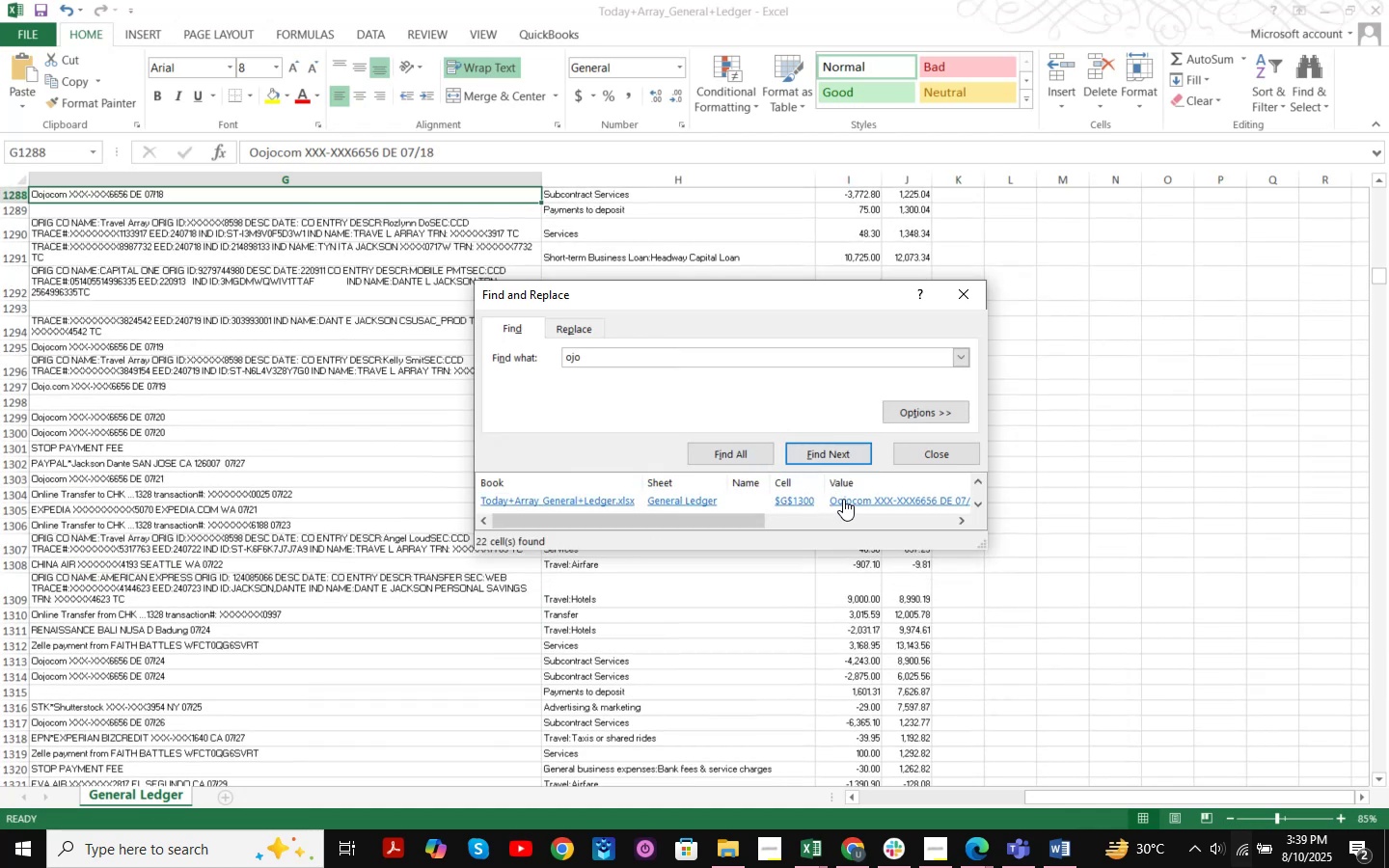 
left_click_drag(start_coordinate=[852, 497], to_coordinate=[928, 496])
 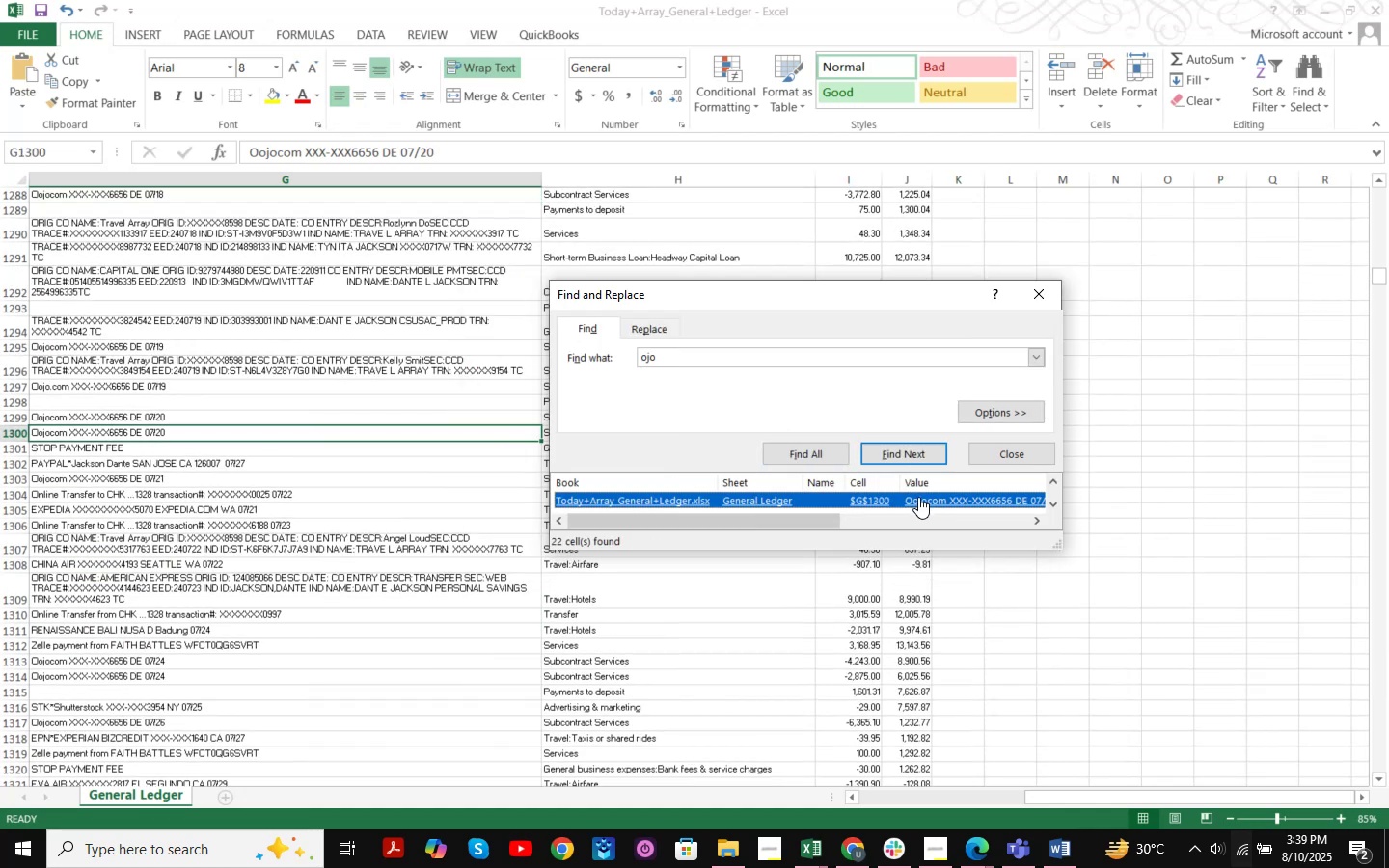 
left_click([918, 497])
 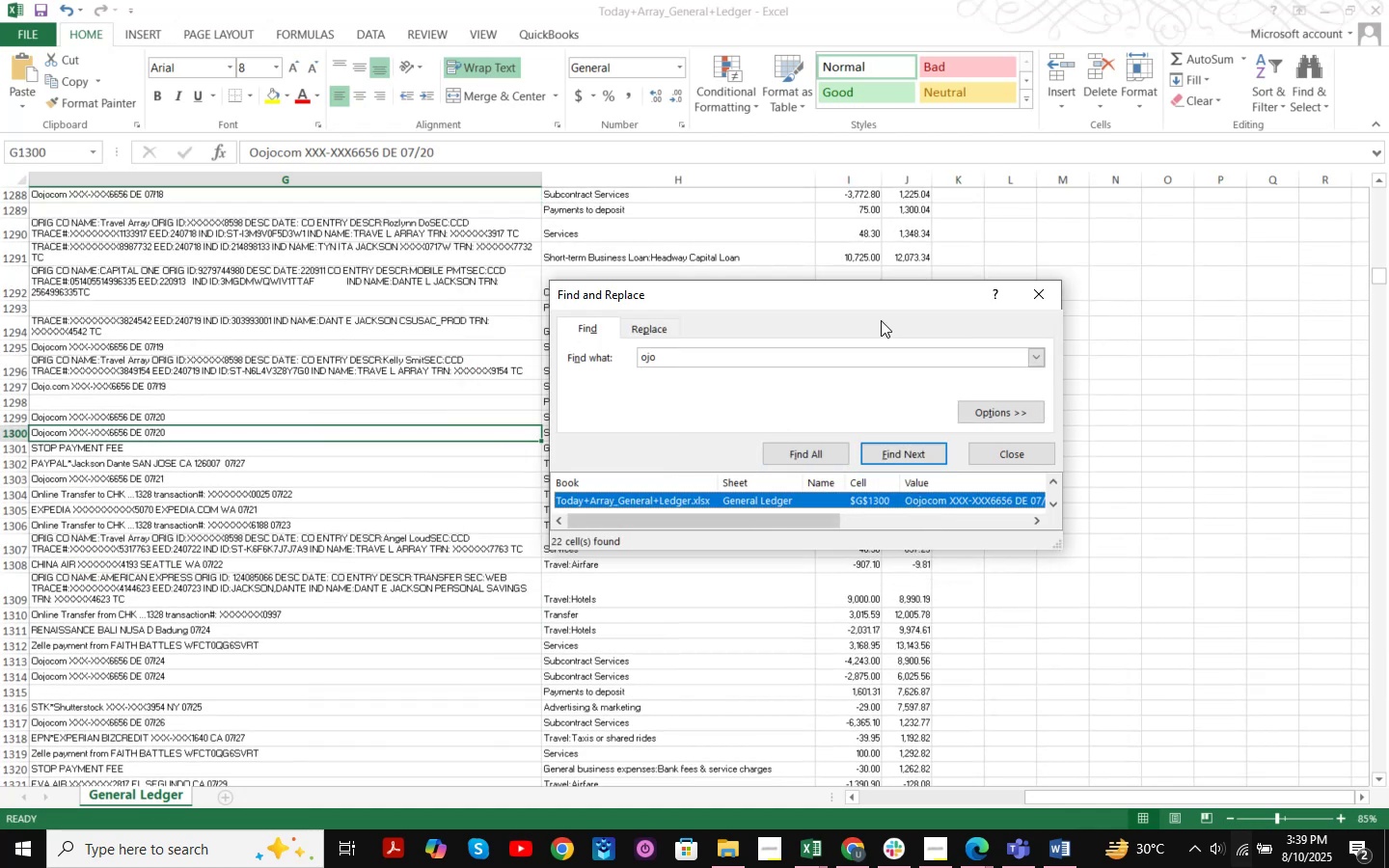 
left_click_drag(start_coordinate=[884, 297], to_coordinate=[1022, 420])
 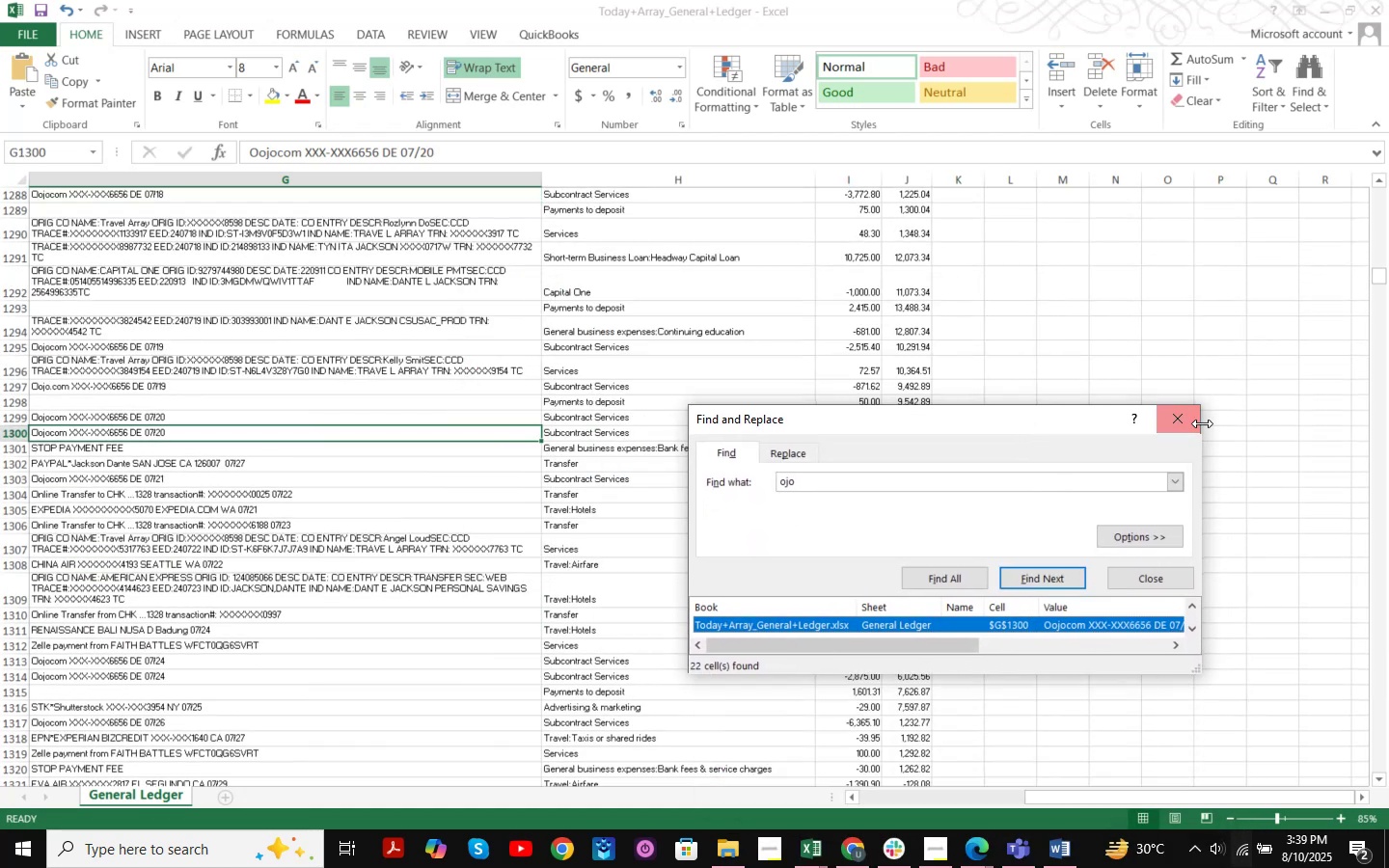 
left_click([1190, 423])
 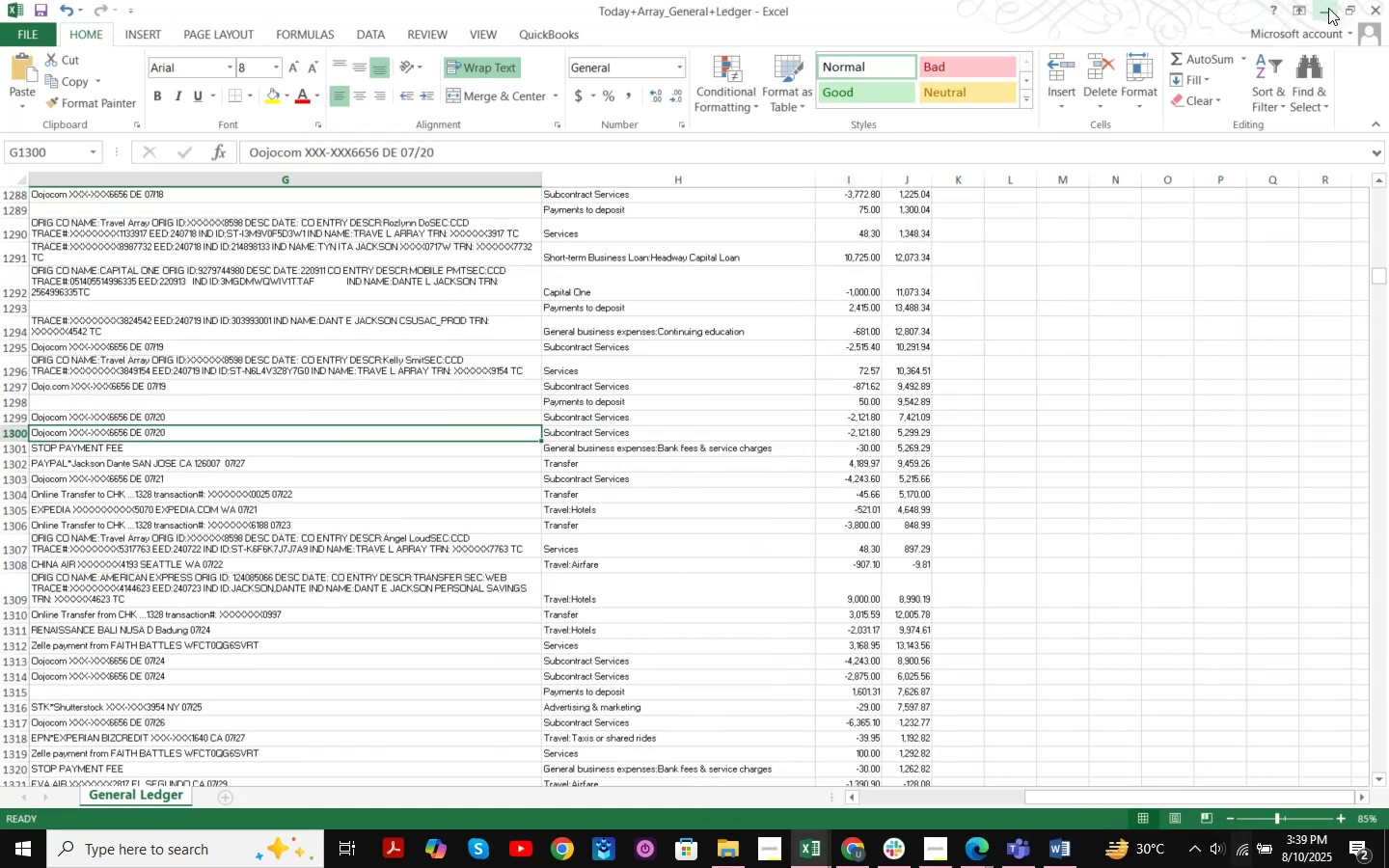 
left_click([1328, 8])
 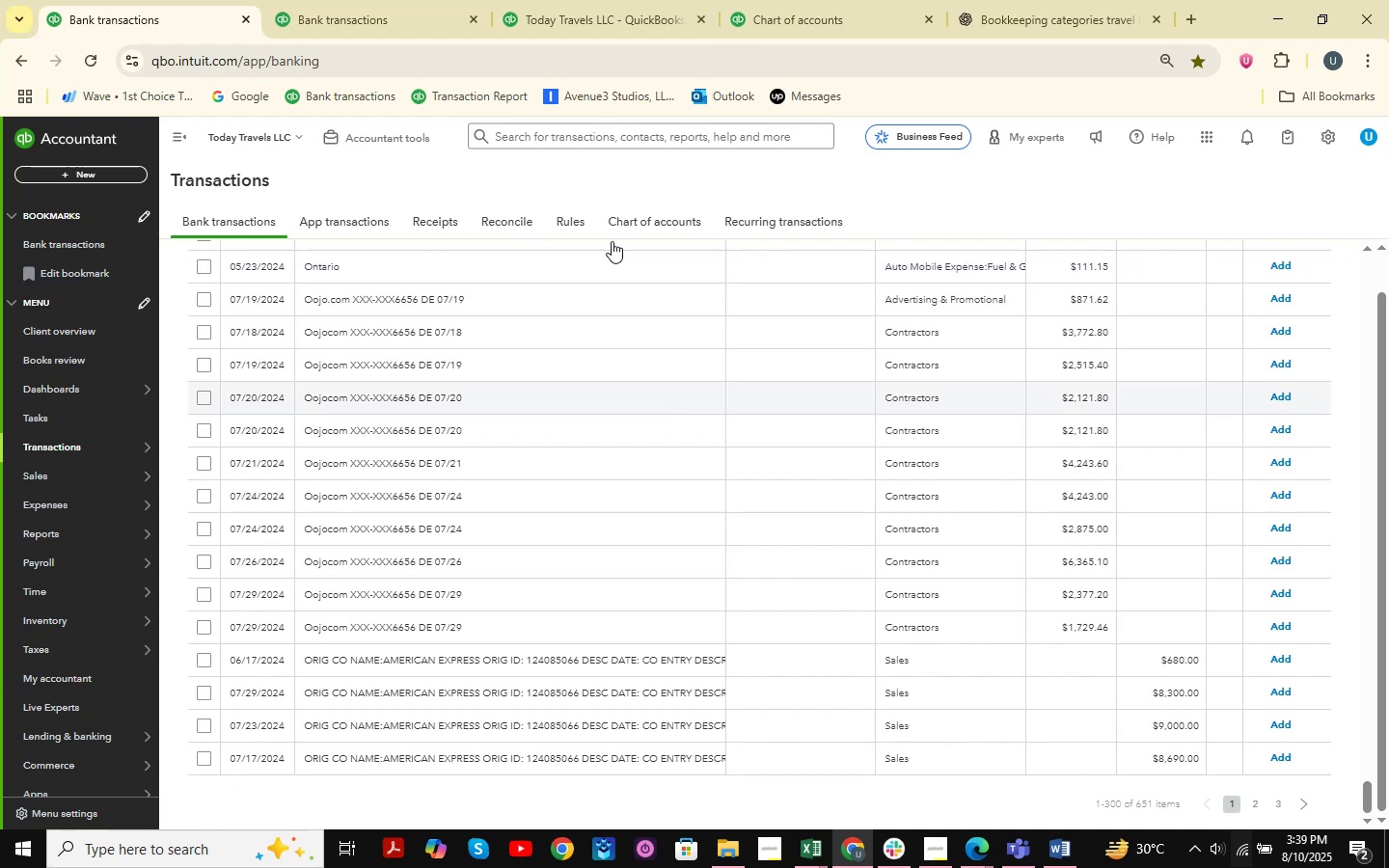 
left_click([598, 0])
 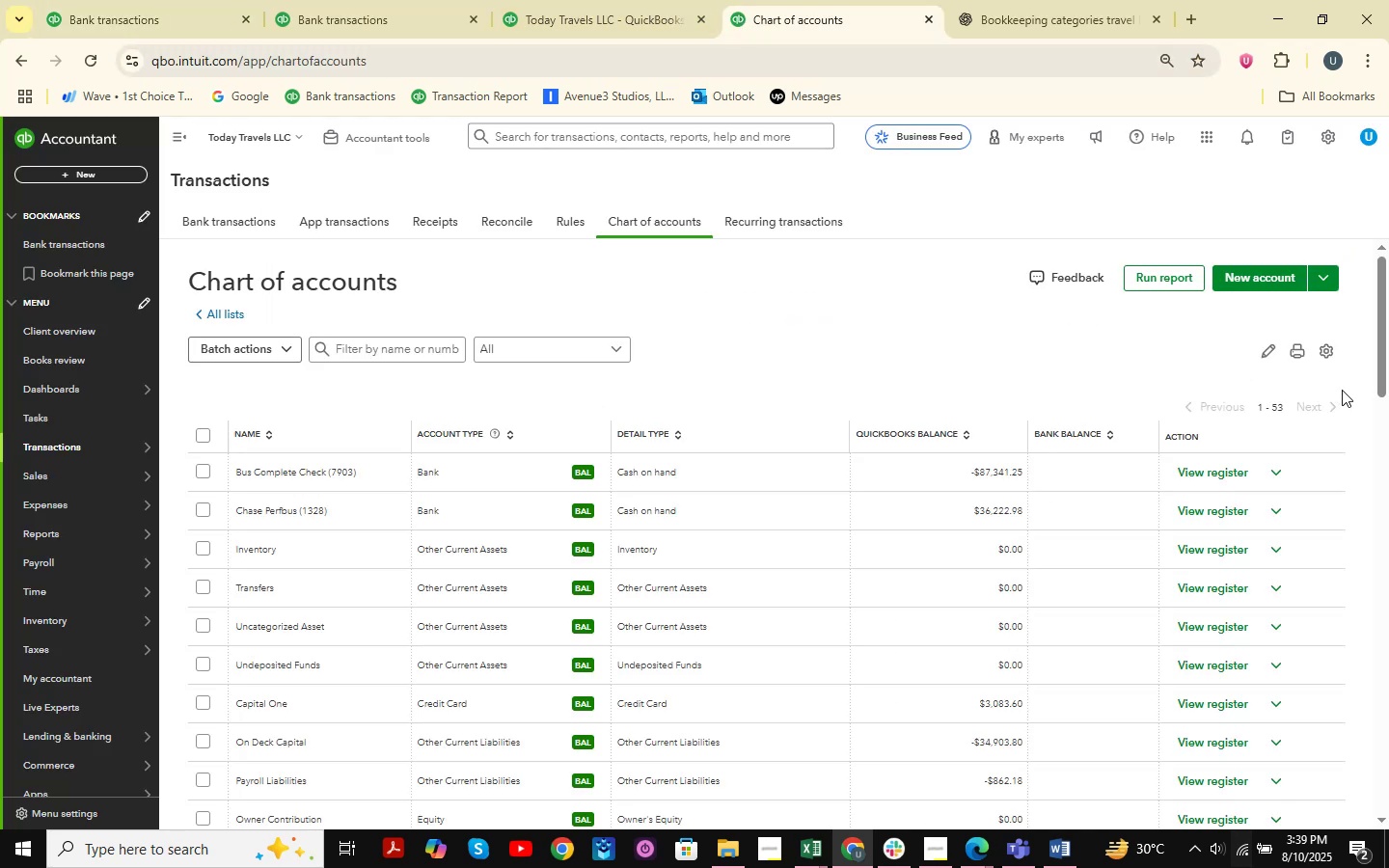 
left_click([1267, 277])
 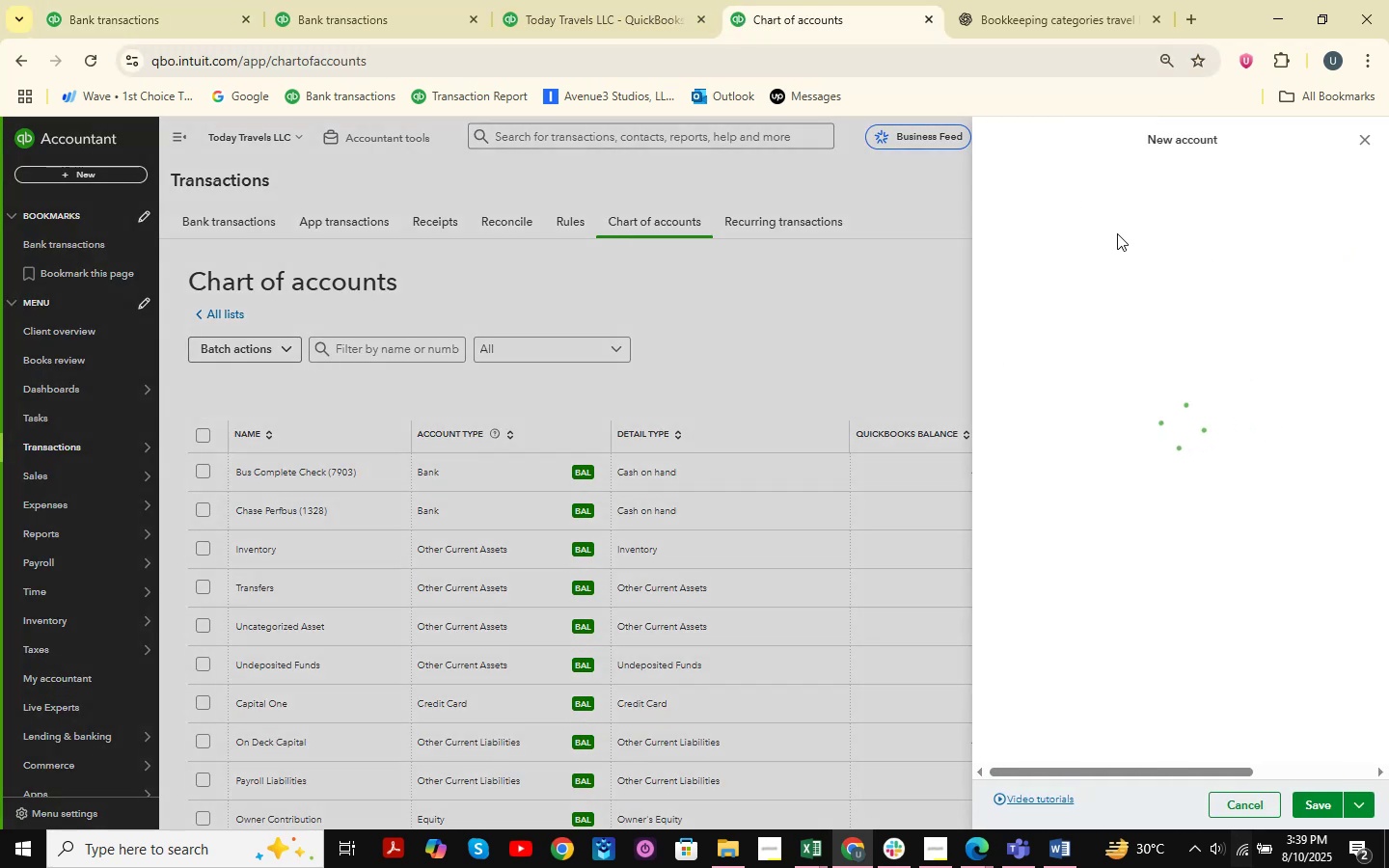 
left_click([1091, 214])
 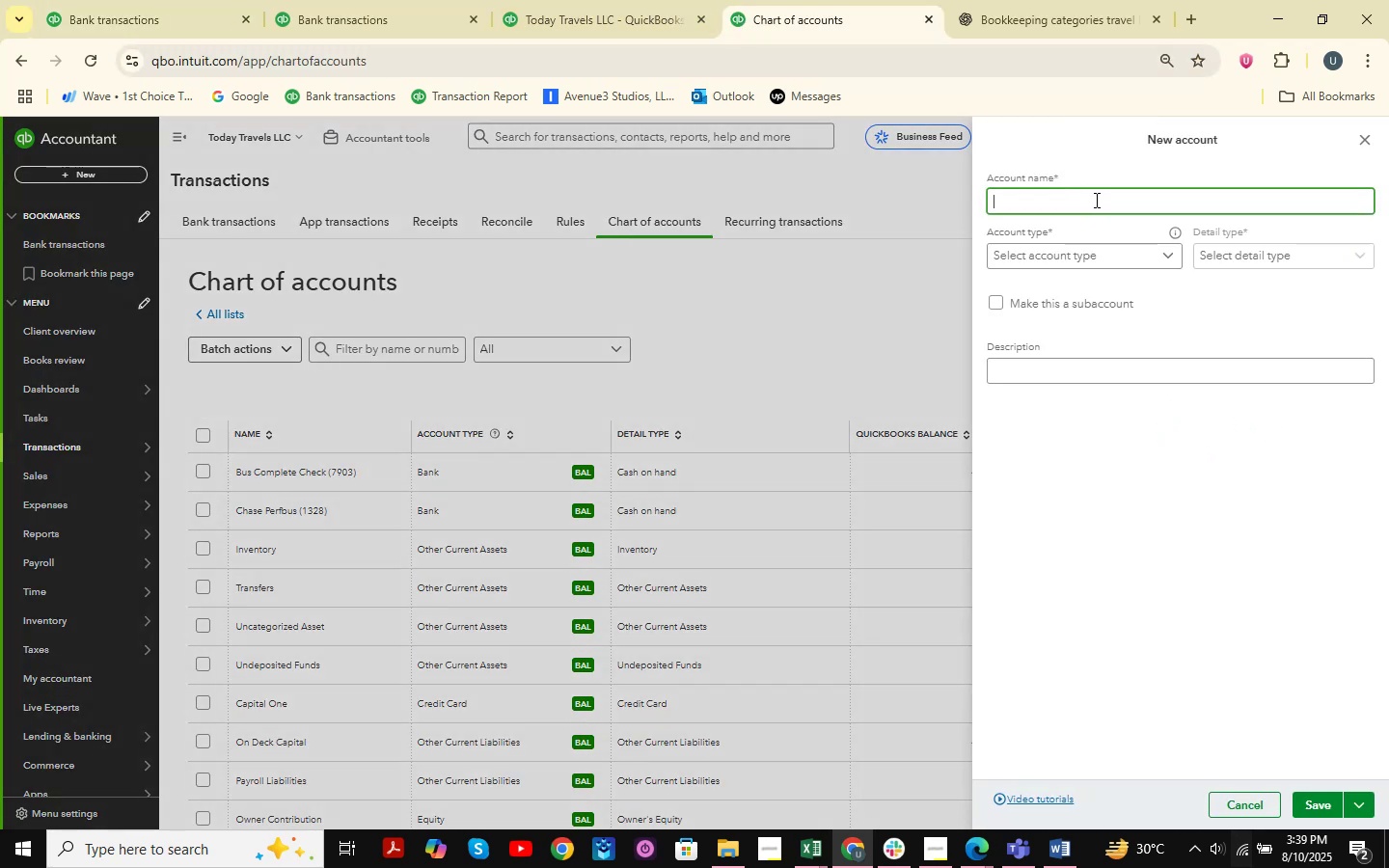 
type(Subcontract Services )
 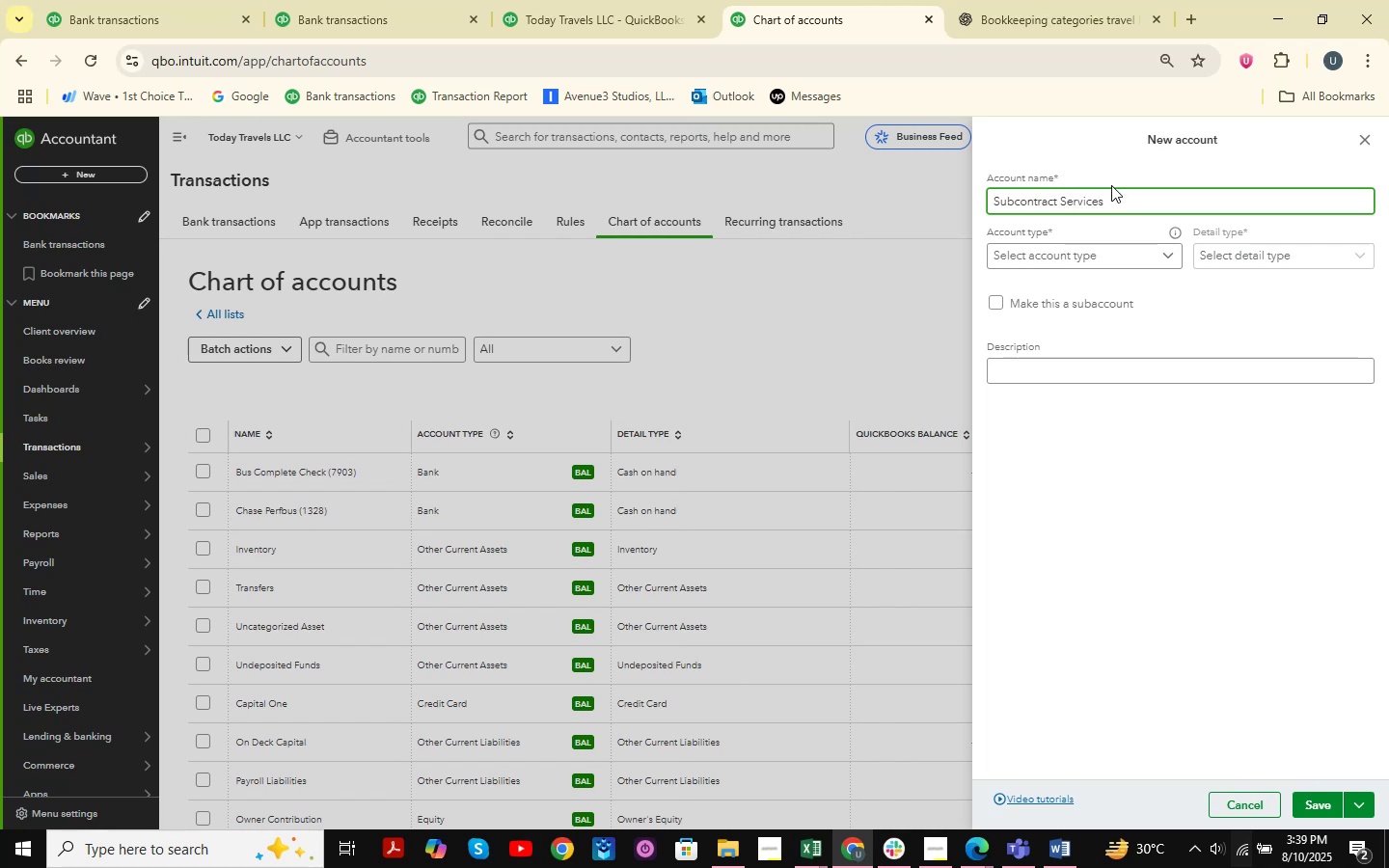 
left_click([1130, 256])
 